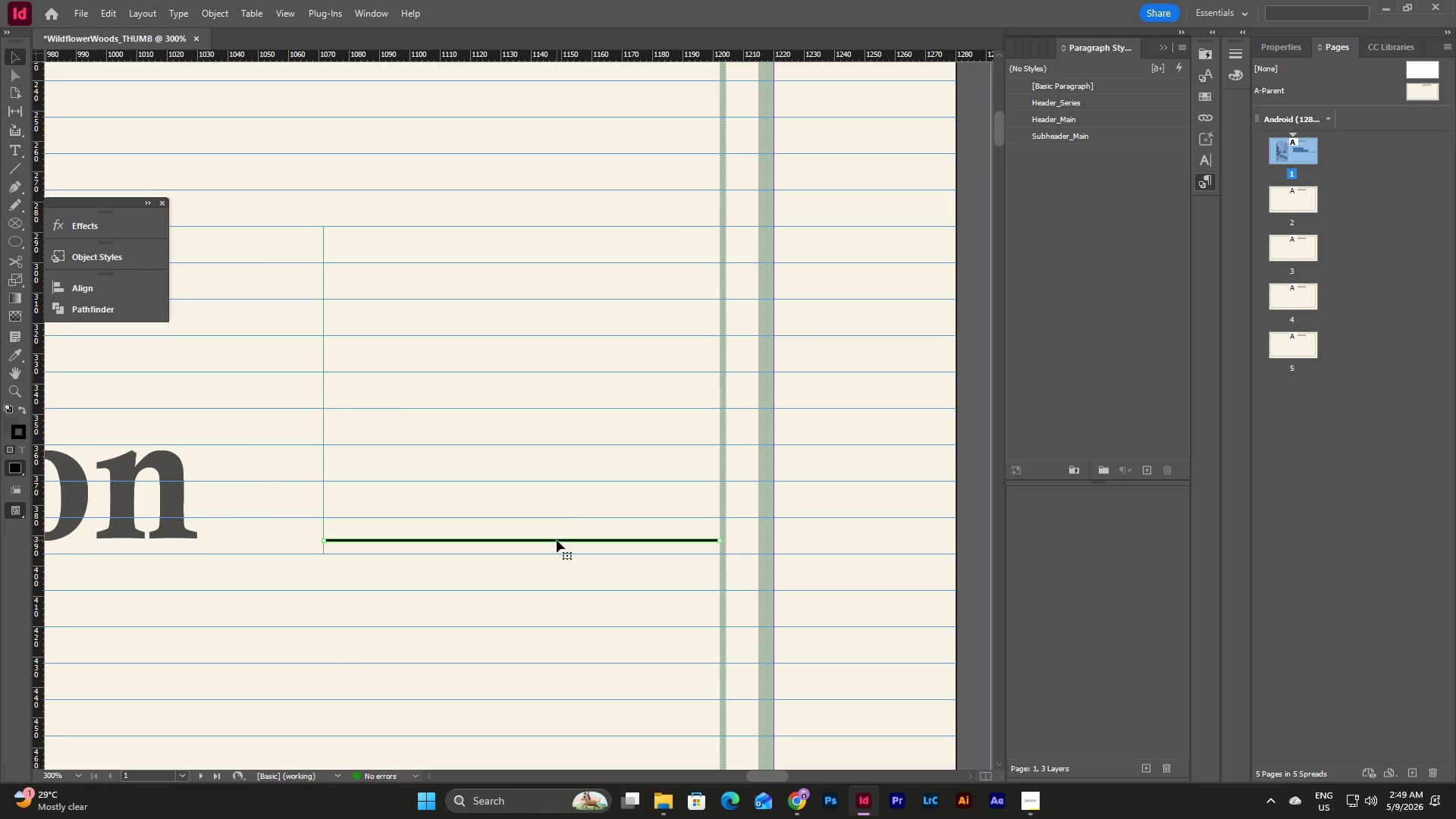 
left_click([560, 481])
 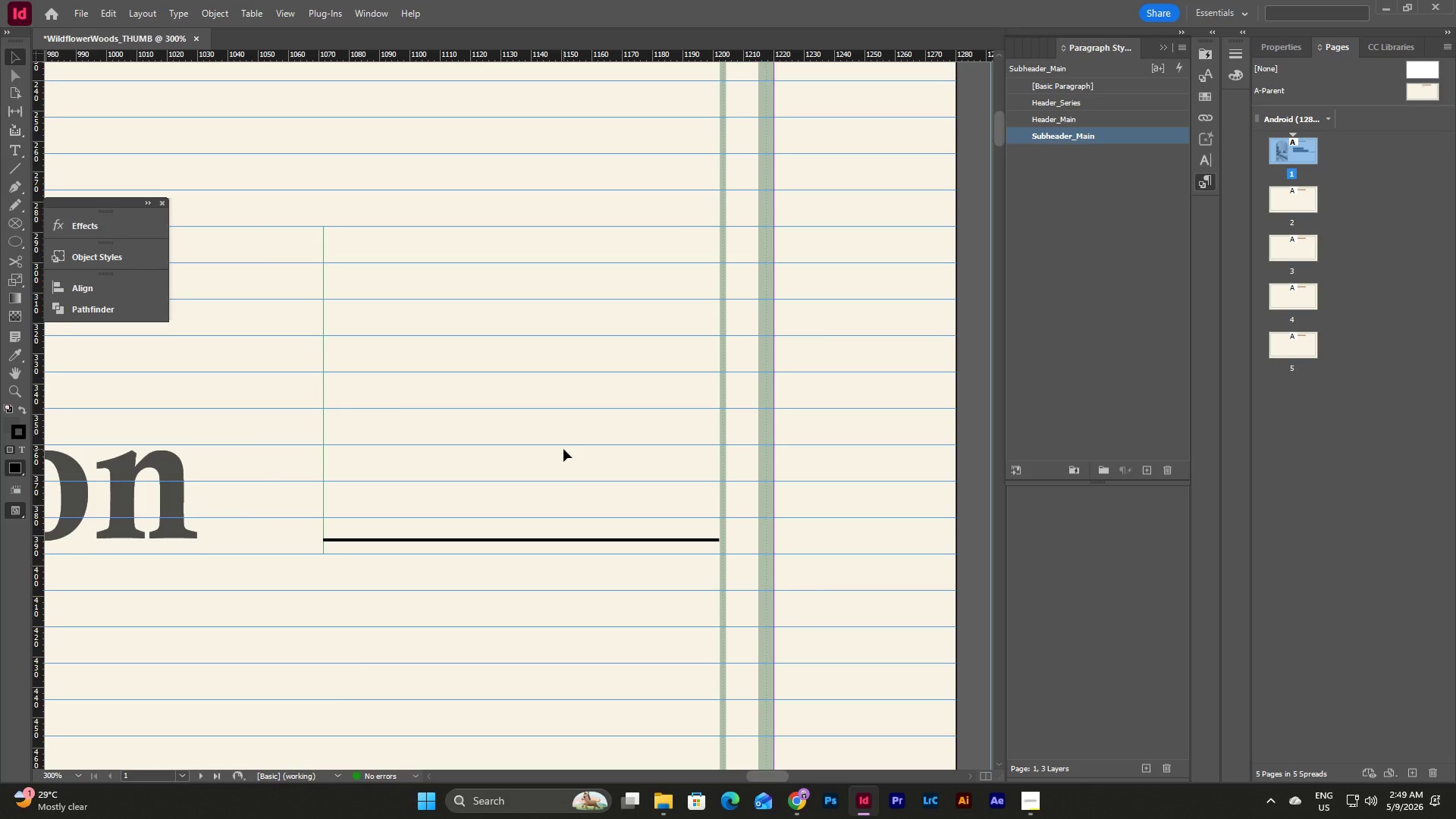 
left_click_drag(start_coordinate=[563, 449], to_coordinate=[619, 631])
 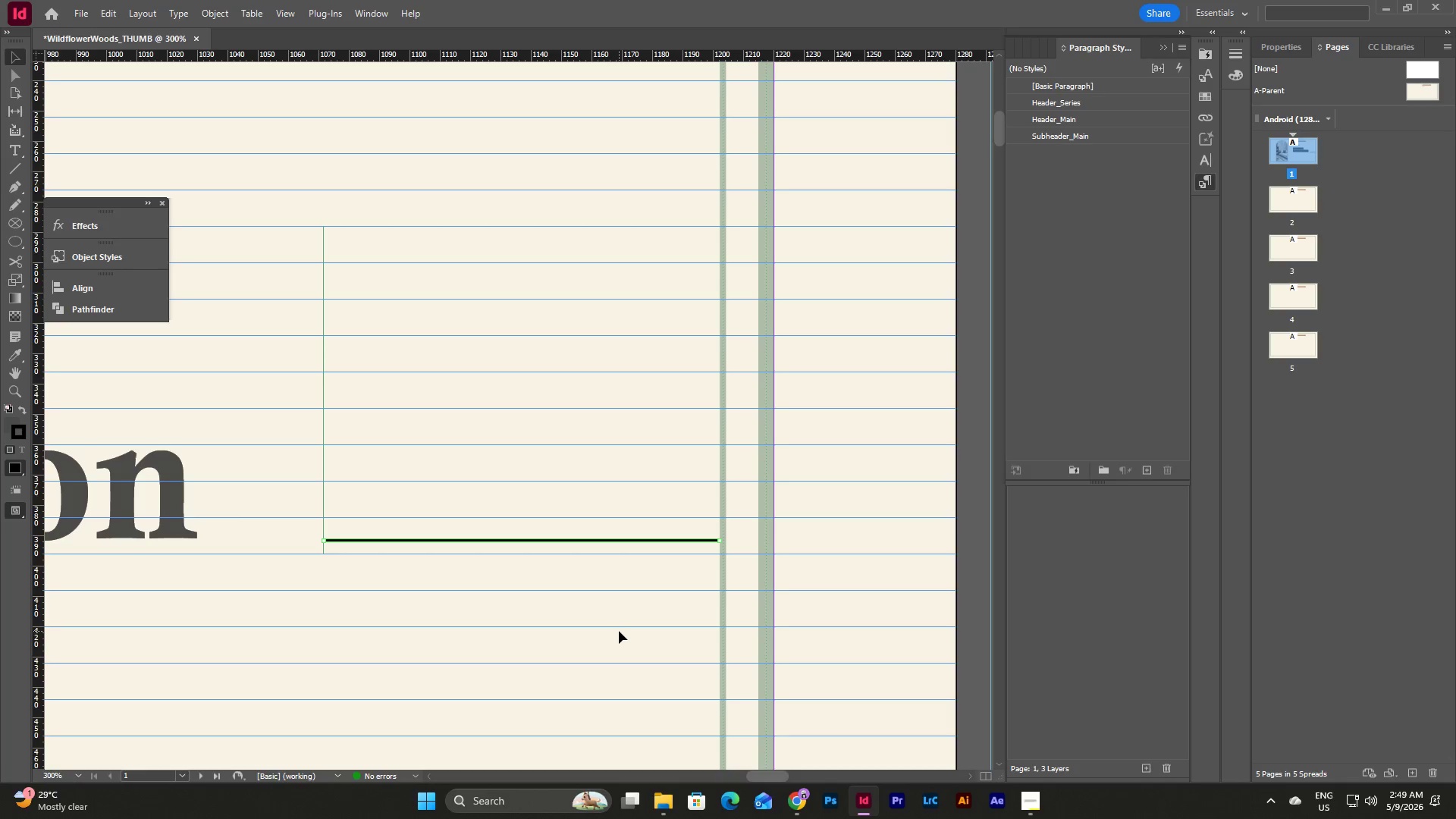 
key(Backspace)
 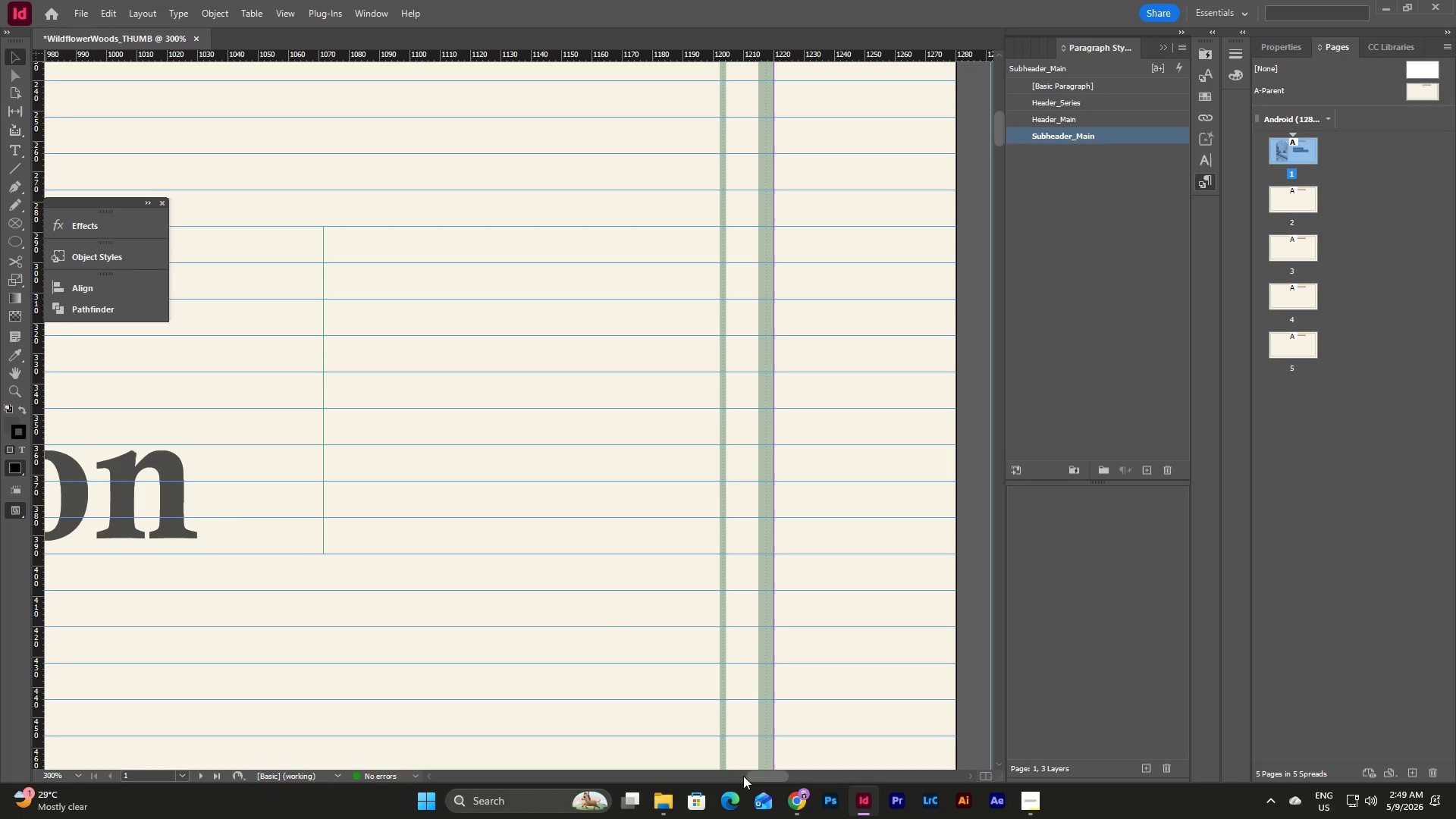 
left_click_drag(start_coordinate=[760, 774], to_coordinate=[707, 774])
 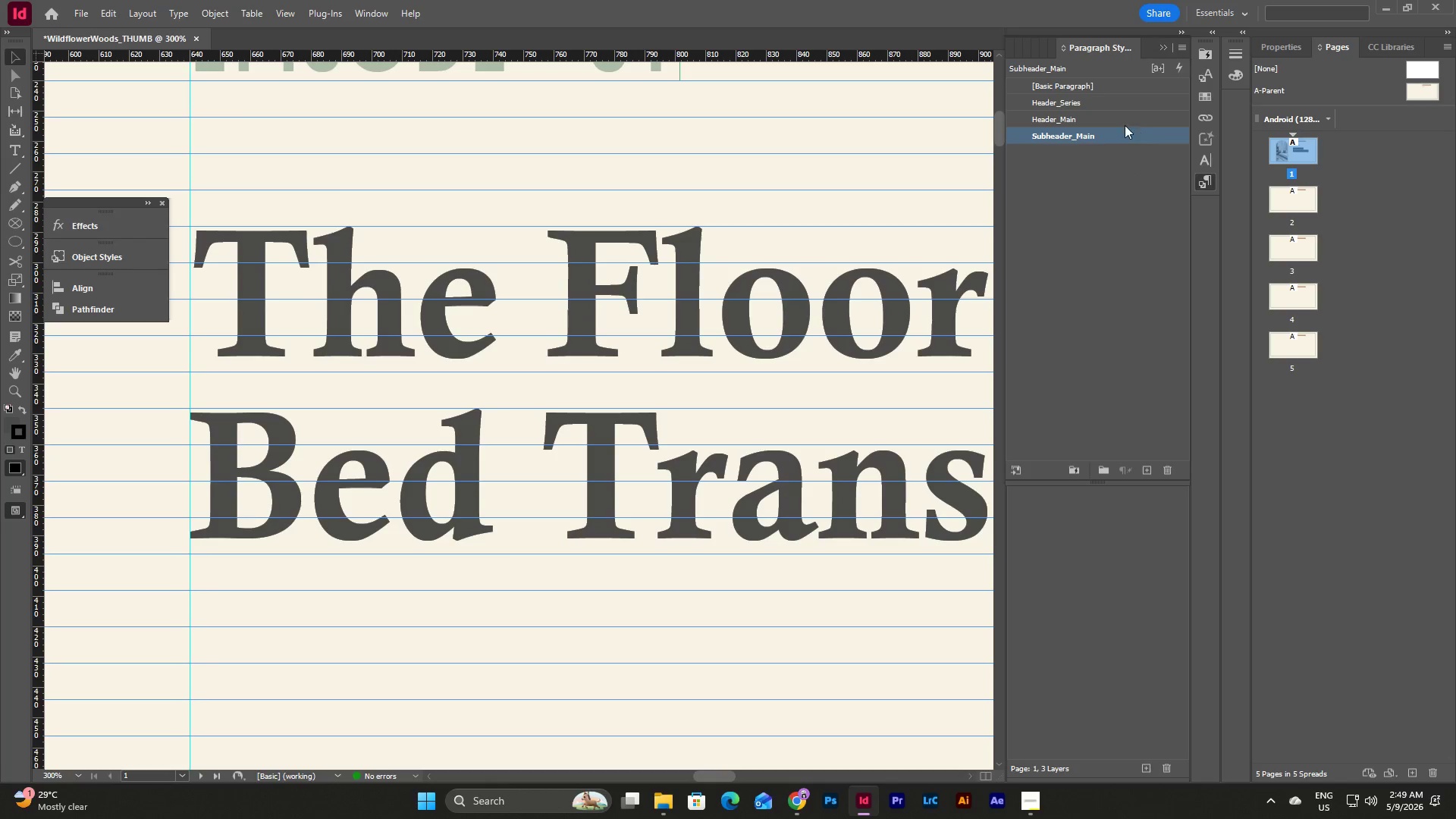 
double_click([1122, 114])
 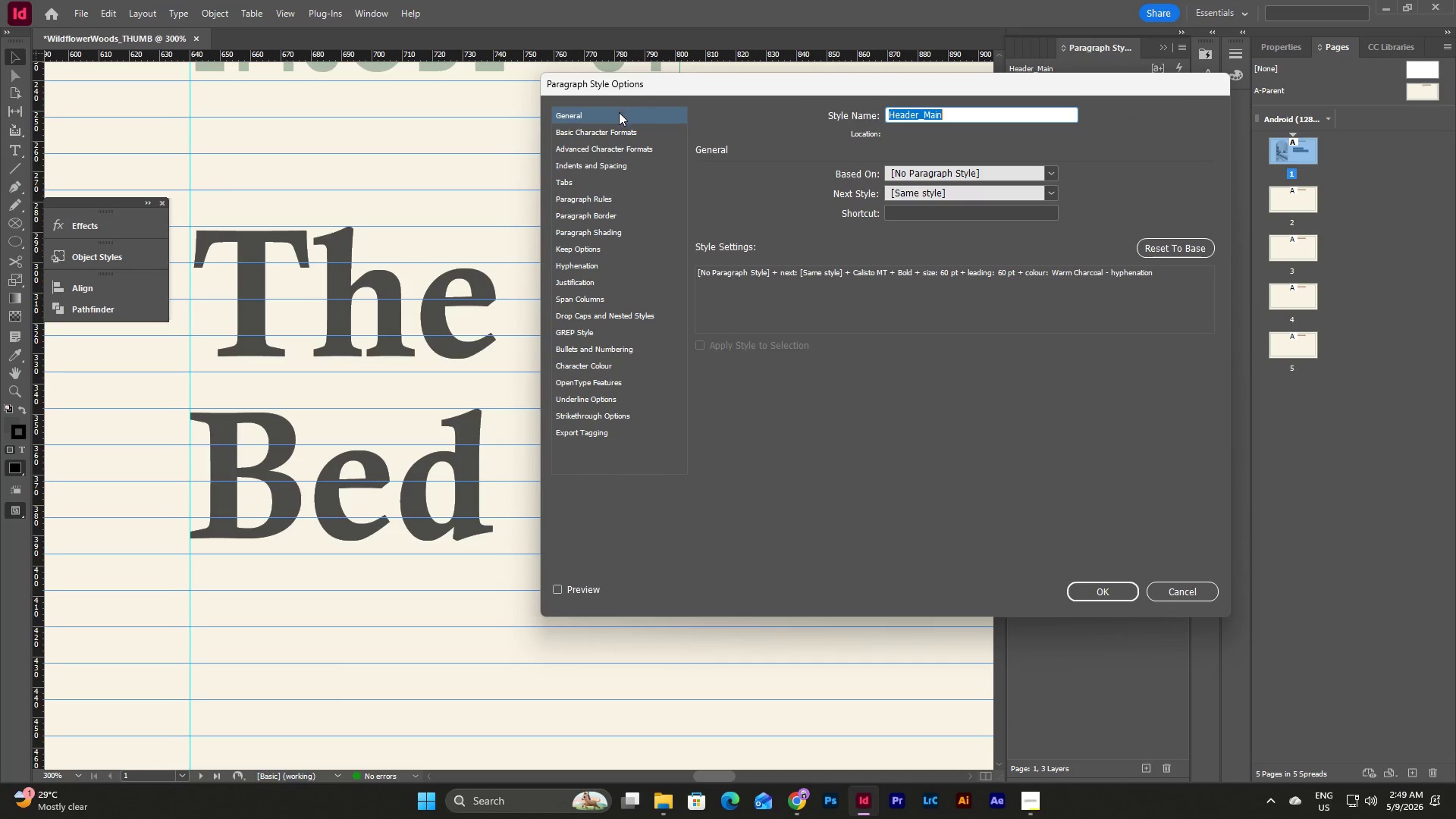 
left_click([613, 139])
 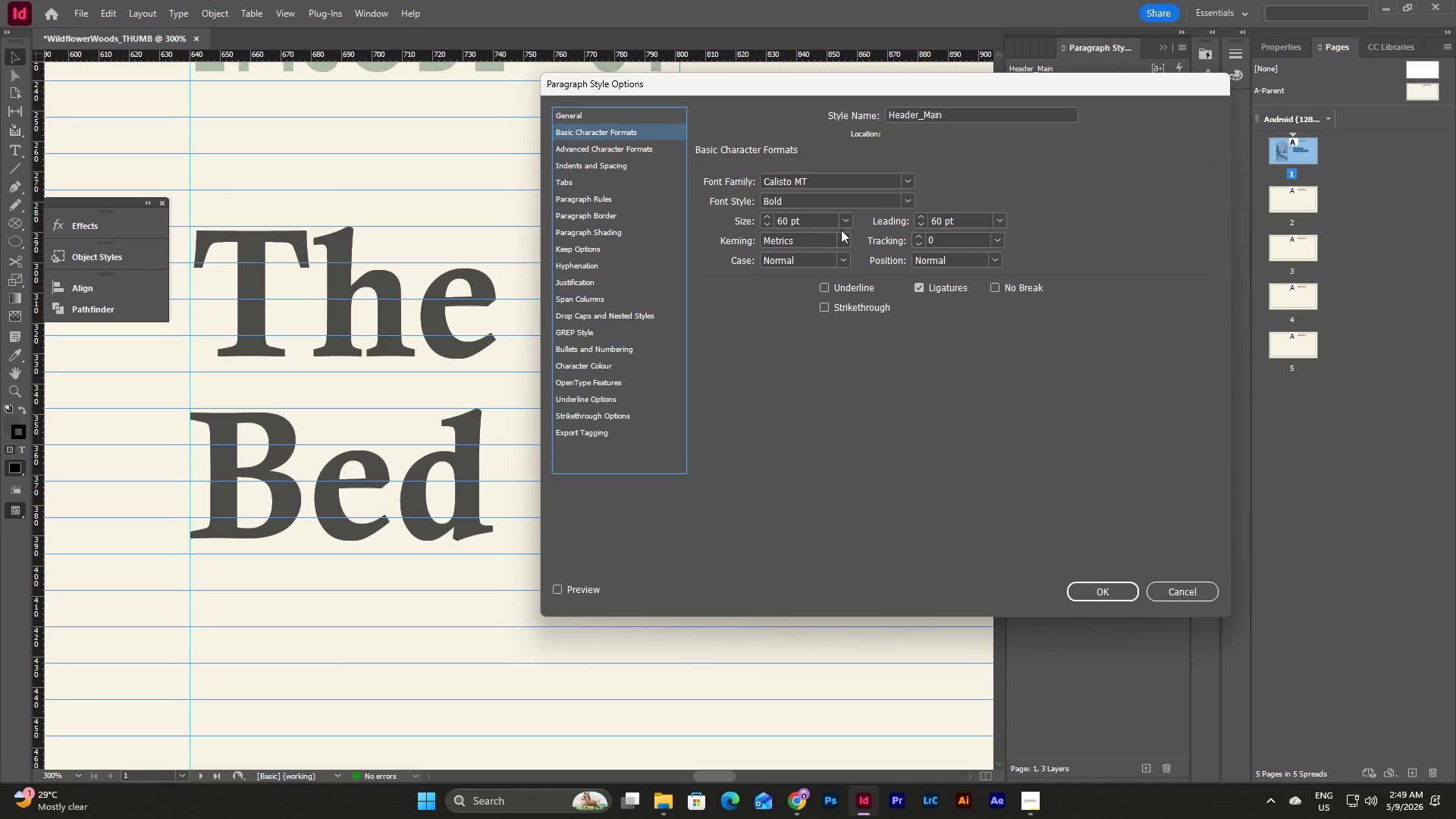 
left_click([843, 221])
 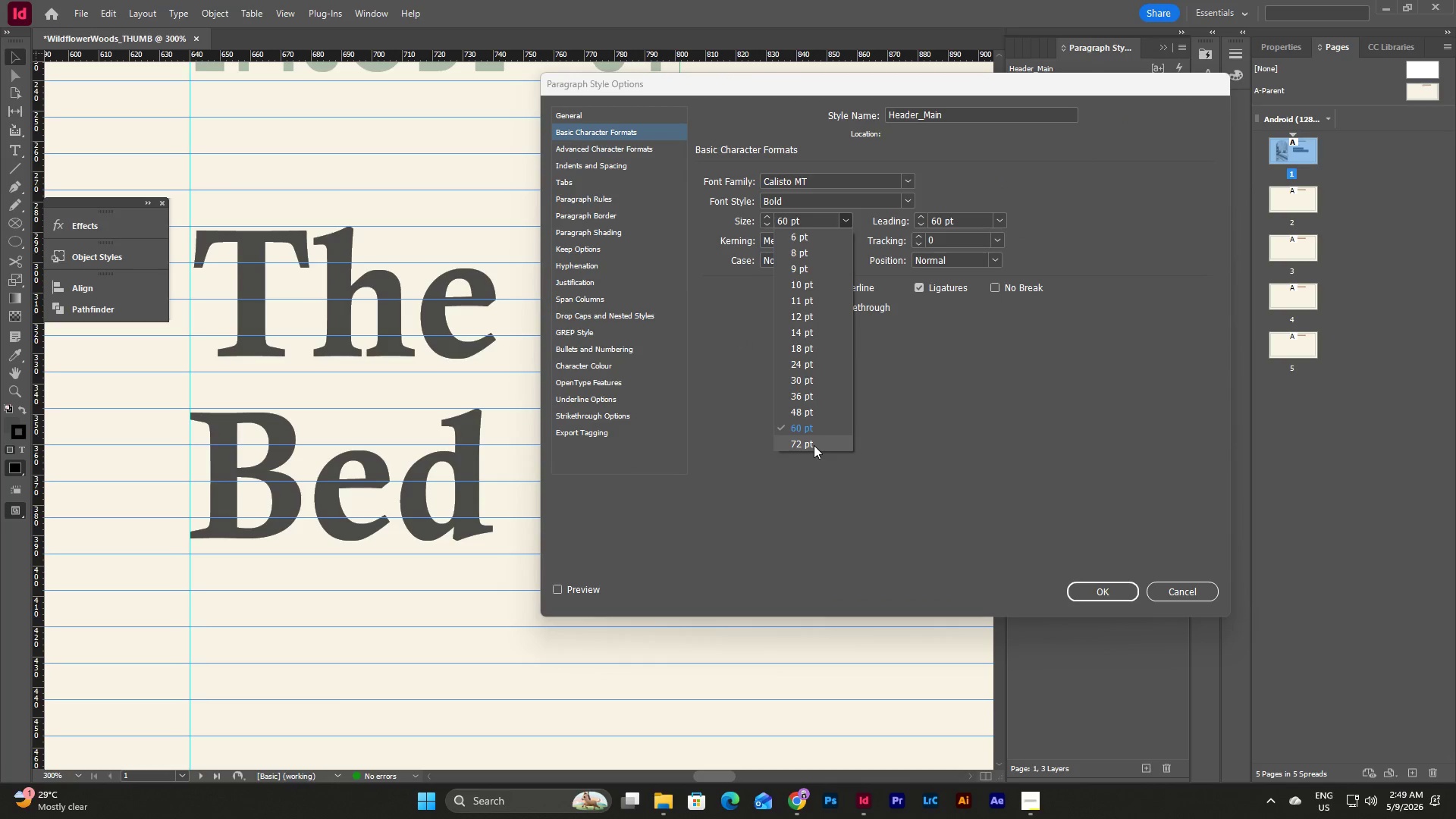 
left_click([814, 445])
 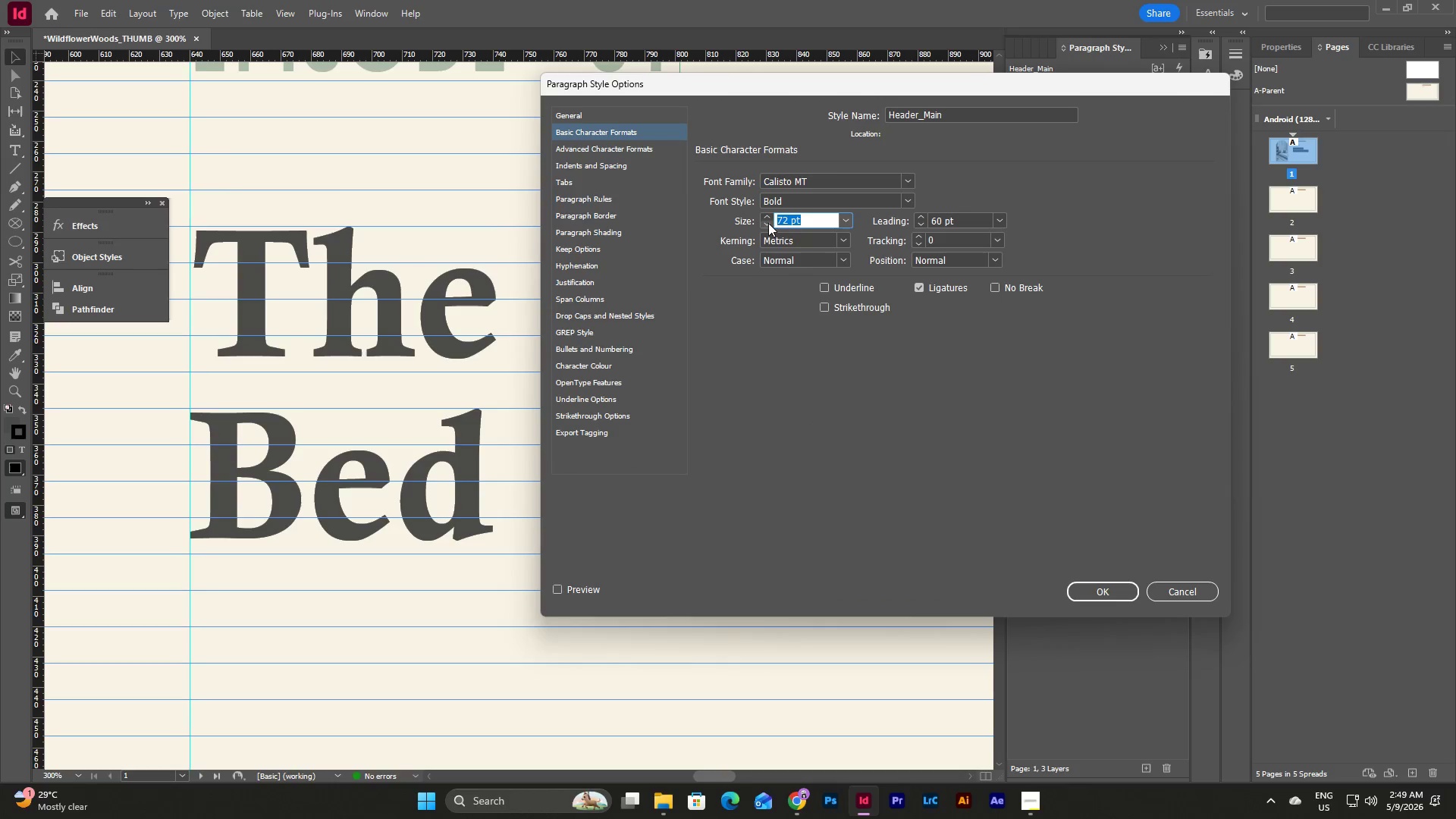 
left_click([768, 223])
 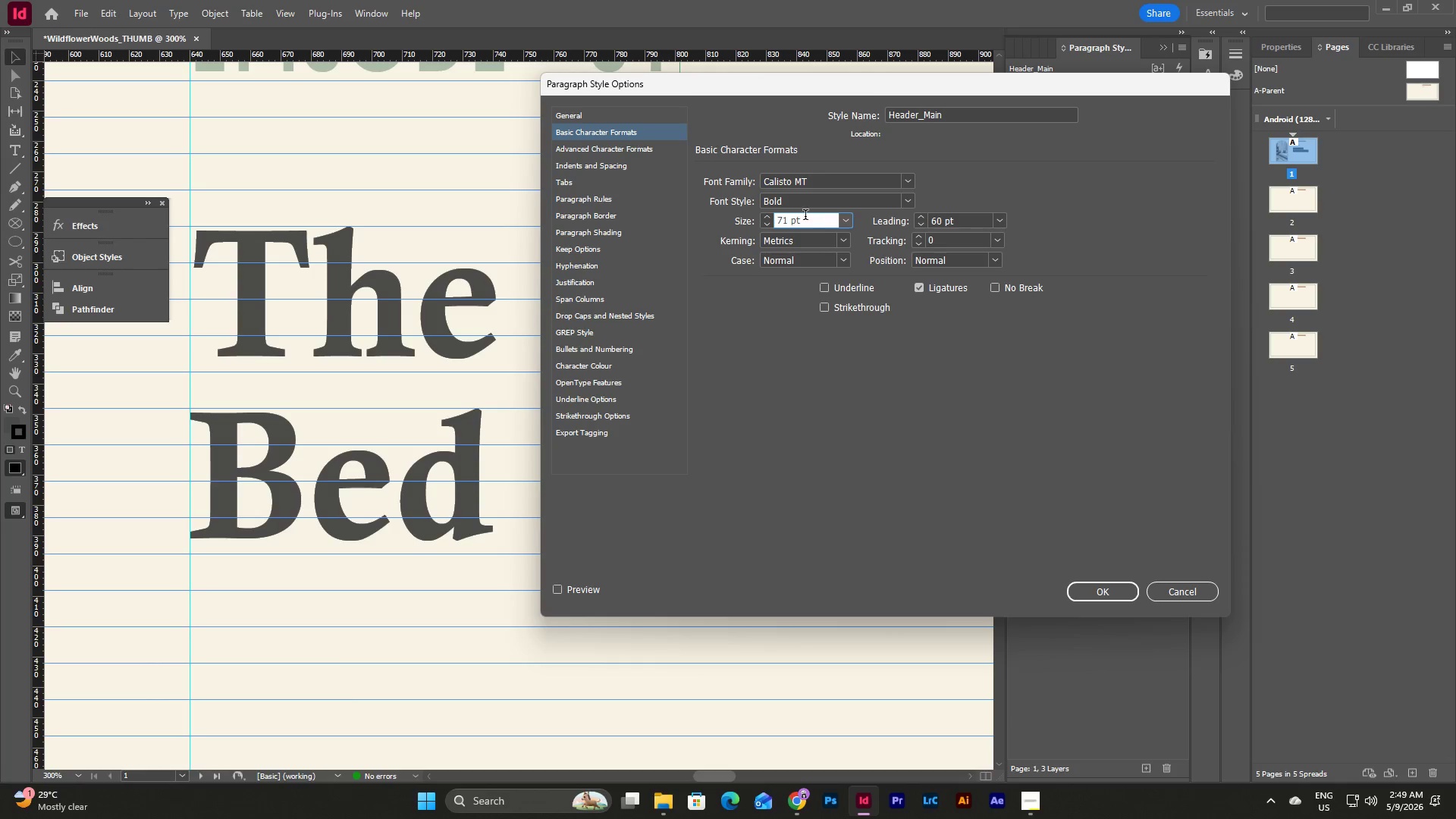 
left_click([811, 215])
 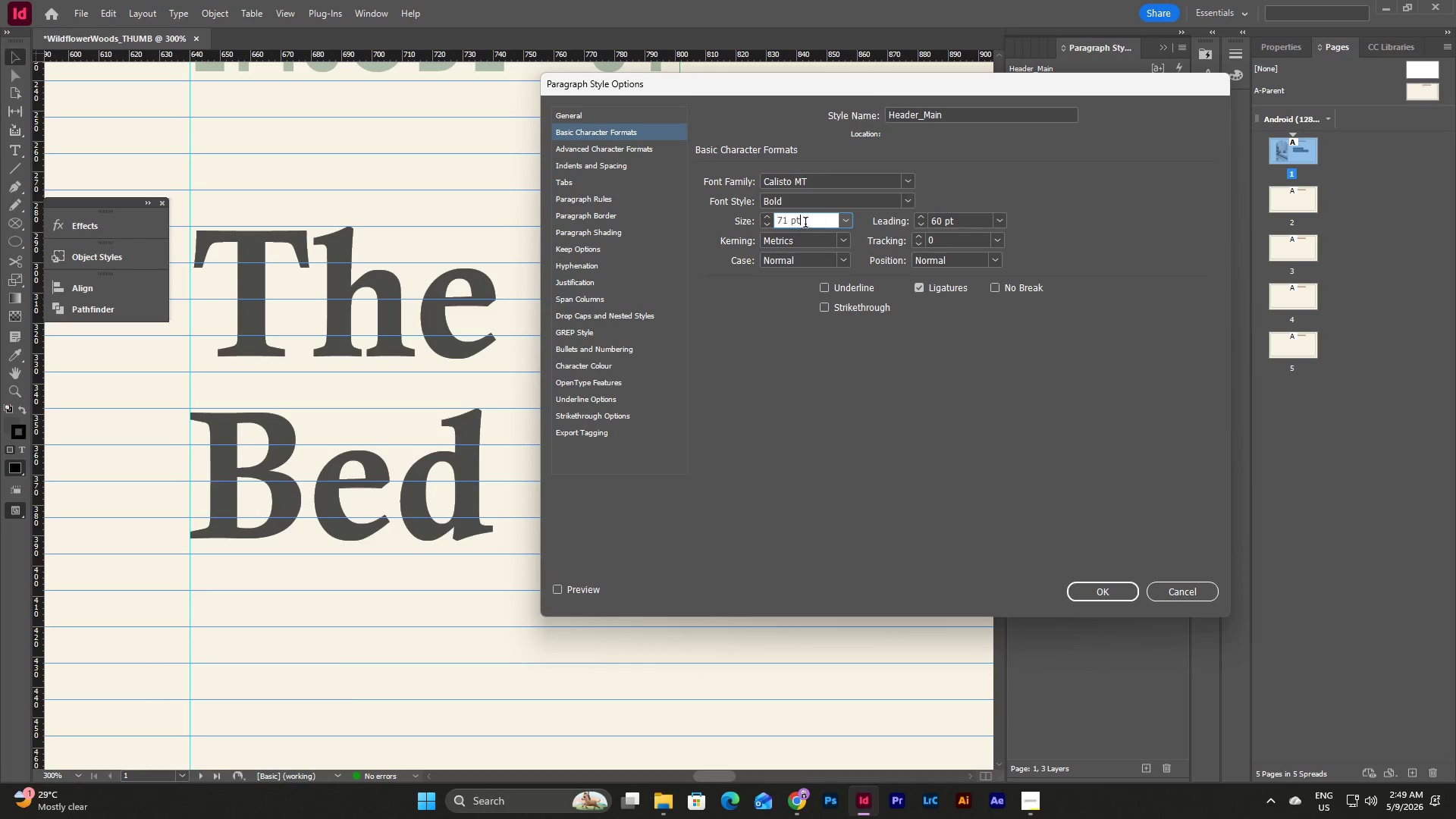 
left_click_drag(start_coordinate=[811, 224], to_coordinate=[739, 233])
 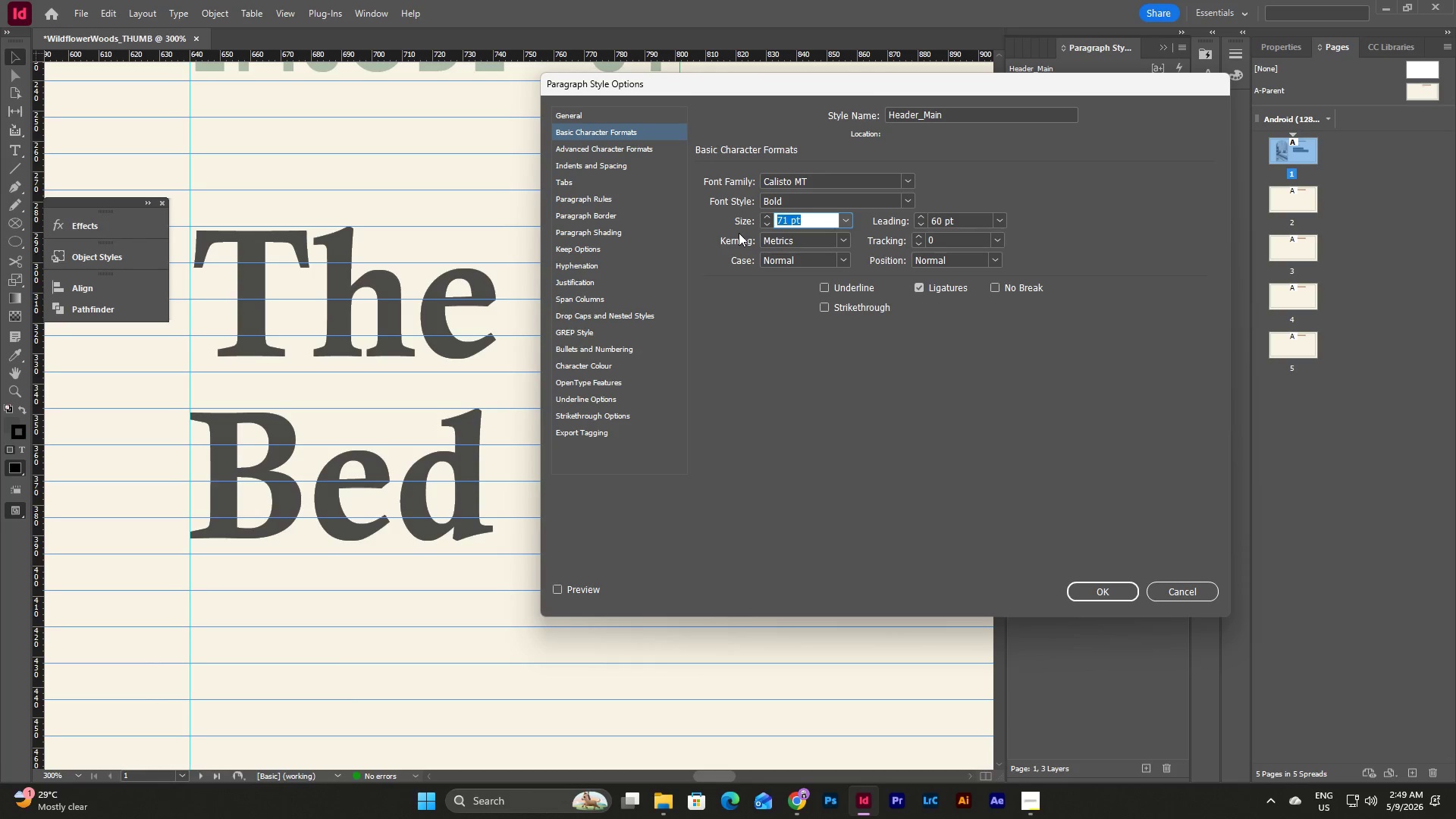 
key(Numpad7)
 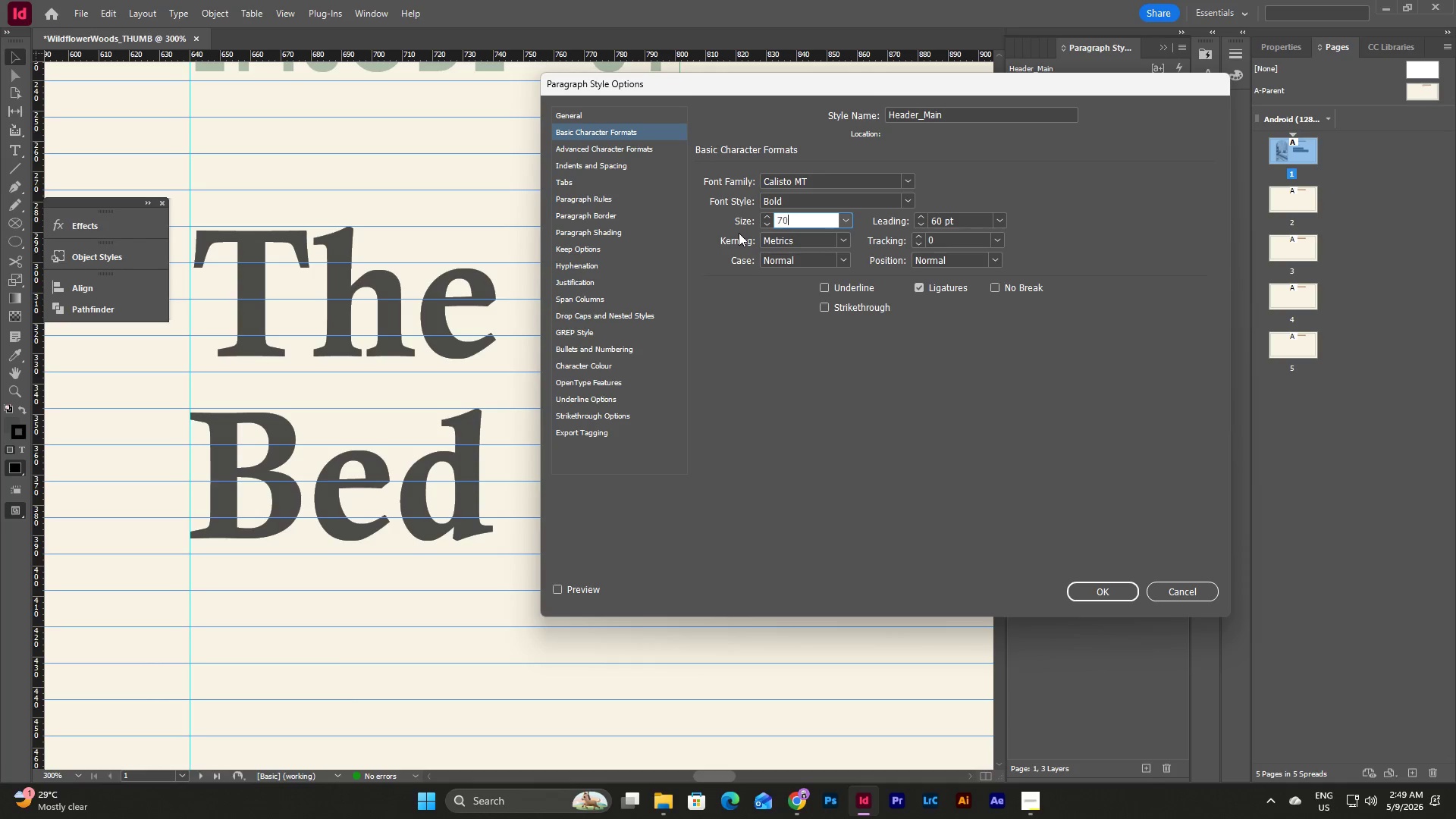 
key(Numpad0)
 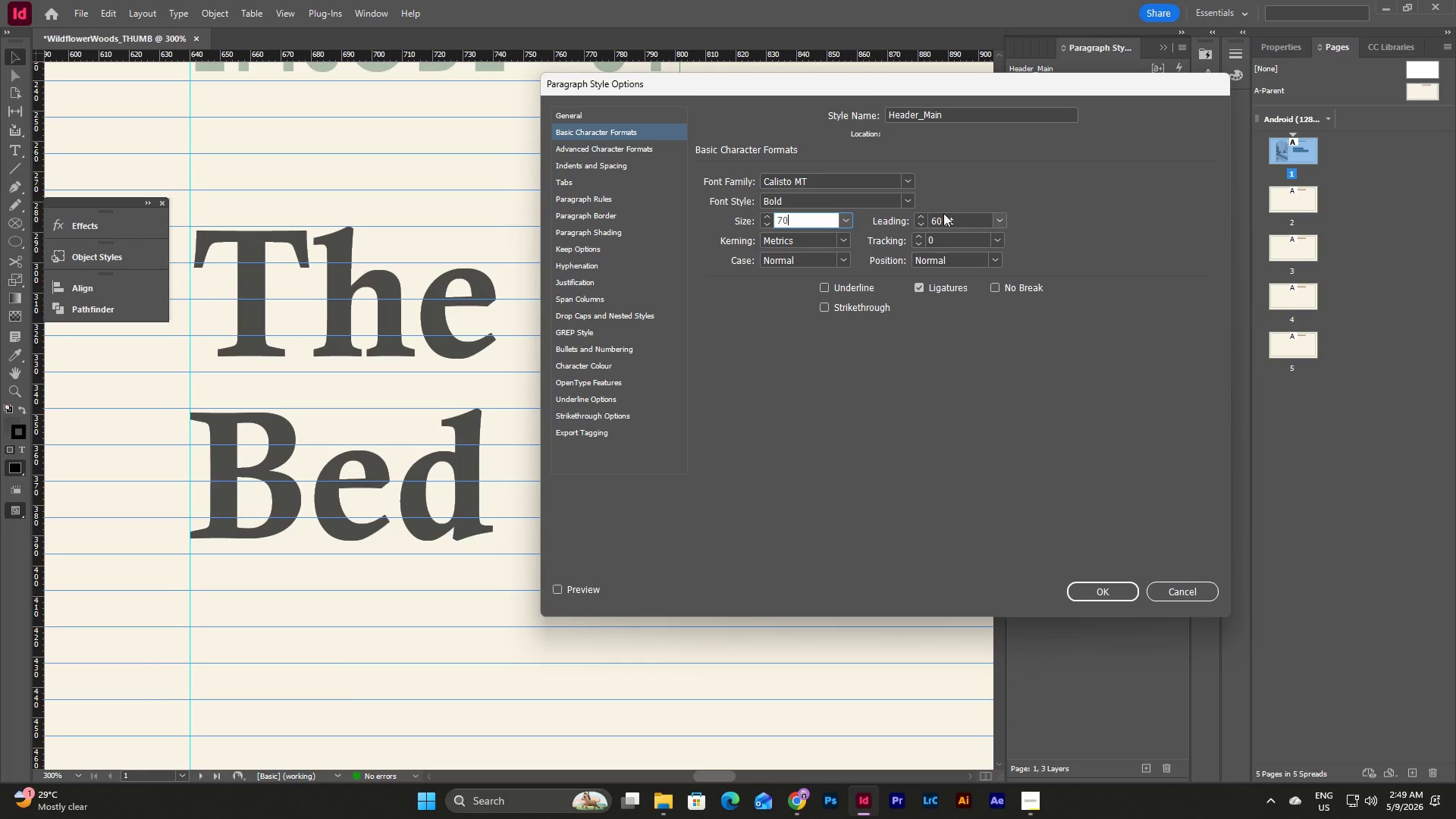 
double_click([968, 219])
 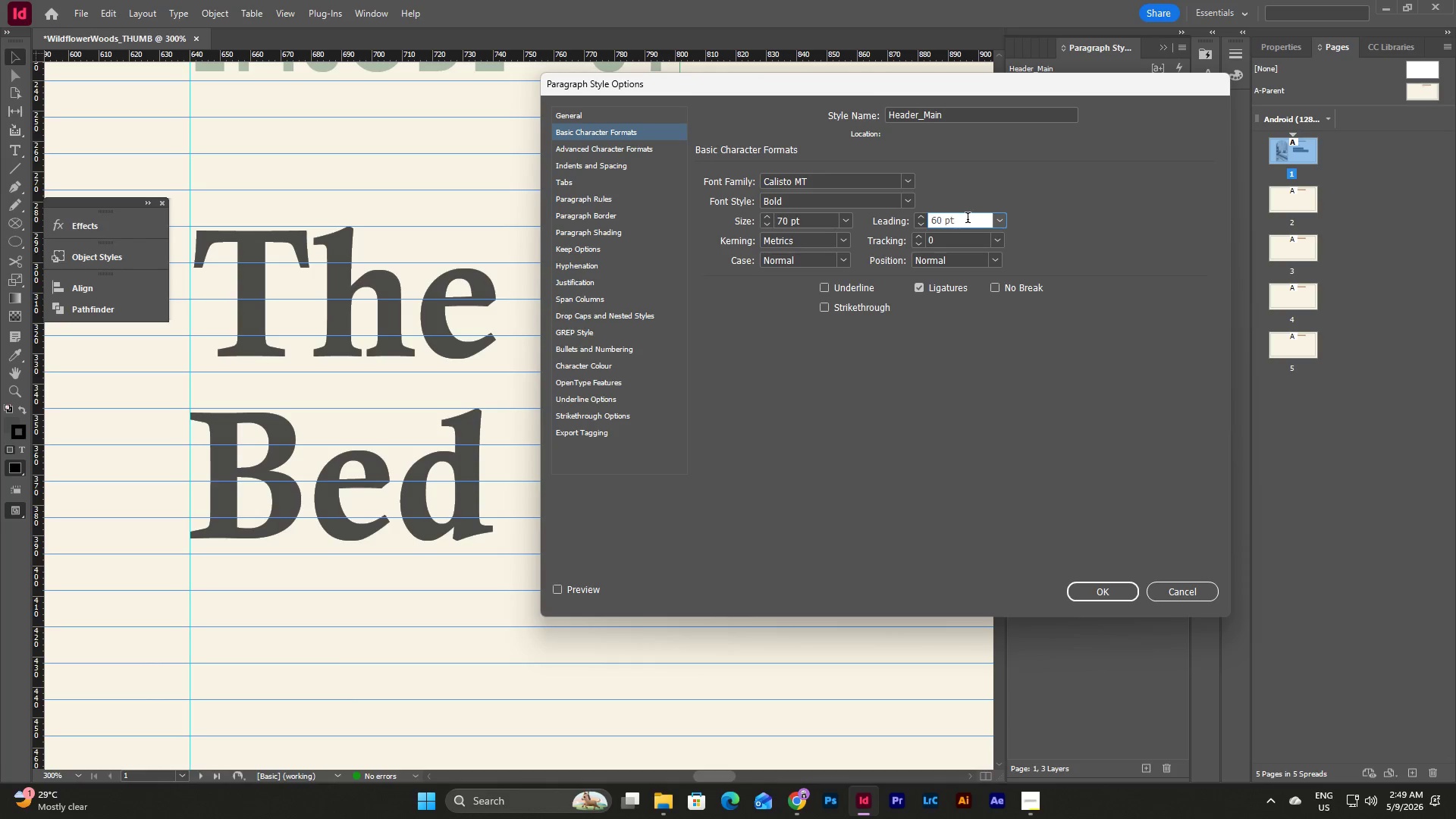 
left_click_drag(start_coordinate=[968, 219], to_coordinate=[907, 219])
 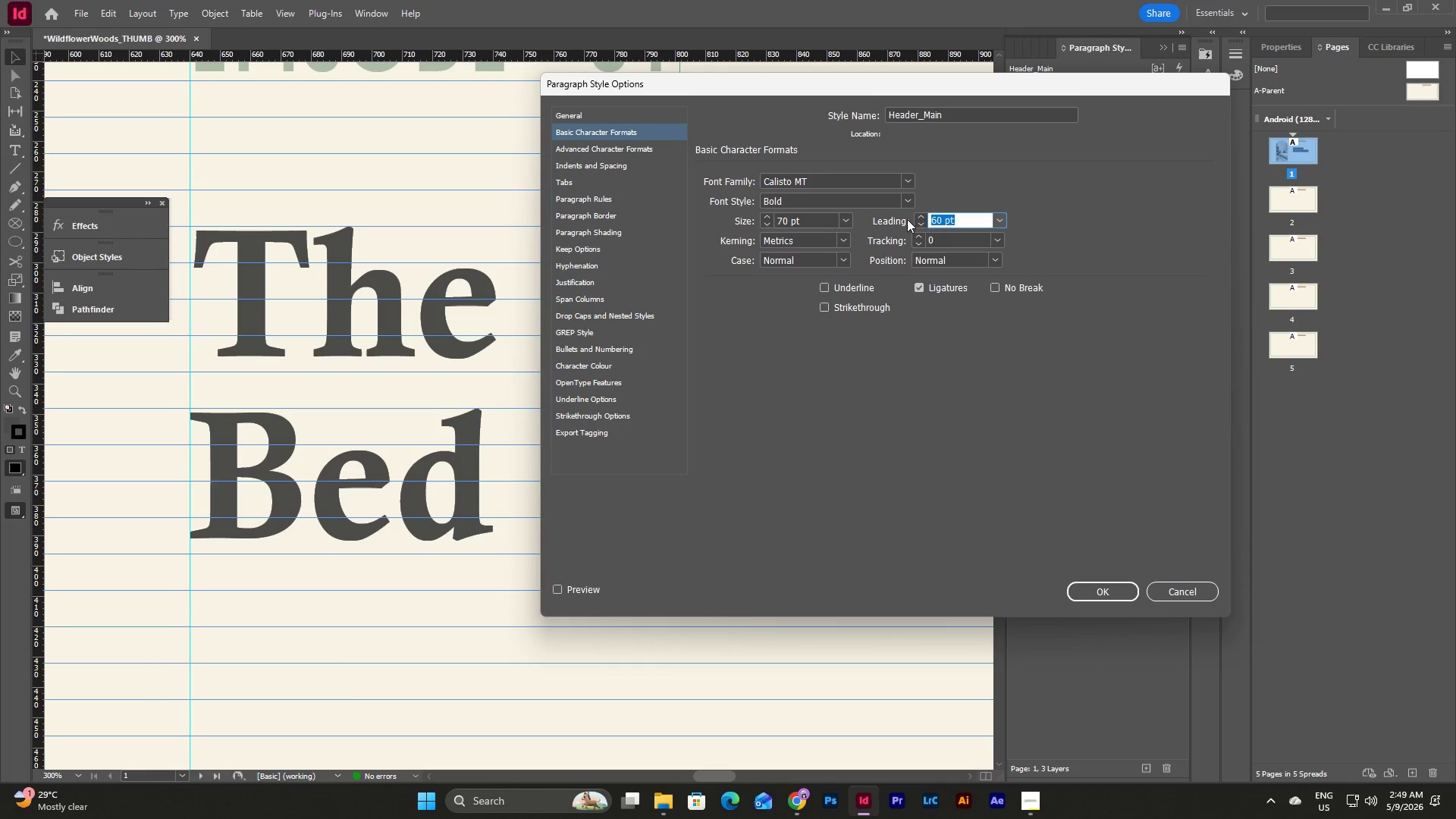 
wait(6.03)
 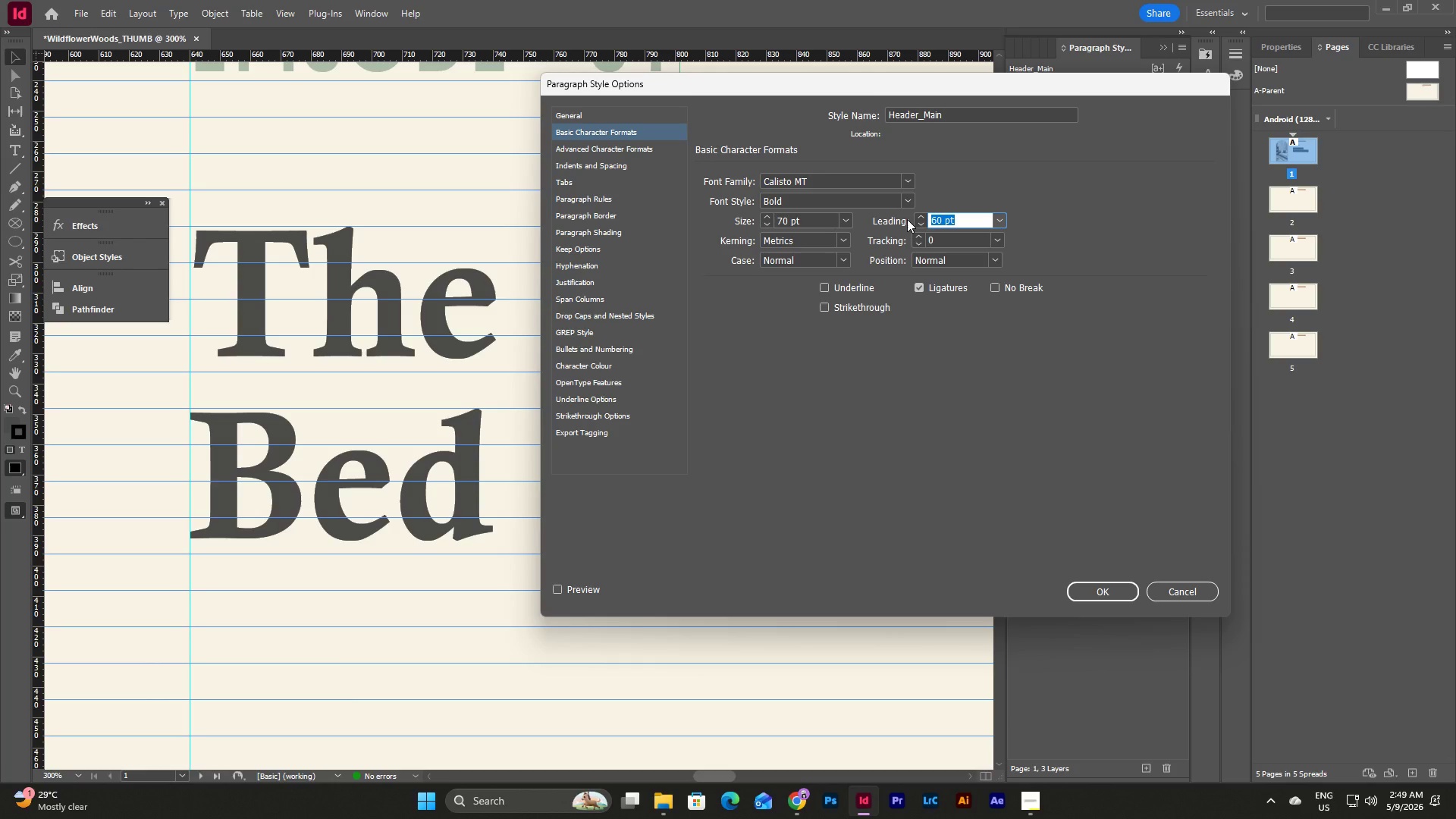 
key(Numpad7)
 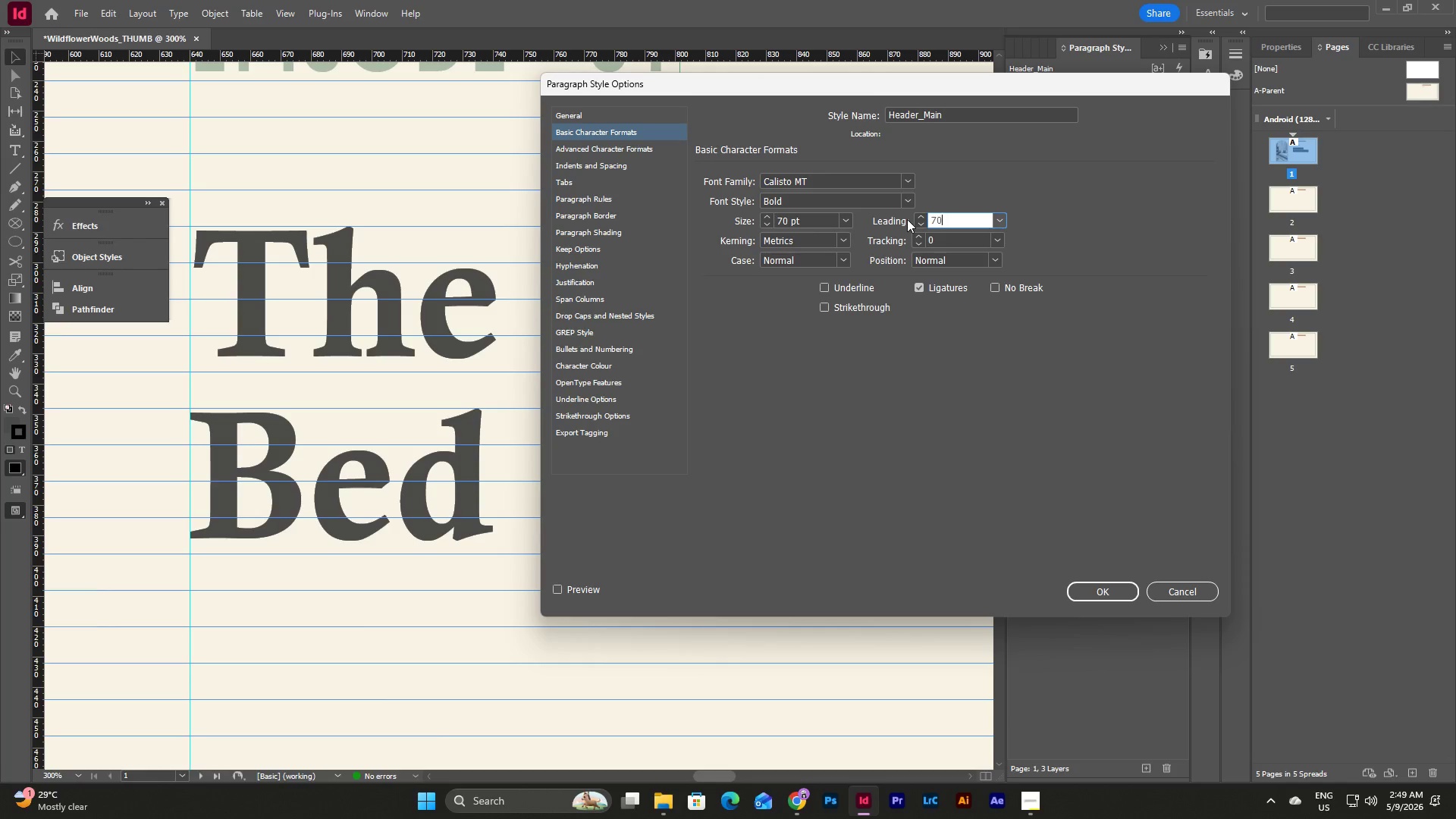 
key(Numpad0)
 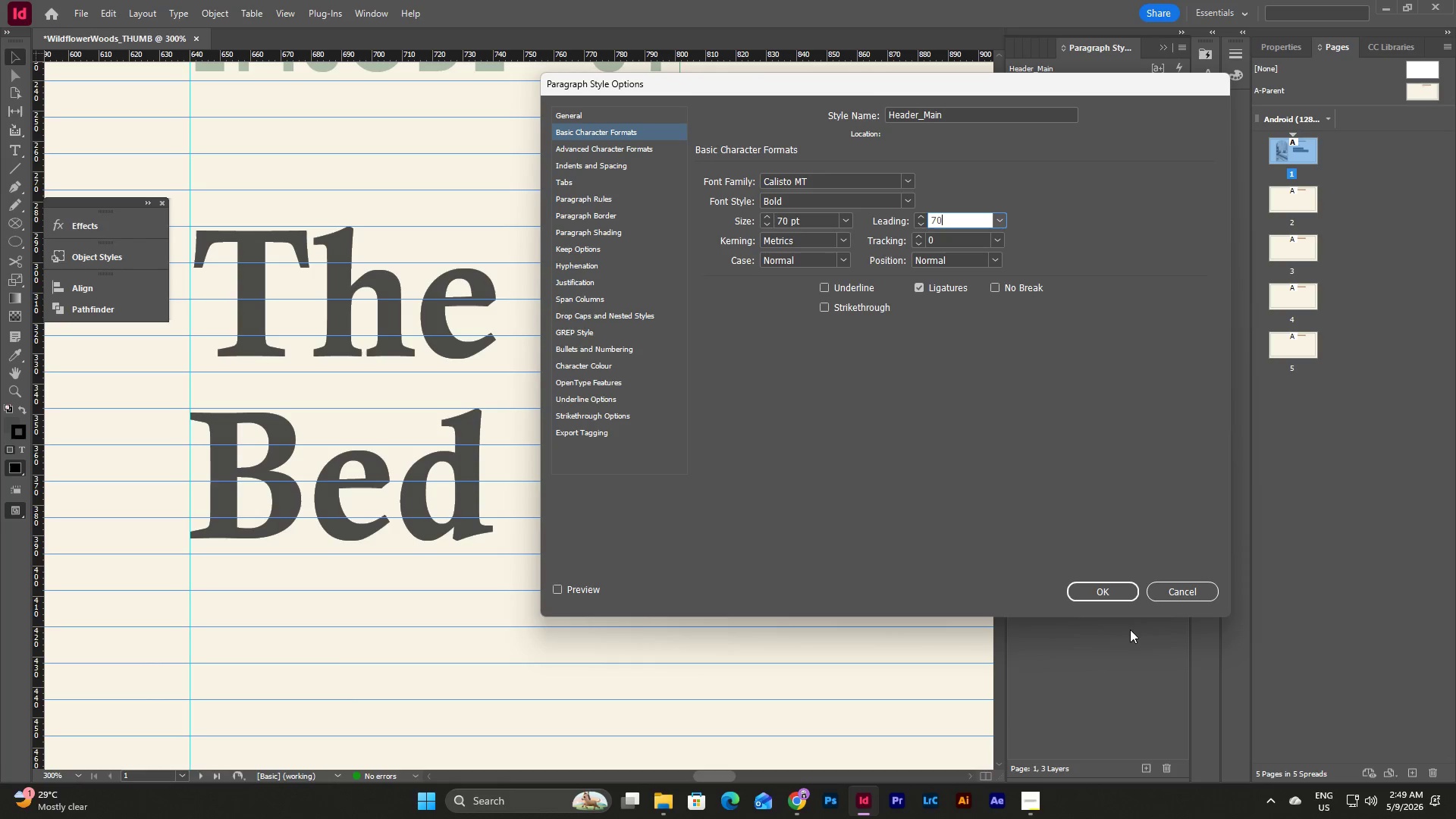 
left_click([1116, 590])
 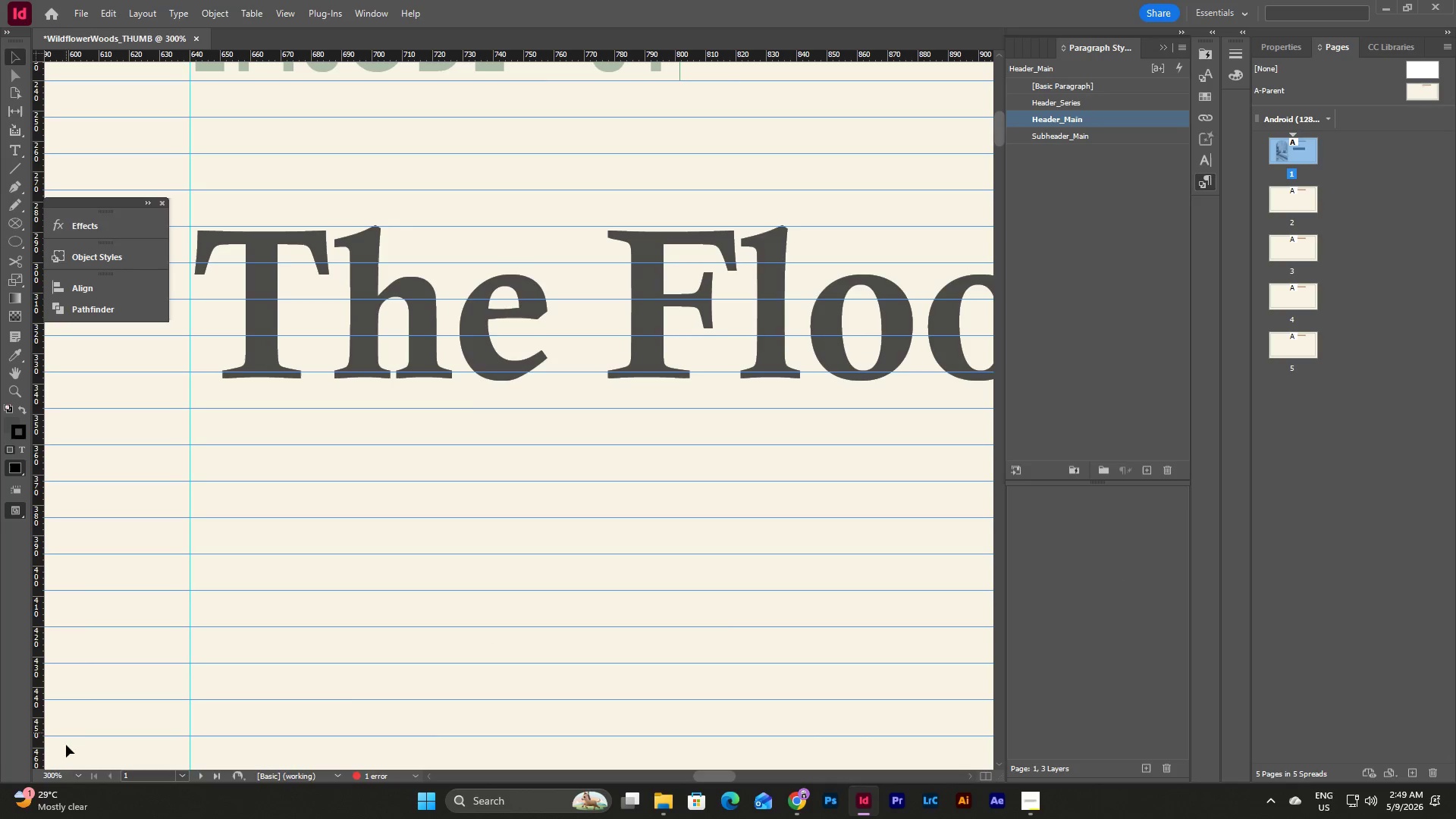 
left_click([77, 774])
 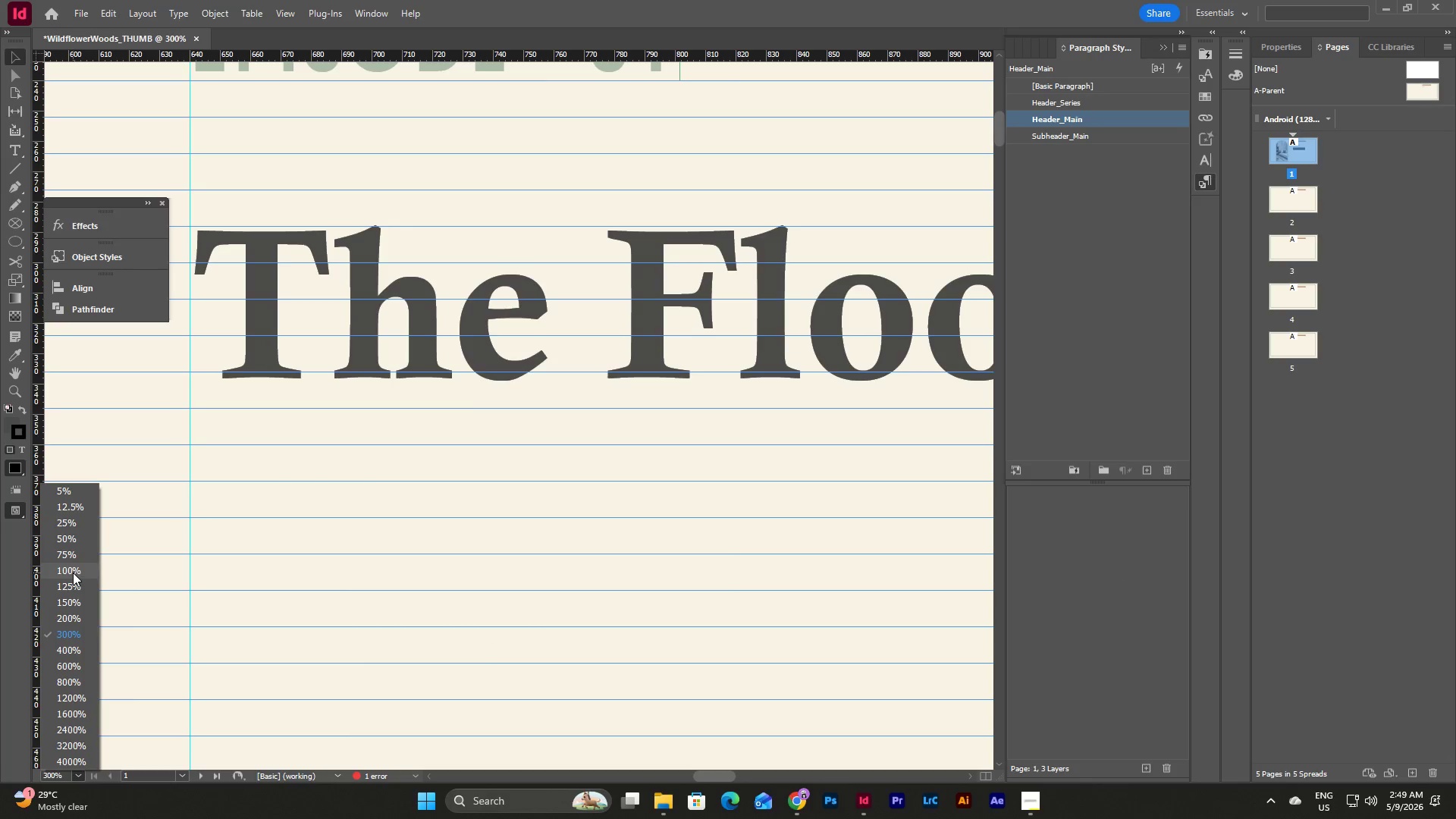 
left_click([73, 576])
 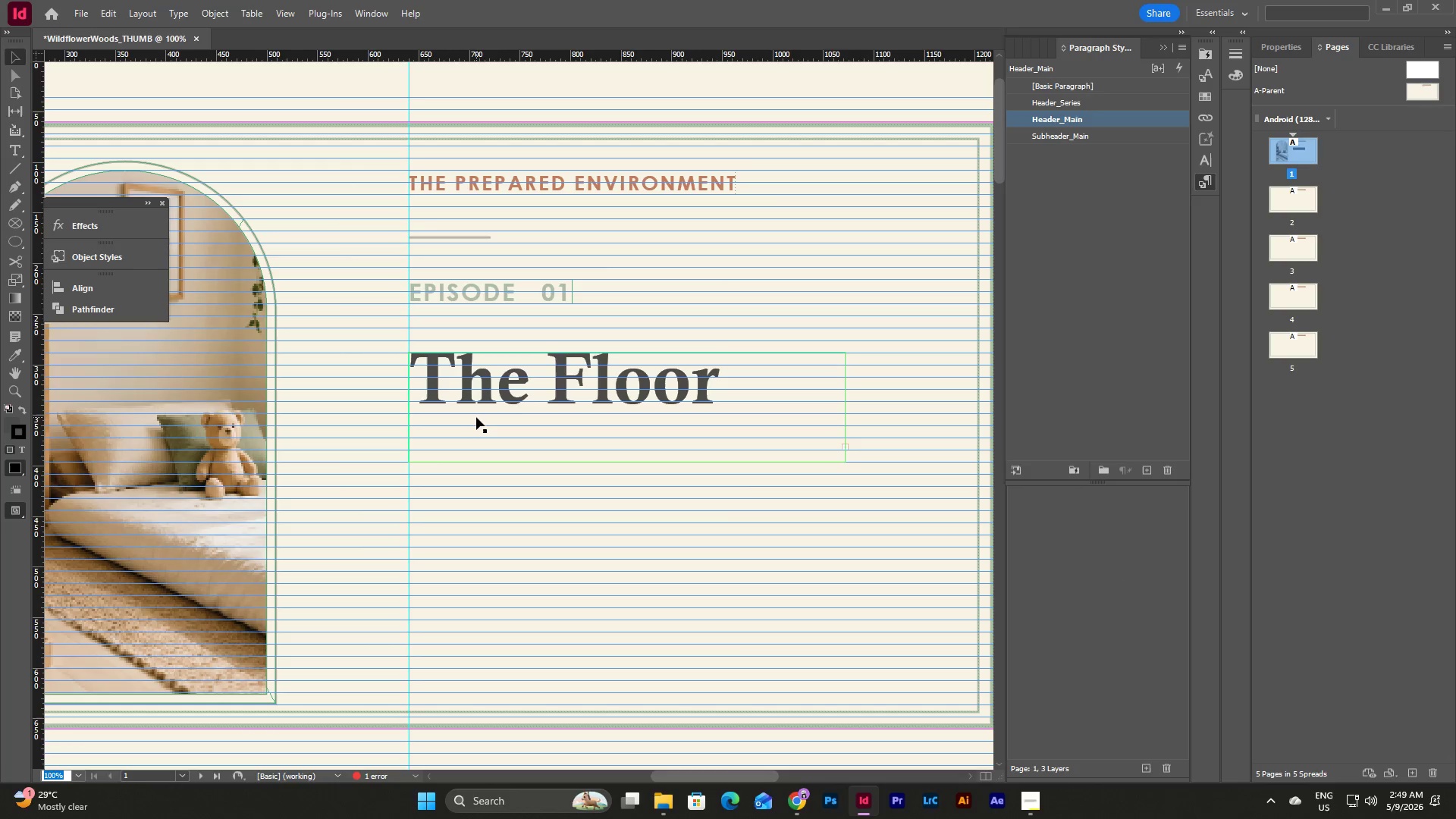 
left_click([546, 387])
 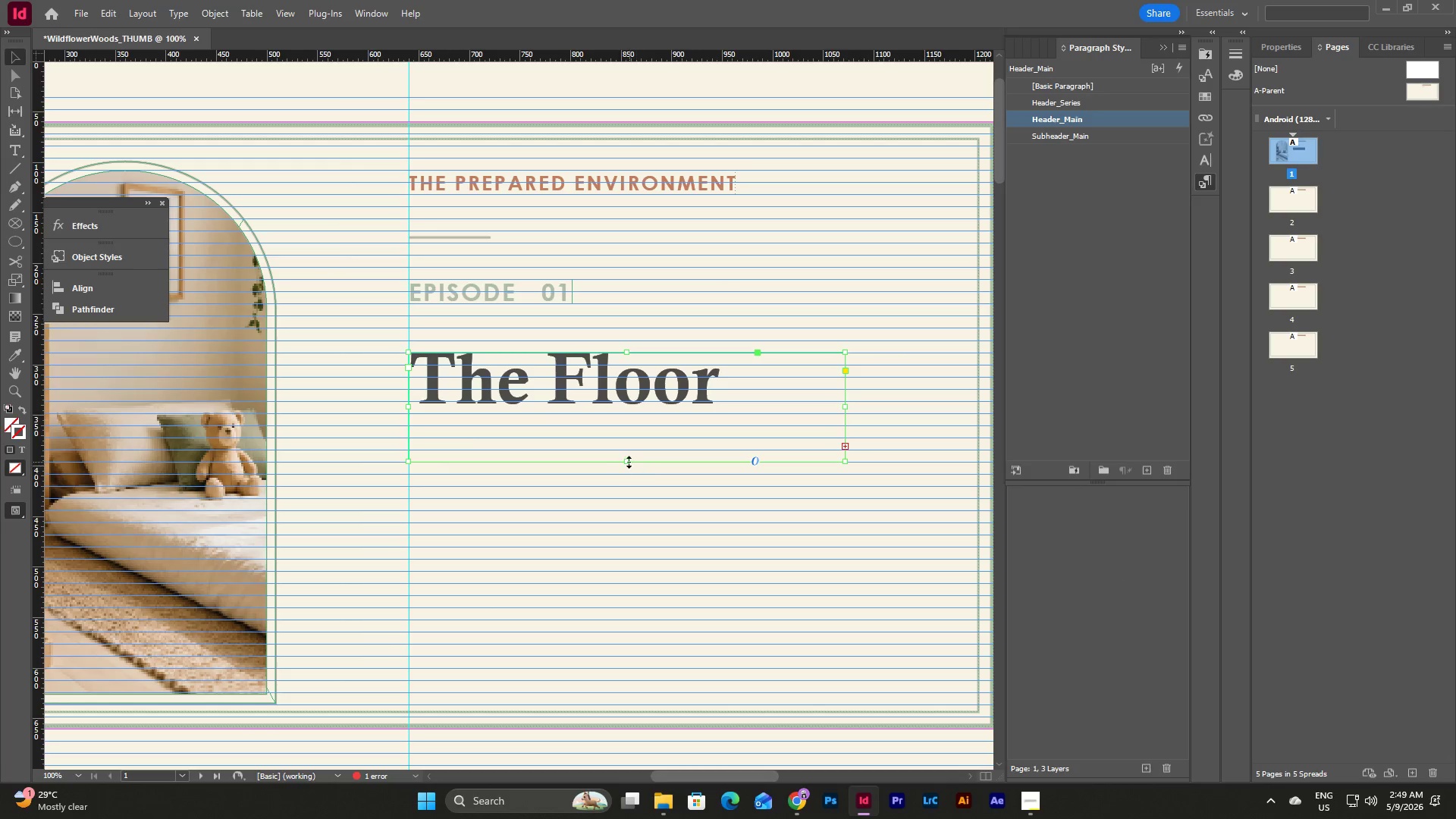 
left_click_drag(start_coordinate=[626, 462], to_coordinate=[627, 488])
 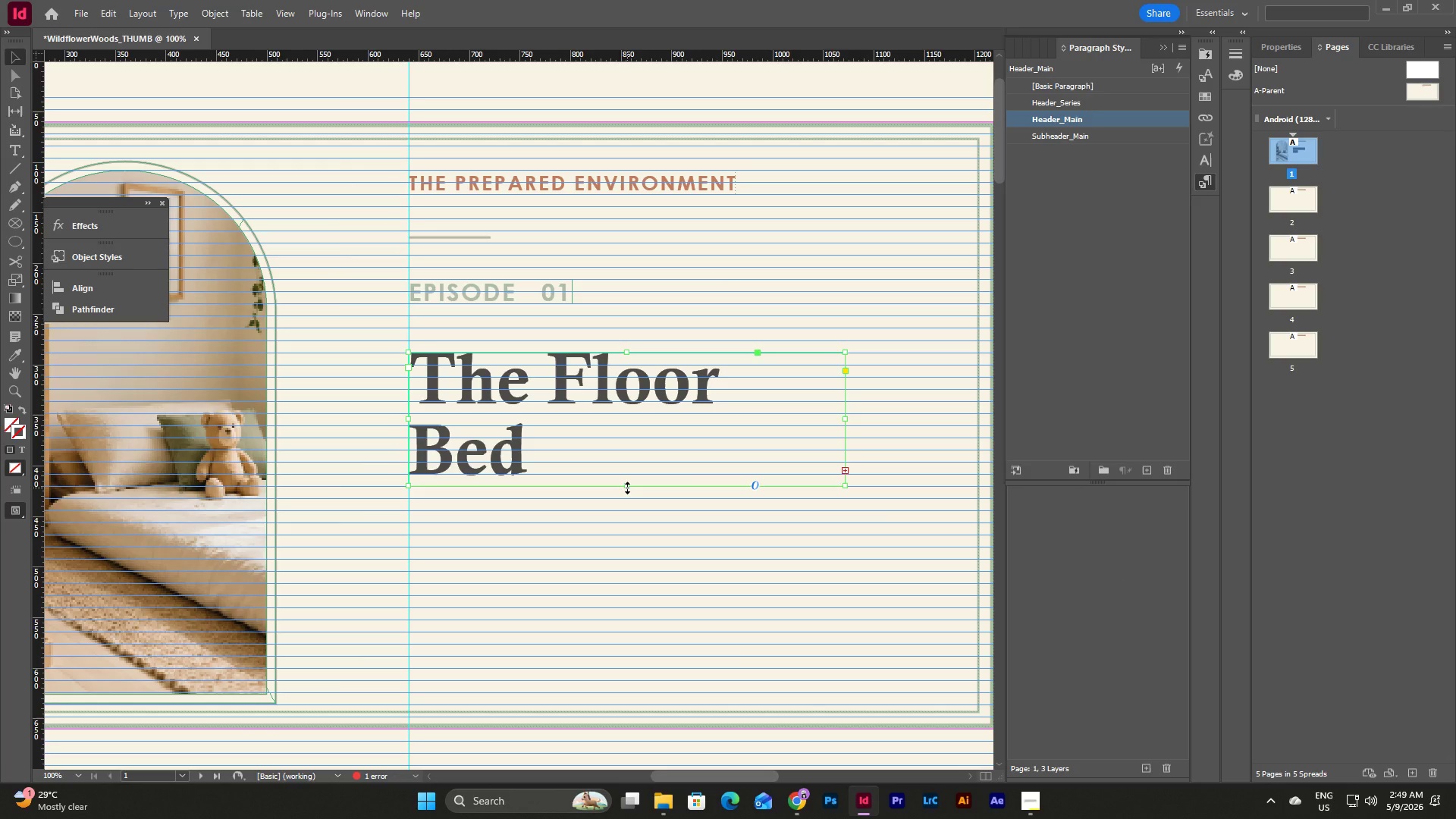 
left_click_drag(start_coordinate=[627, 488], to_coordinate=[626, 496])
 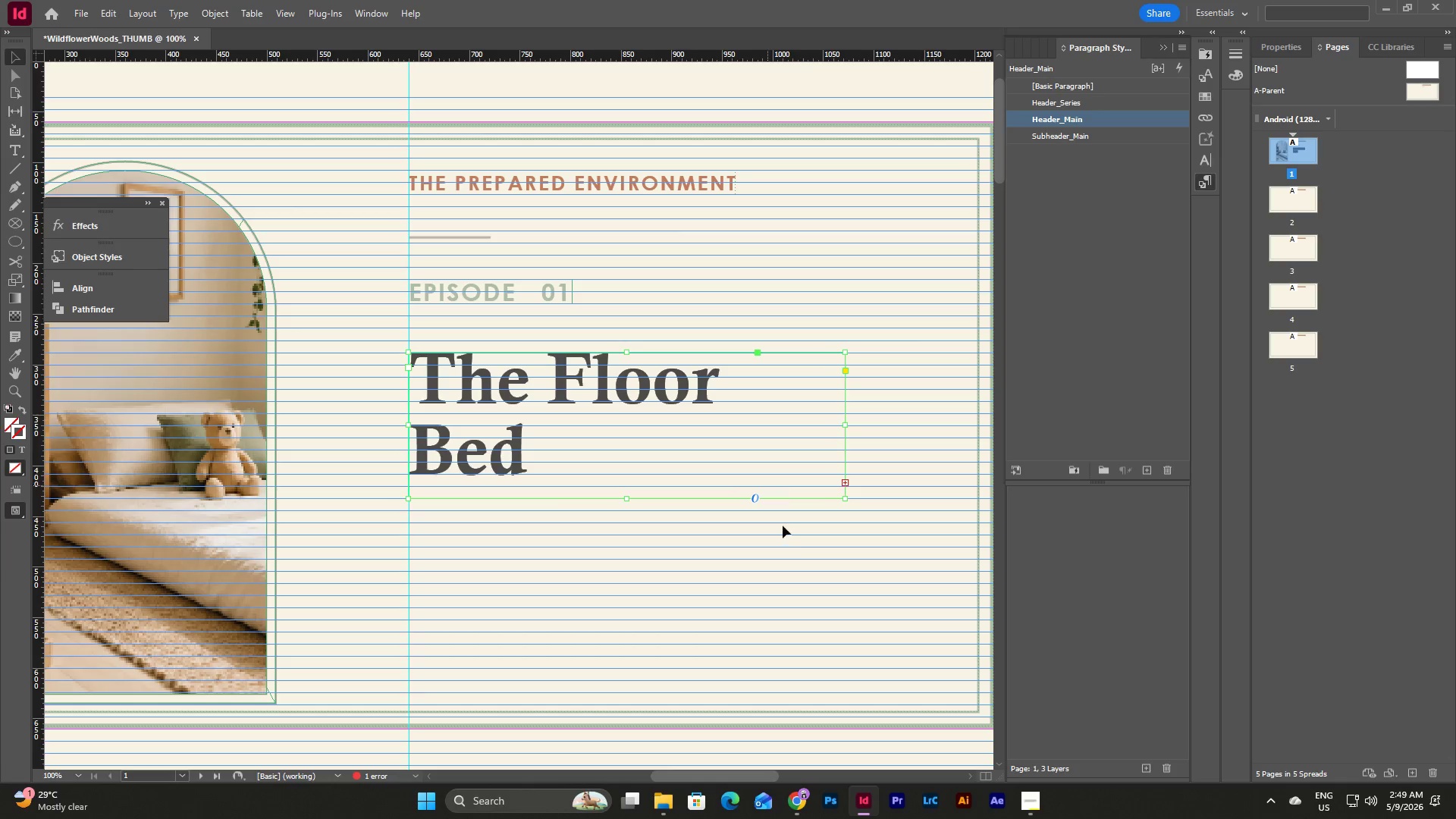 
double_click([786, 431])
 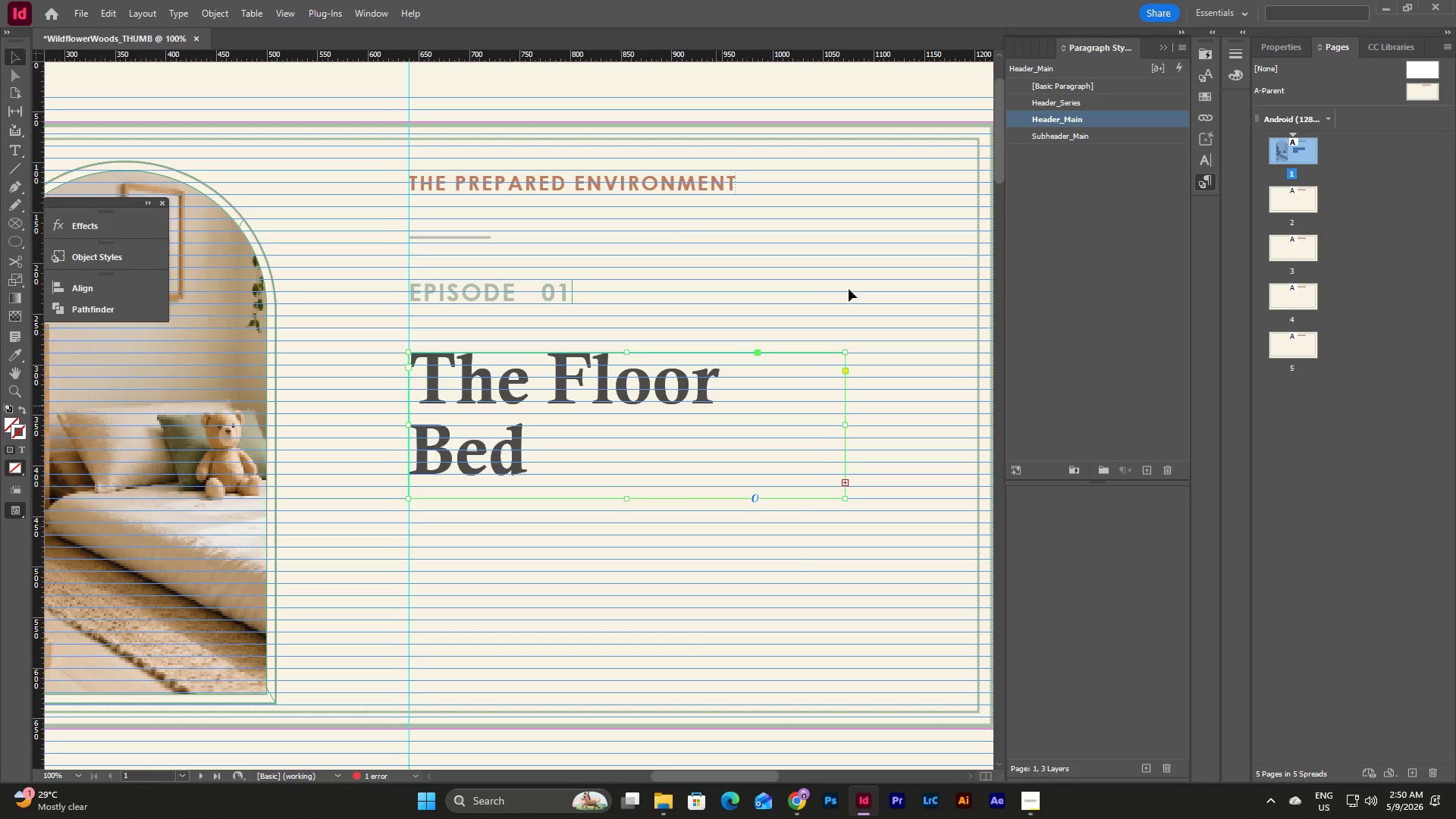 
double_click([1095, 117])
 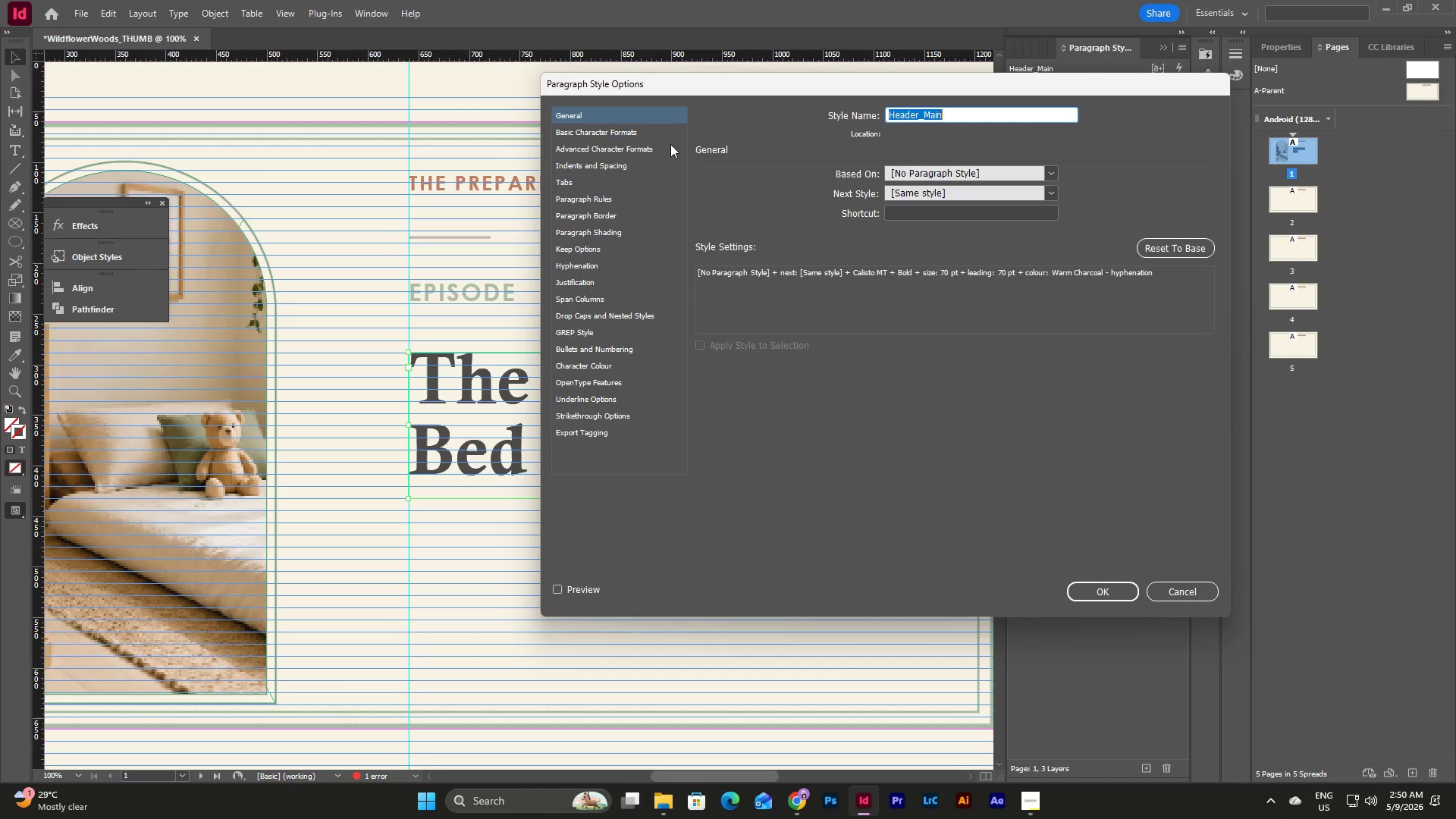 
left_click([652, 130])
 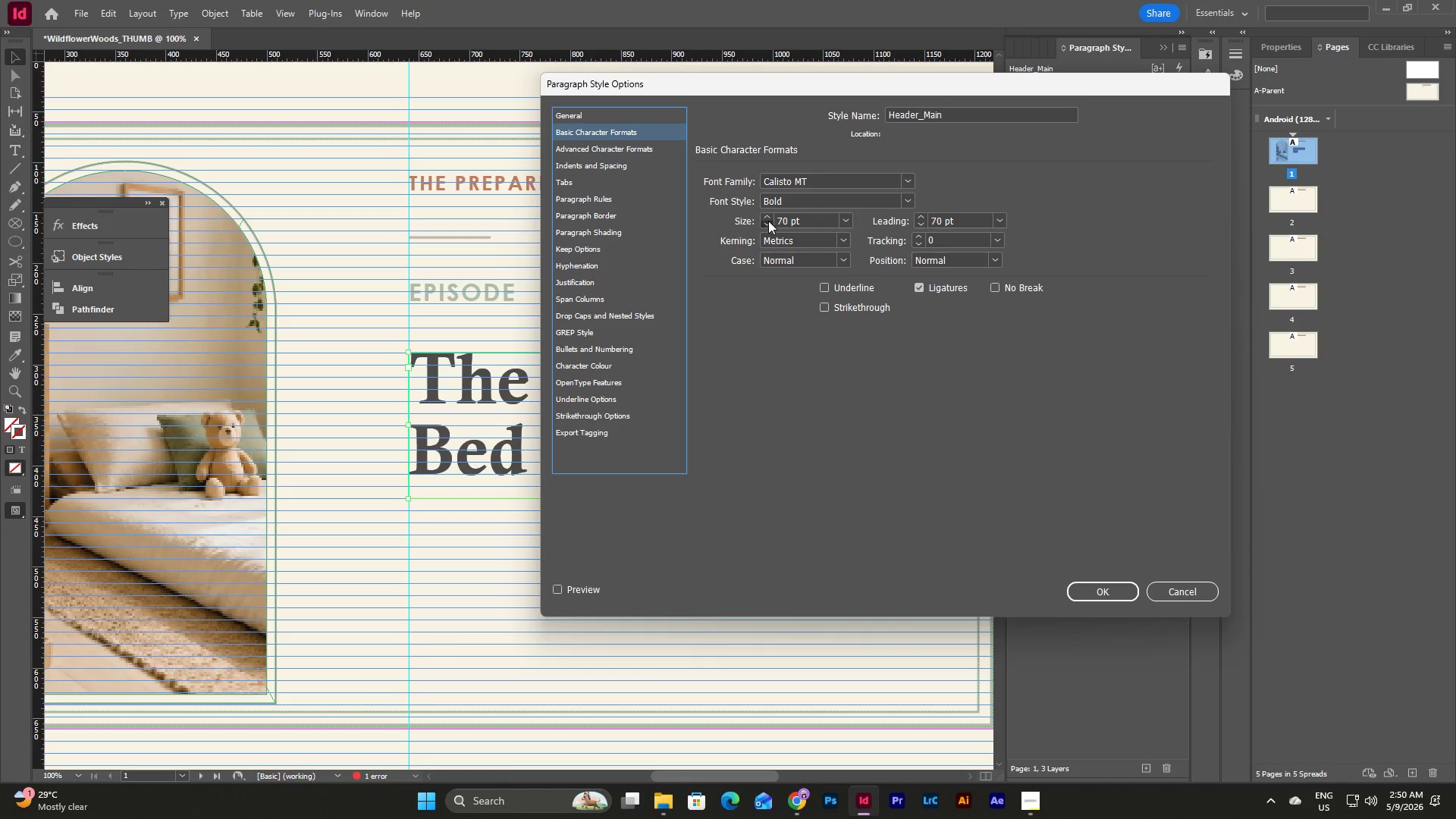 
double_click([768, 221])
 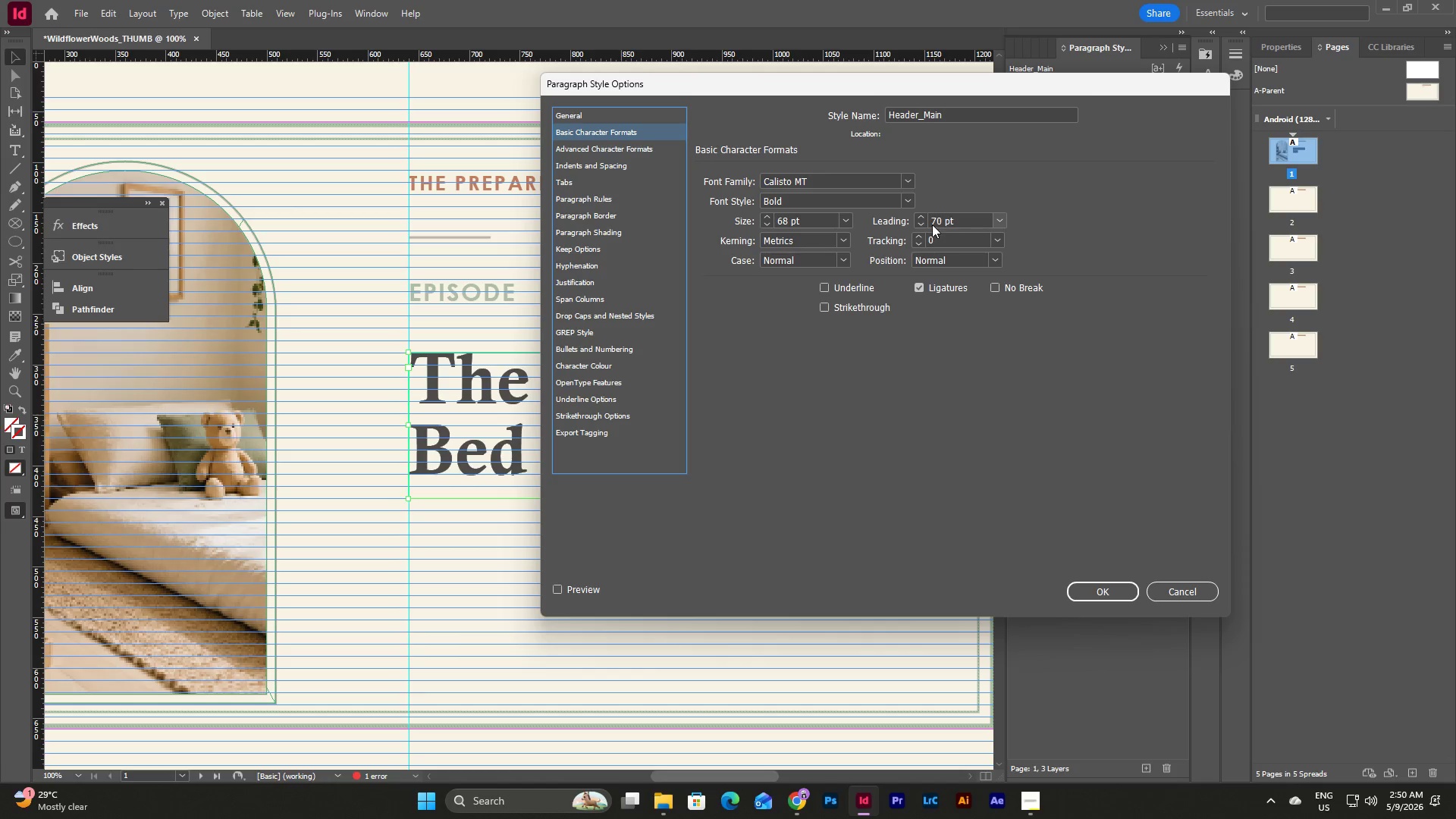 
double_click([919, 221])
 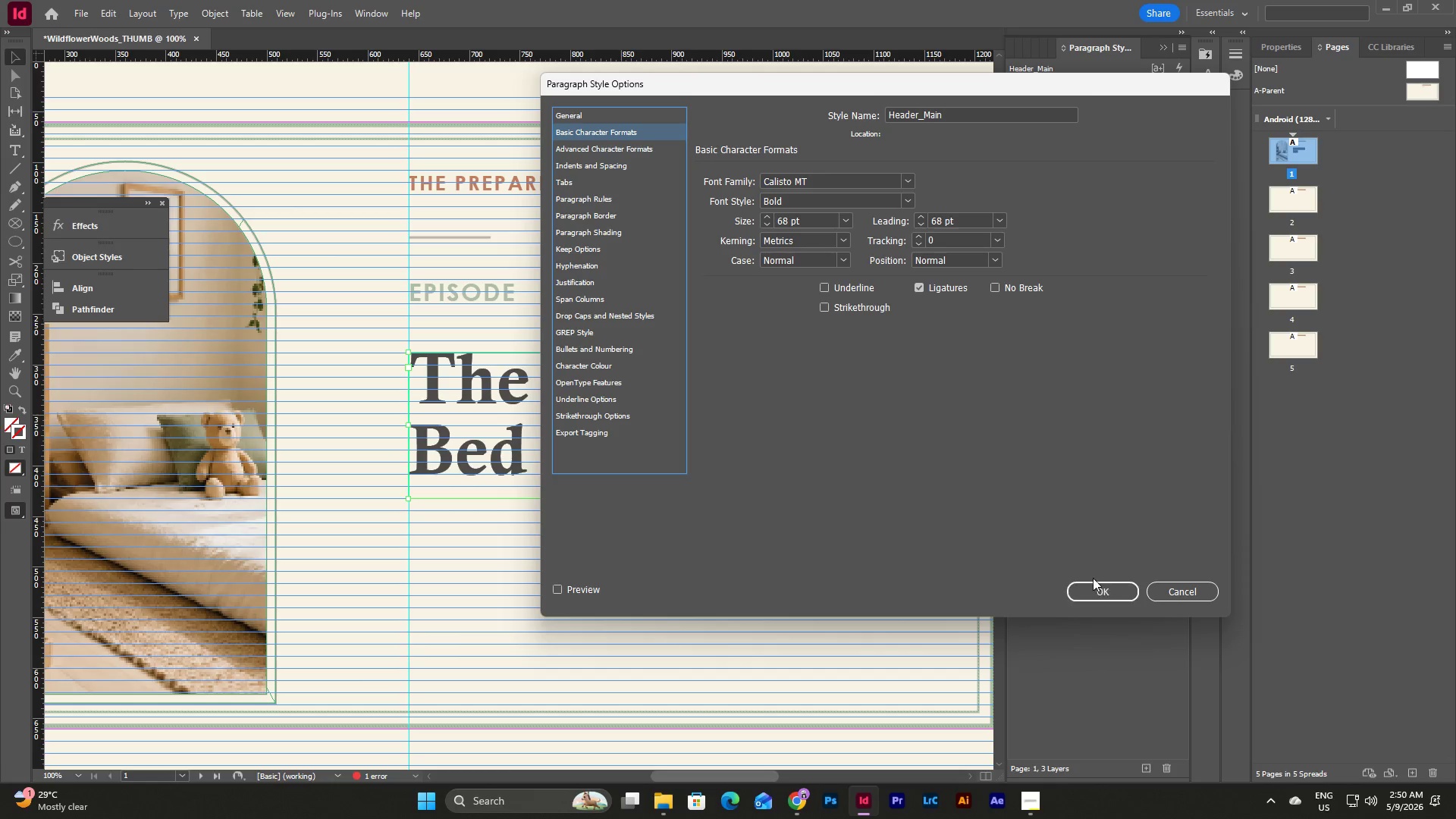 
left_click([1093, 586])
 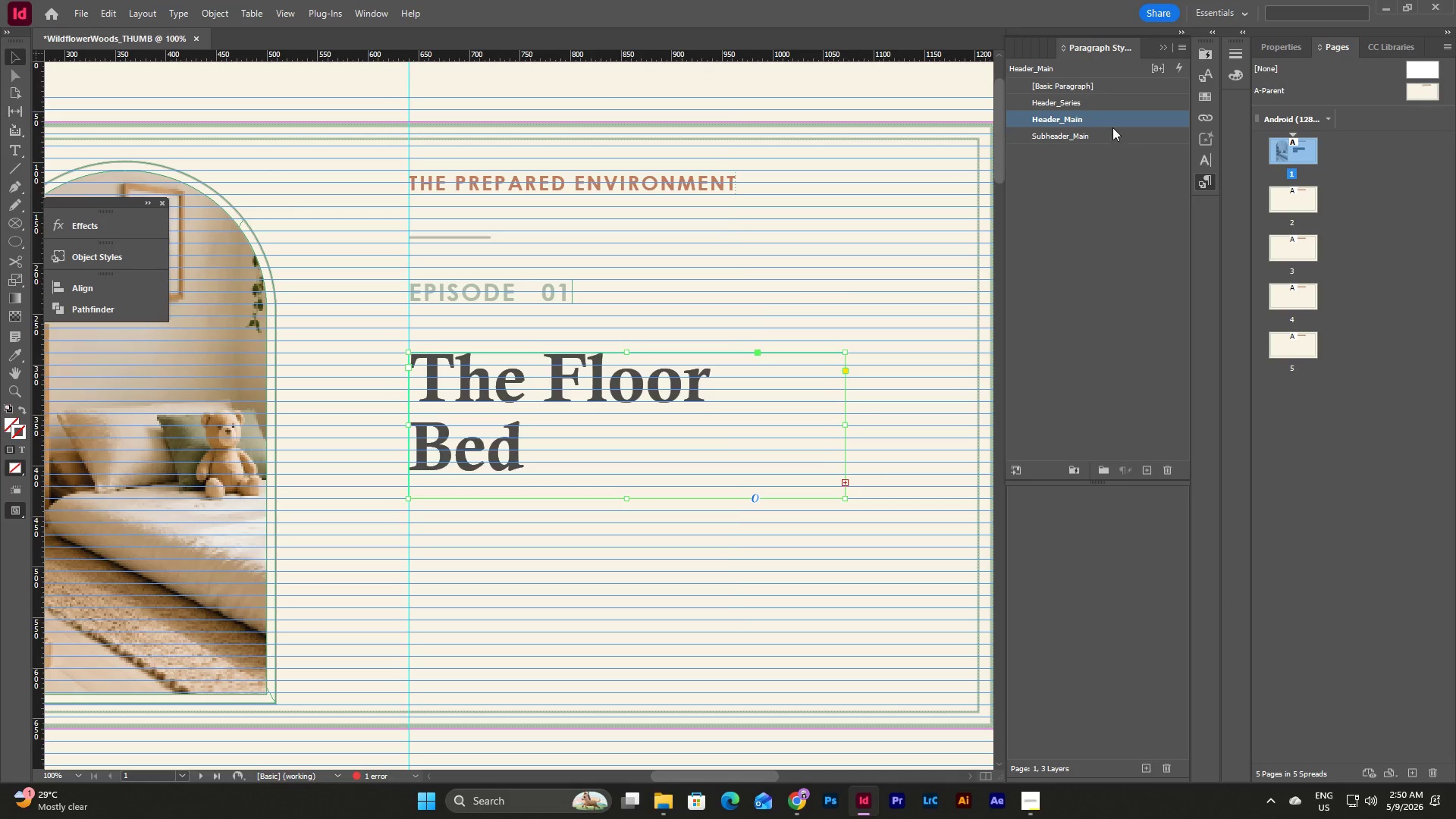 
double_click([1112, 124])
 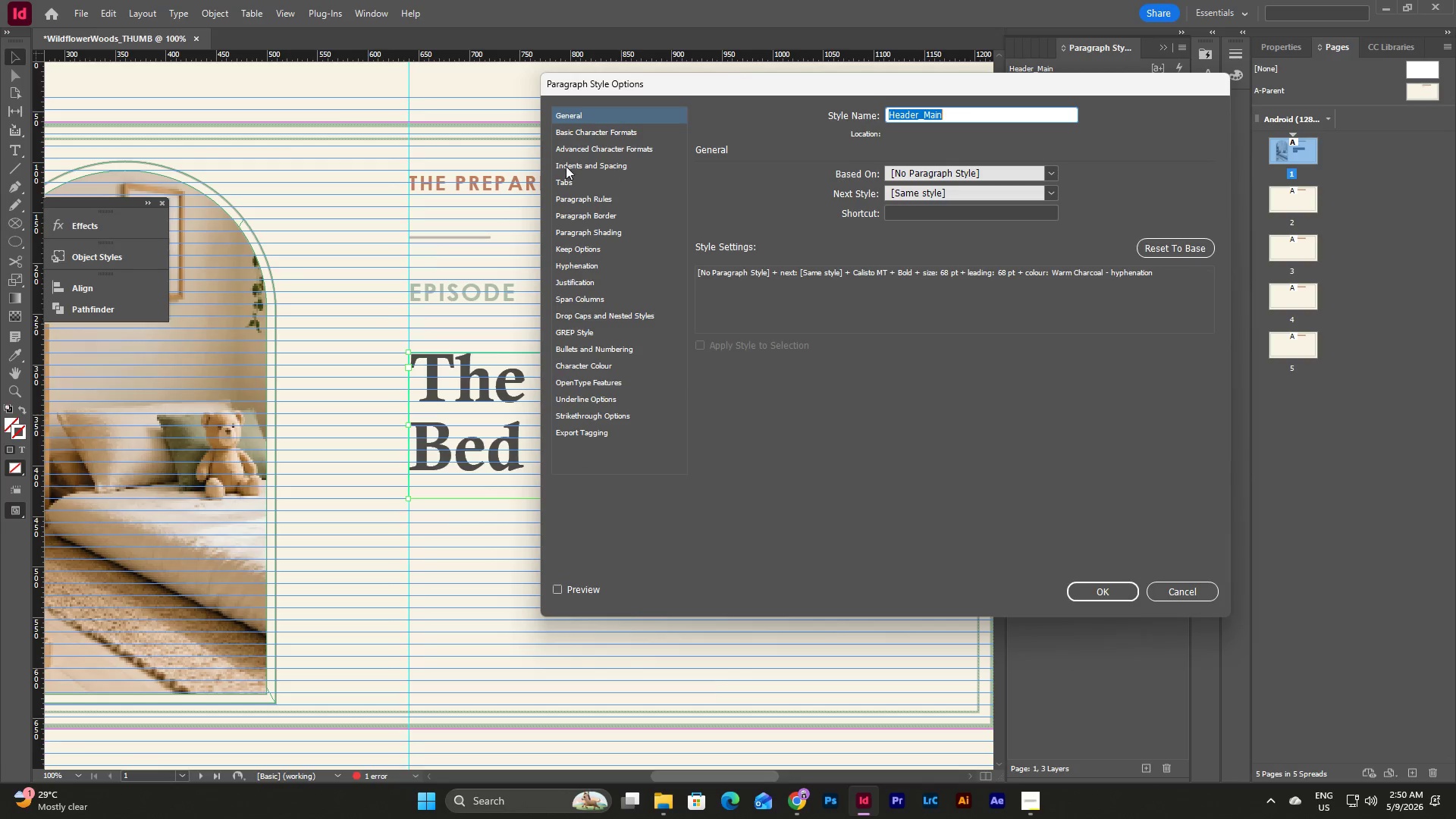 
left_click([571, 130])
 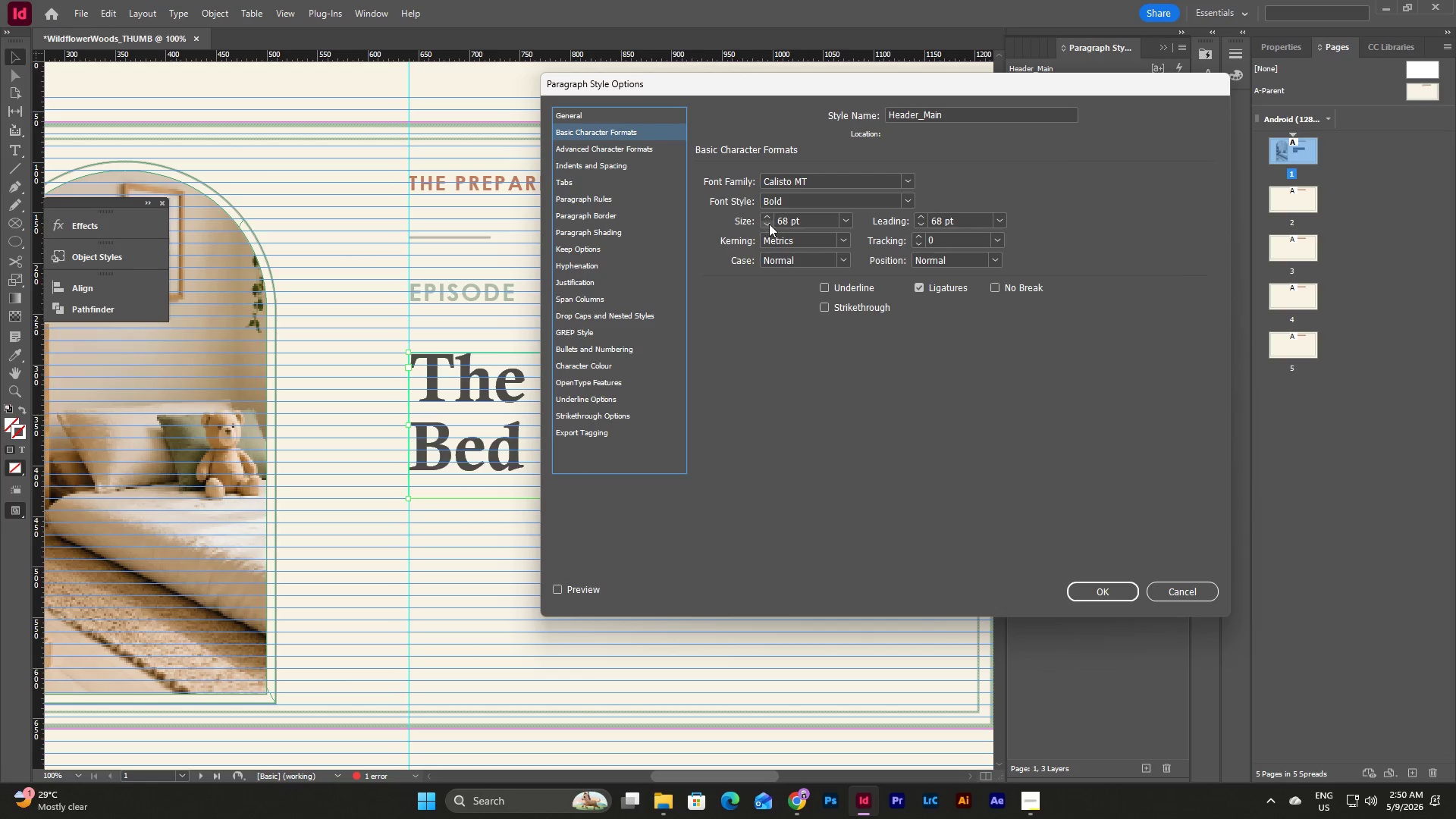 
double_click([769, 224])
 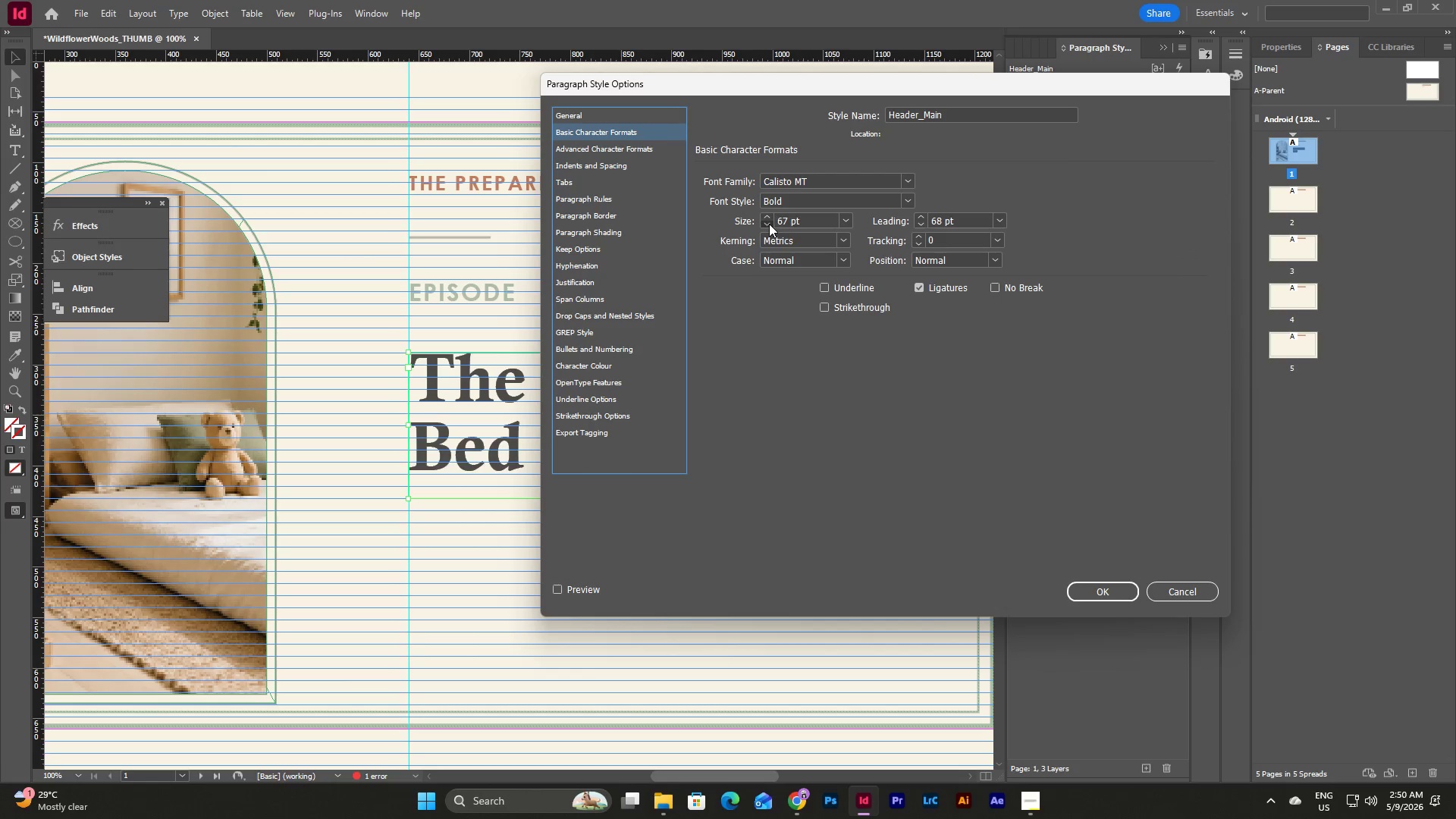 
triple_click([769, 224])
 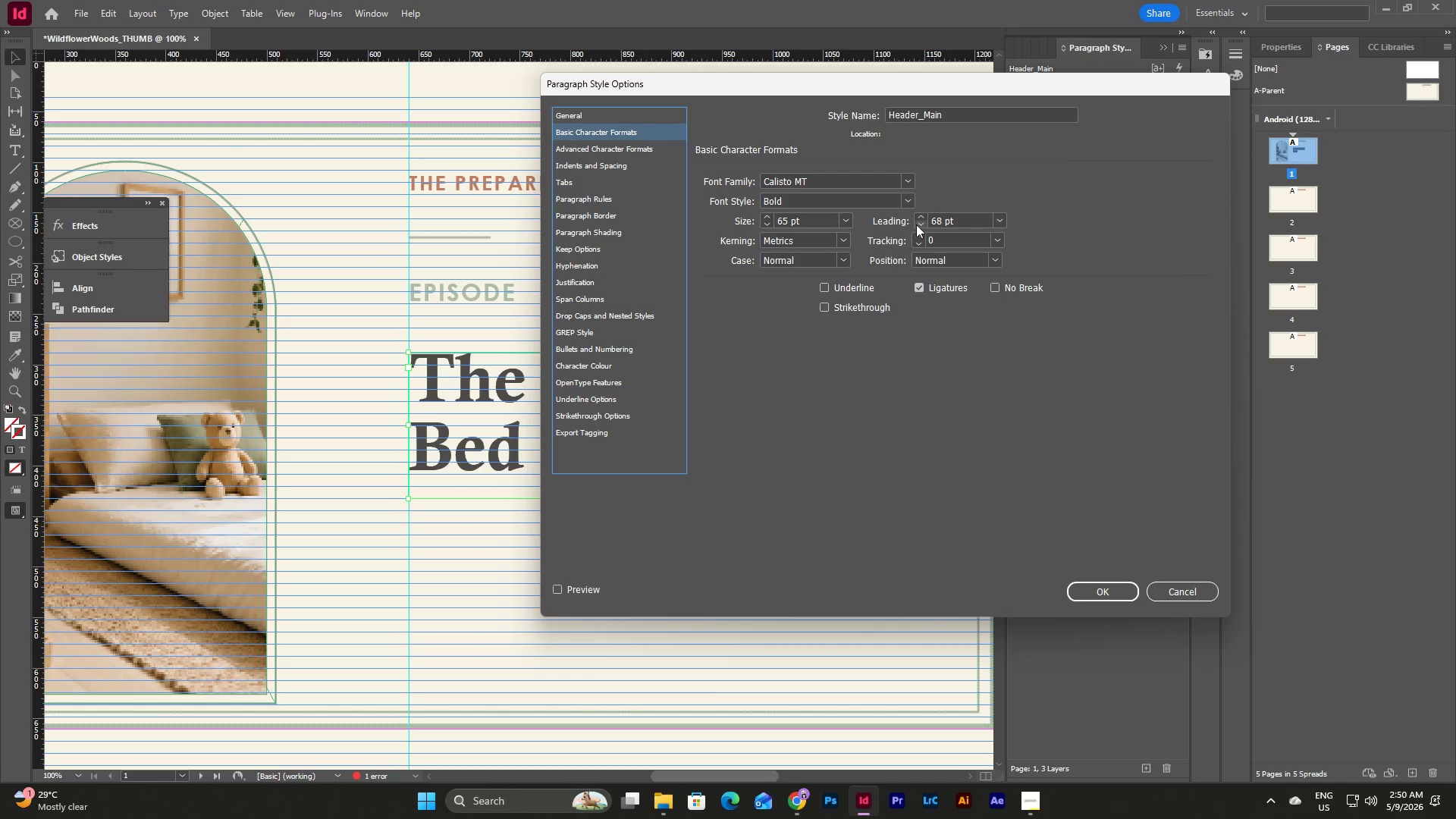 
double_click([916, 224])
 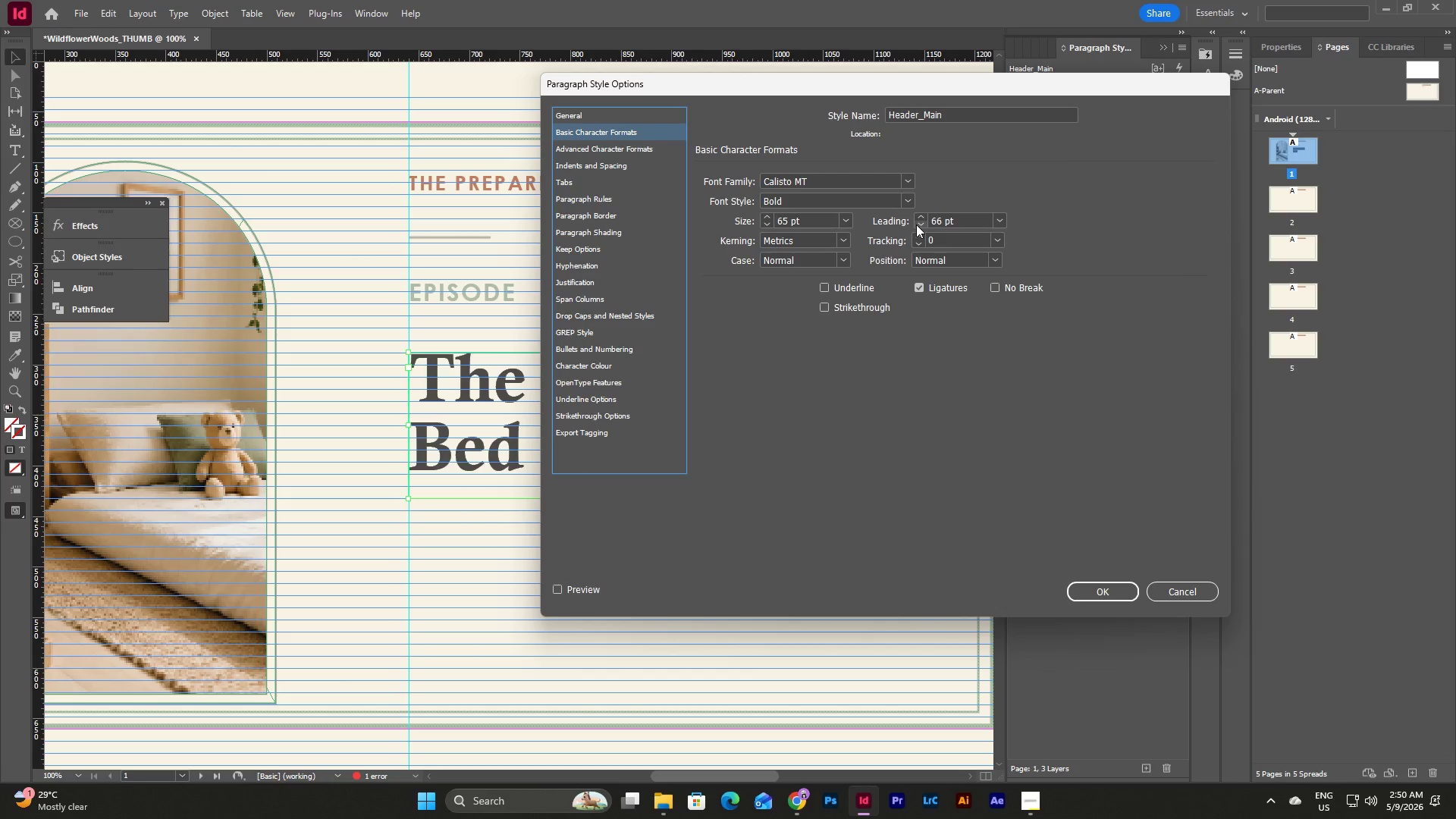 
triple_click([916, 224])
 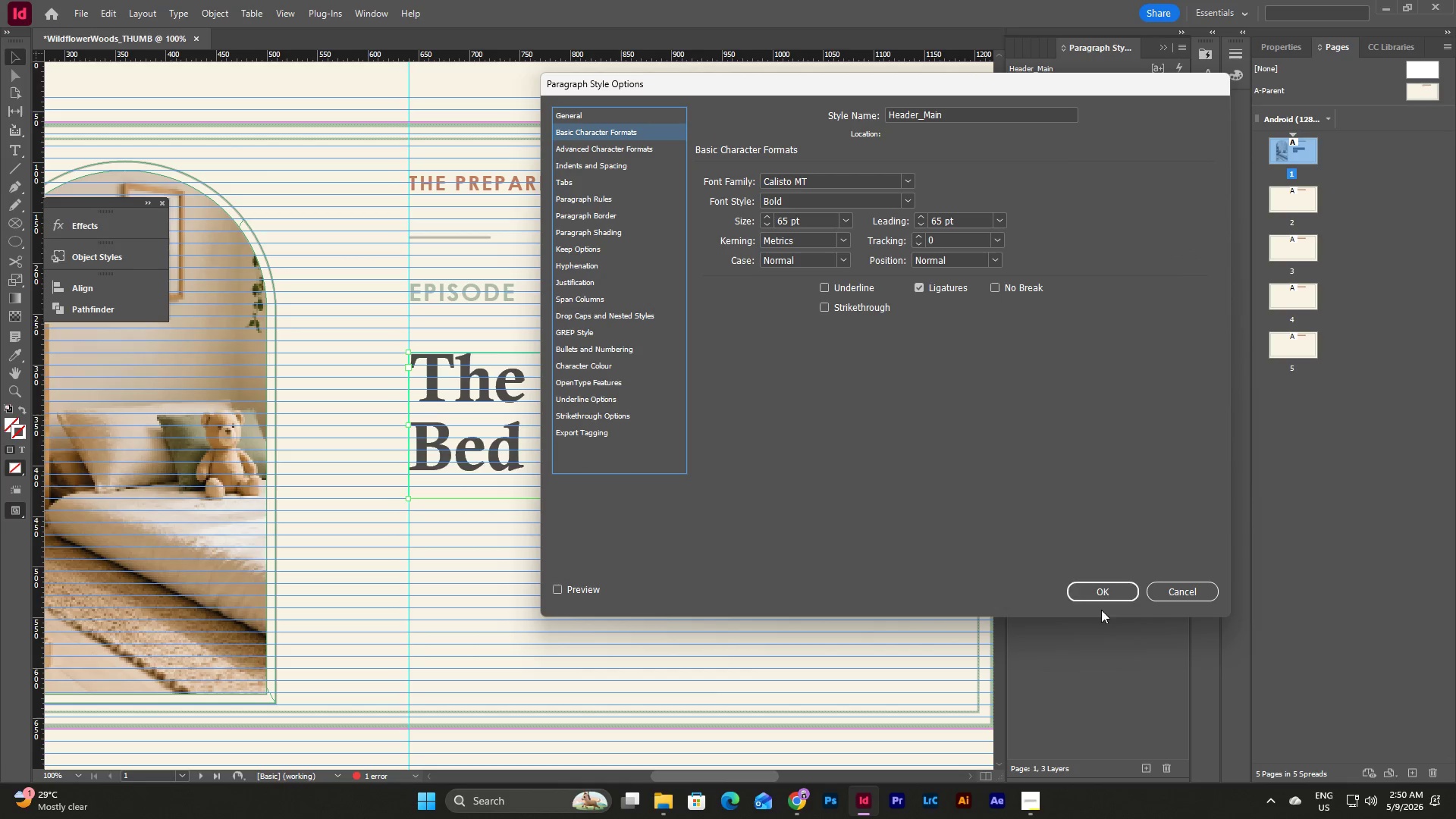 
left_click([1103, 592])
 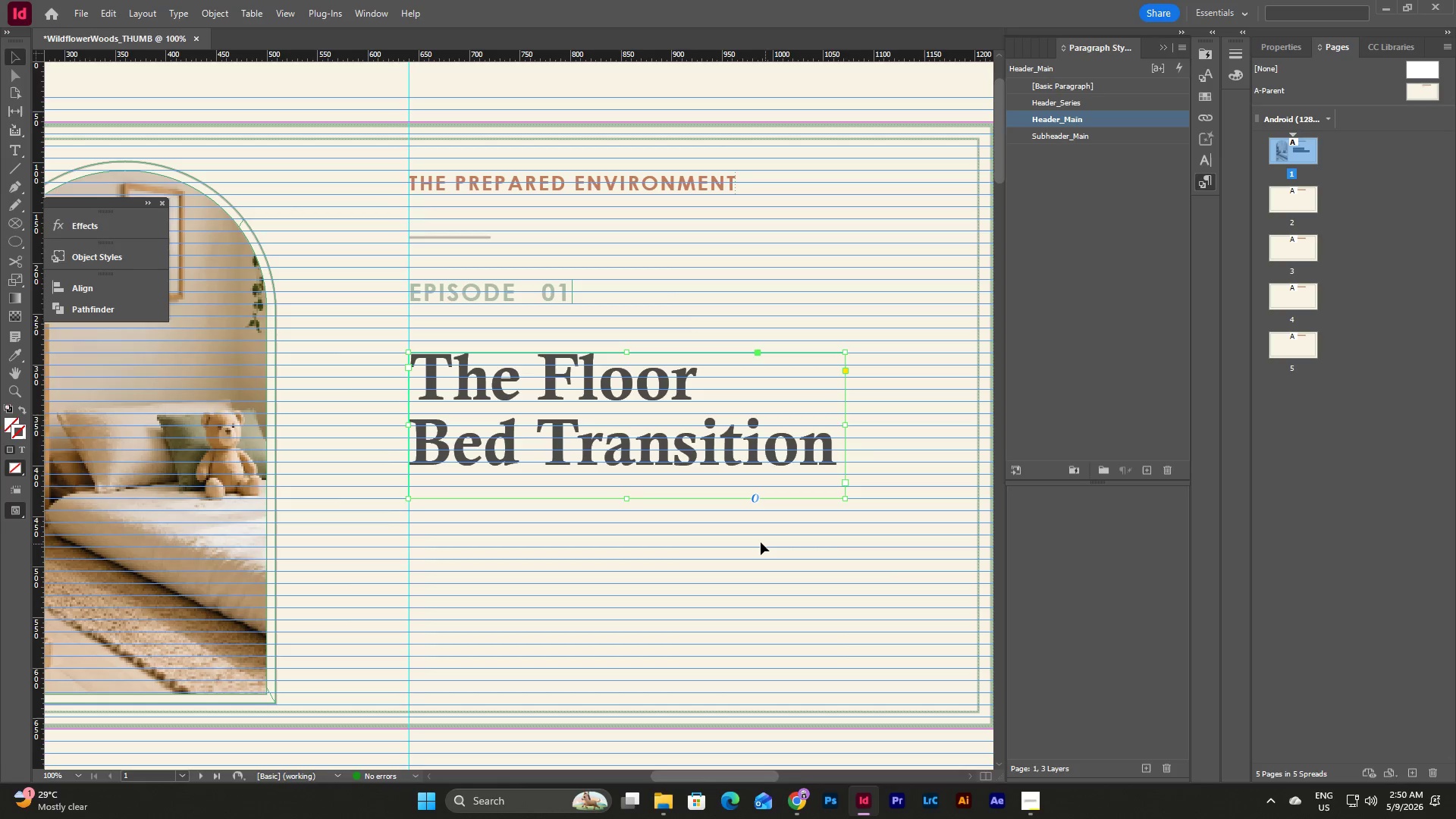 
left_click([761, 542])
 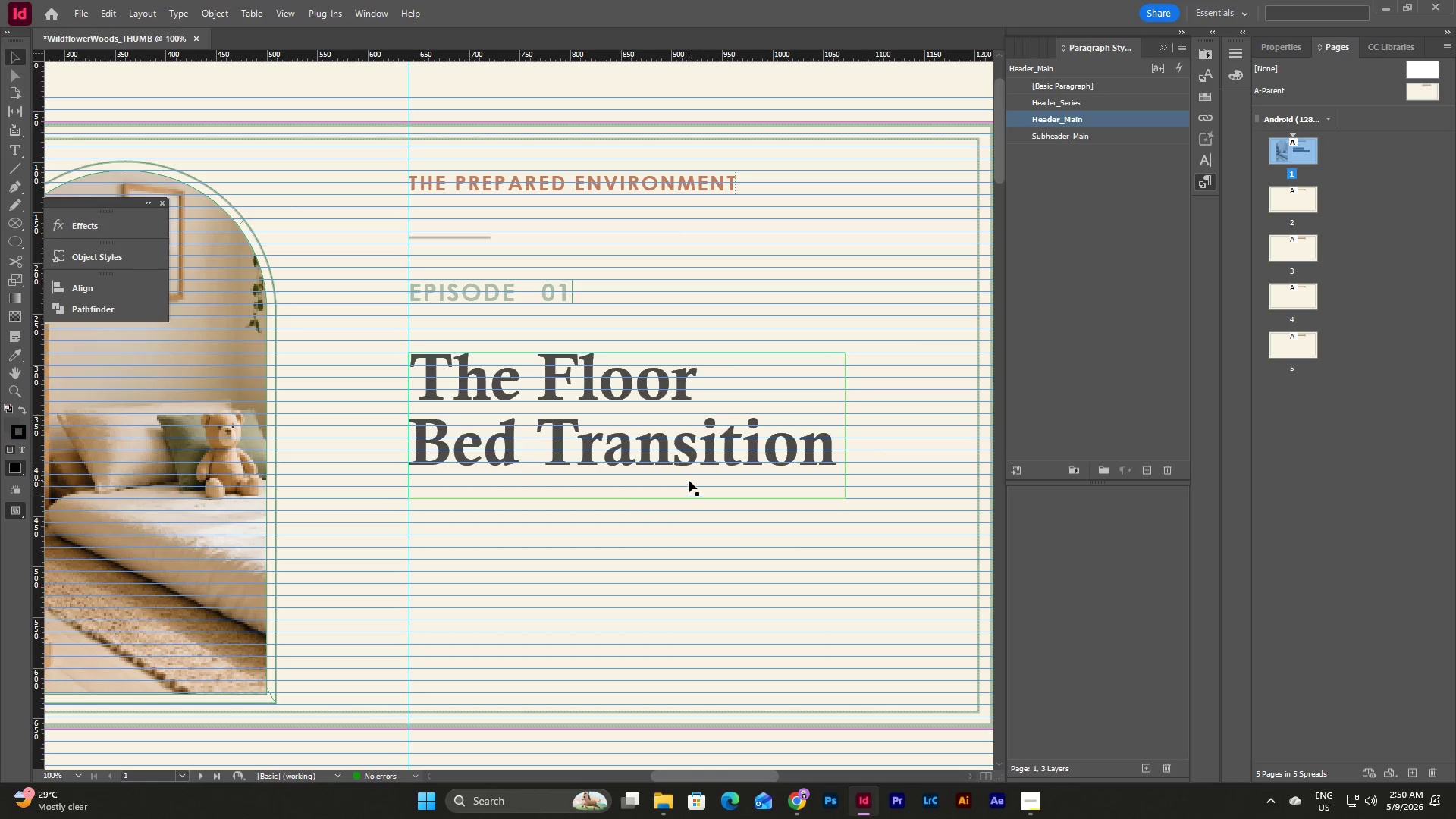 
left_click([689, 480])
 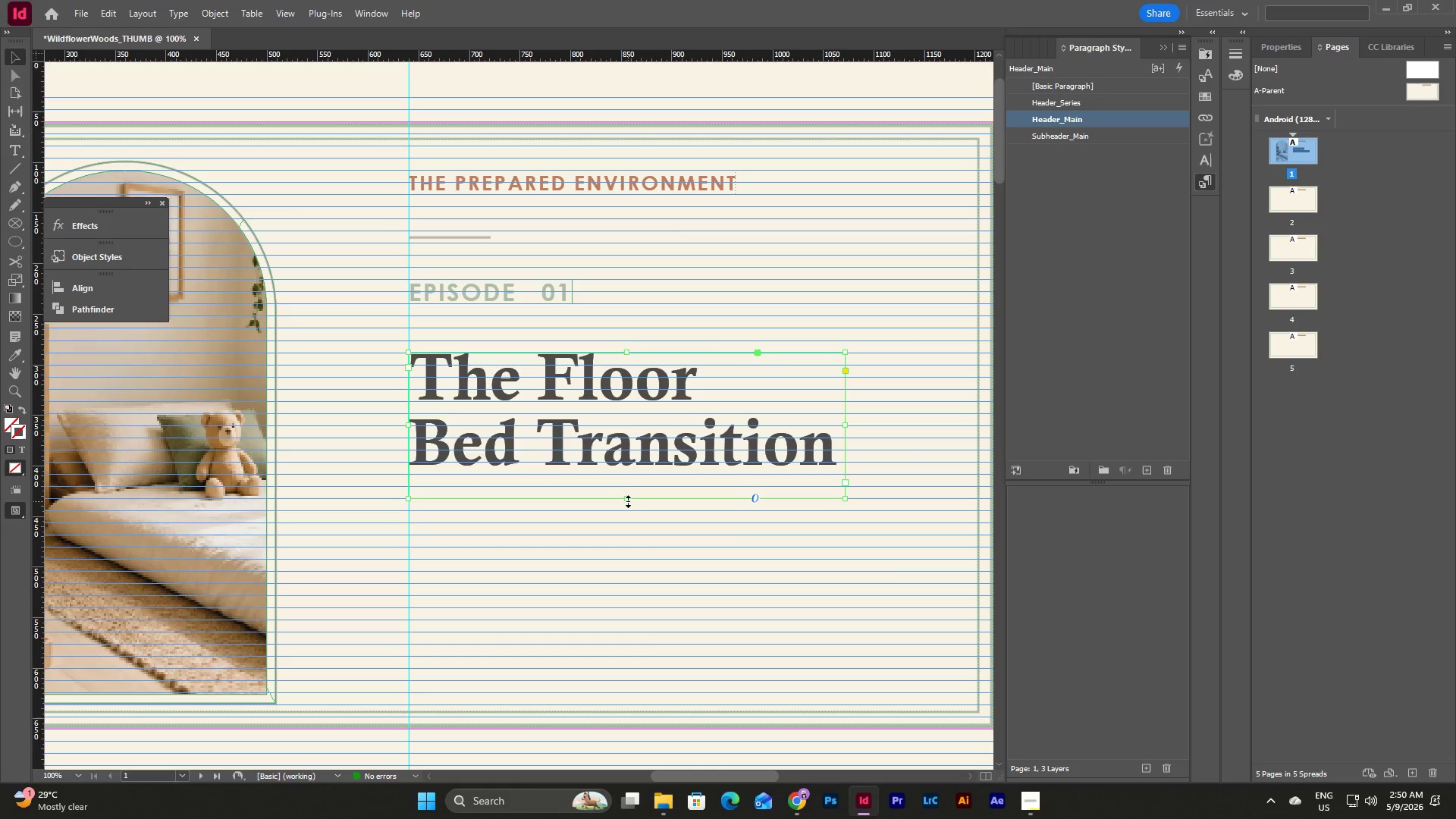 
left_click_drag(start_coordinate=[628, 500], to_coordinate=[632, 473])
 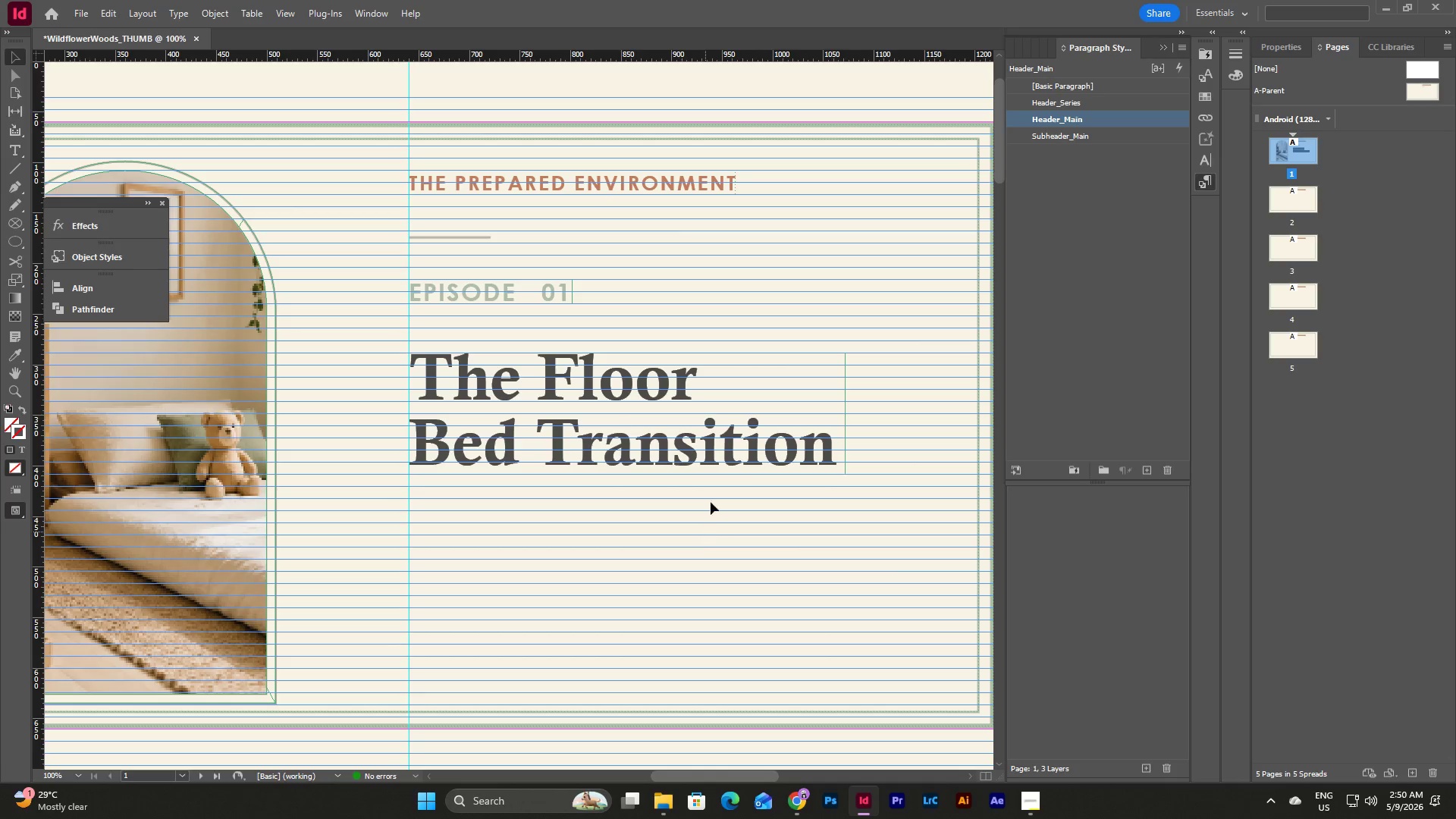 
double_click([699, 381])
 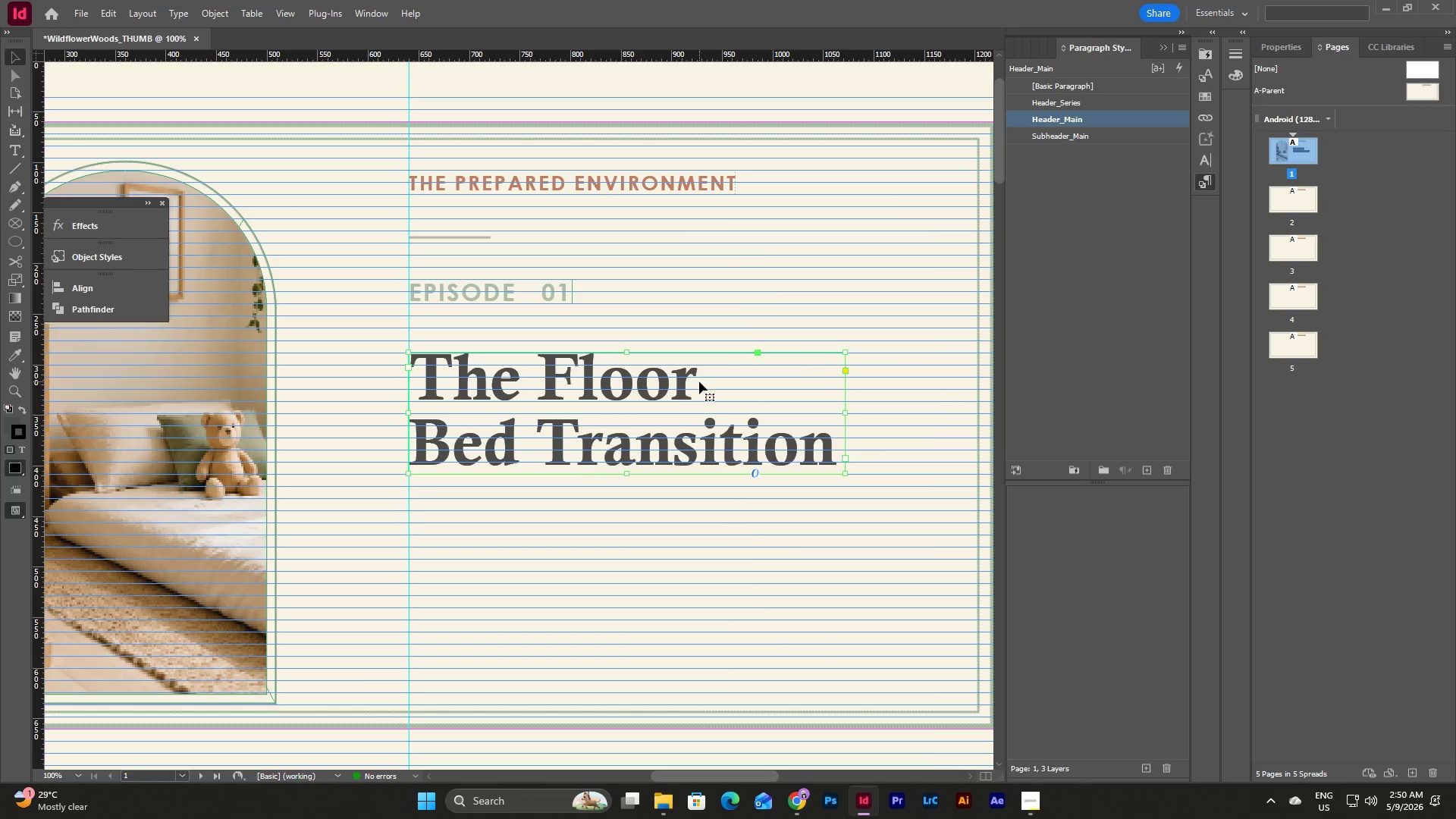 
right_click([699, 381])
 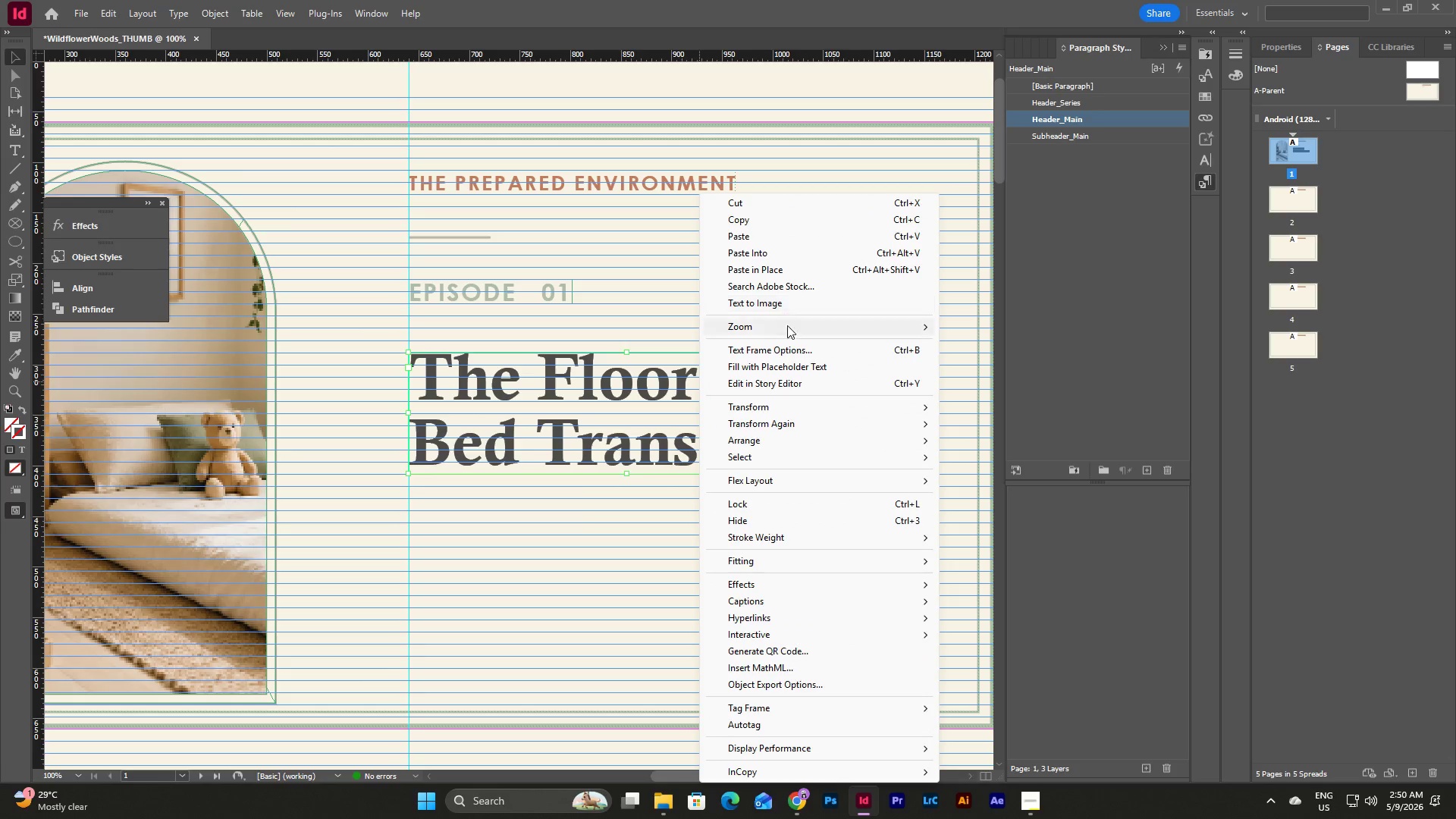 
left_click([787, 345])
 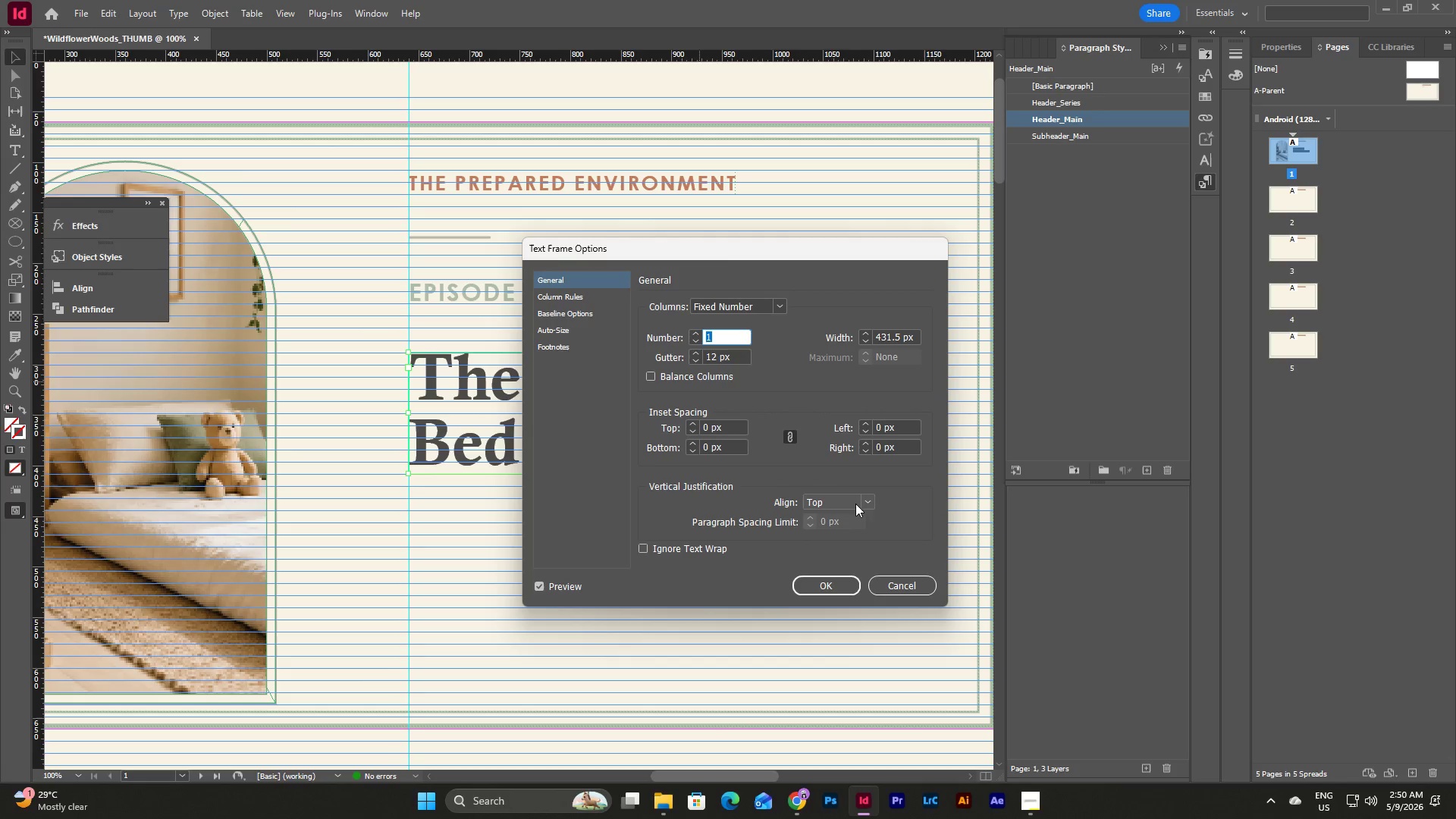 
left_click([868, 501])
 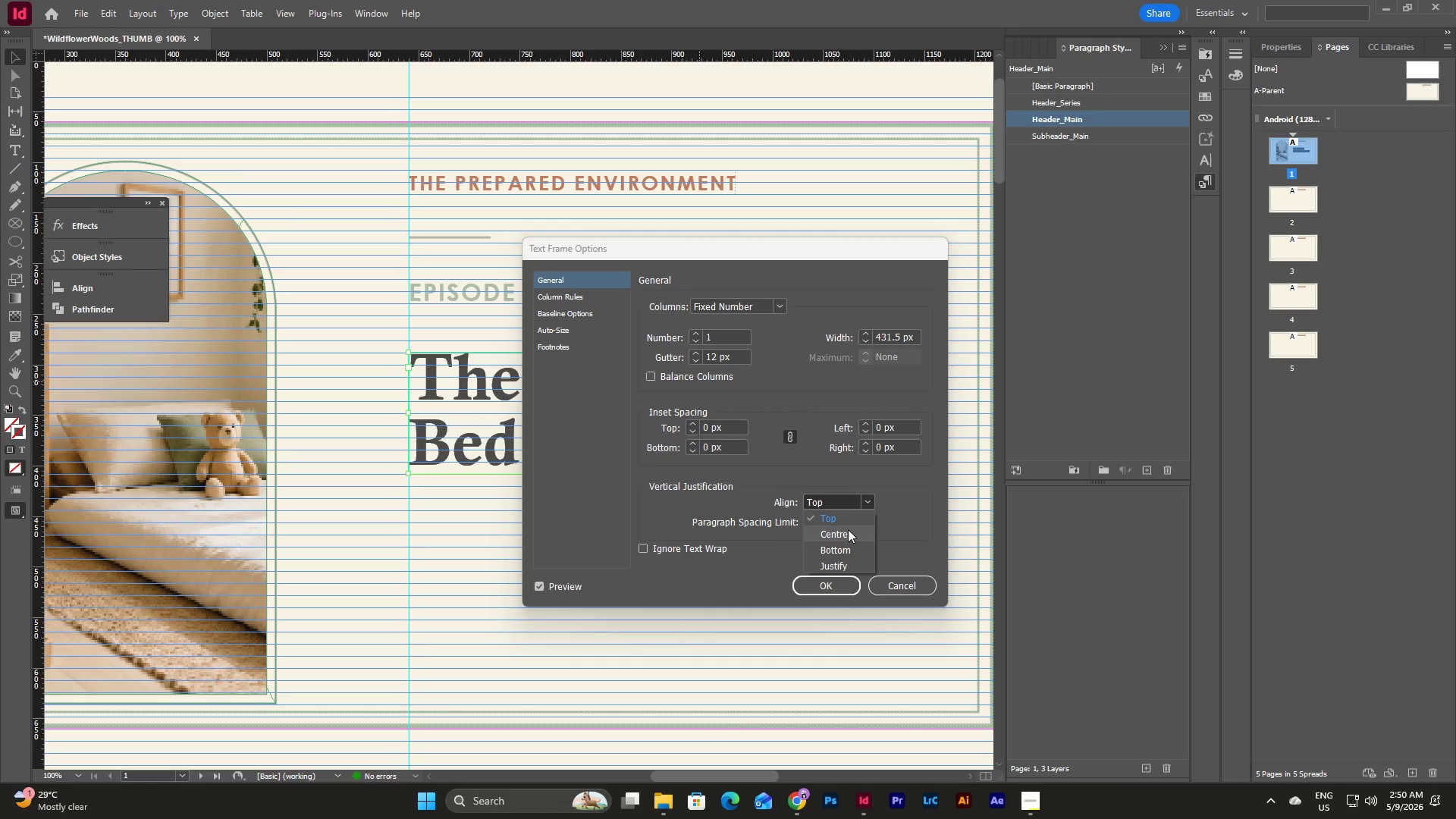 
left_click([848, 530])
 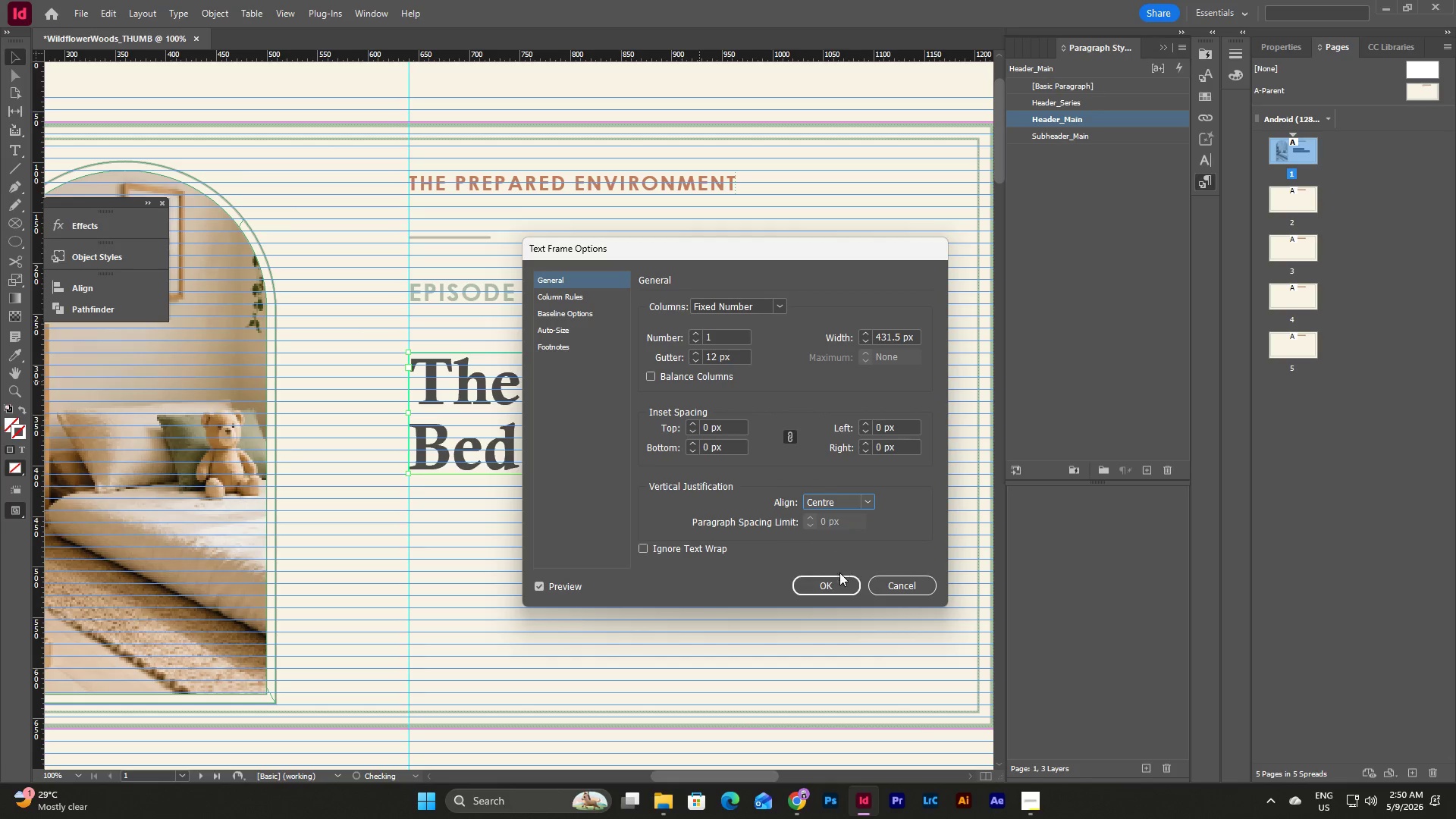 
left_click([837, 579])
 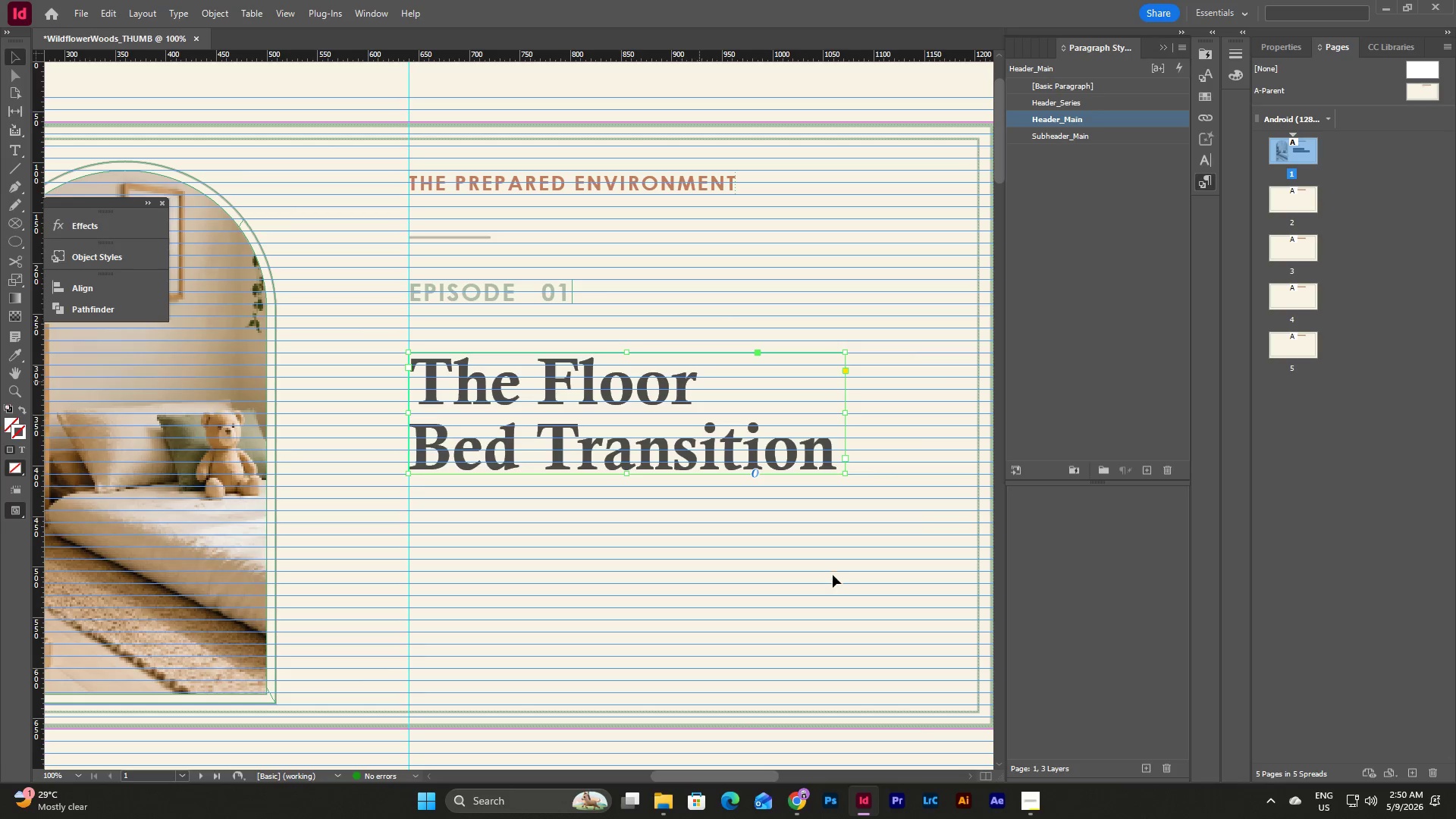 
left_click([827, 567])
 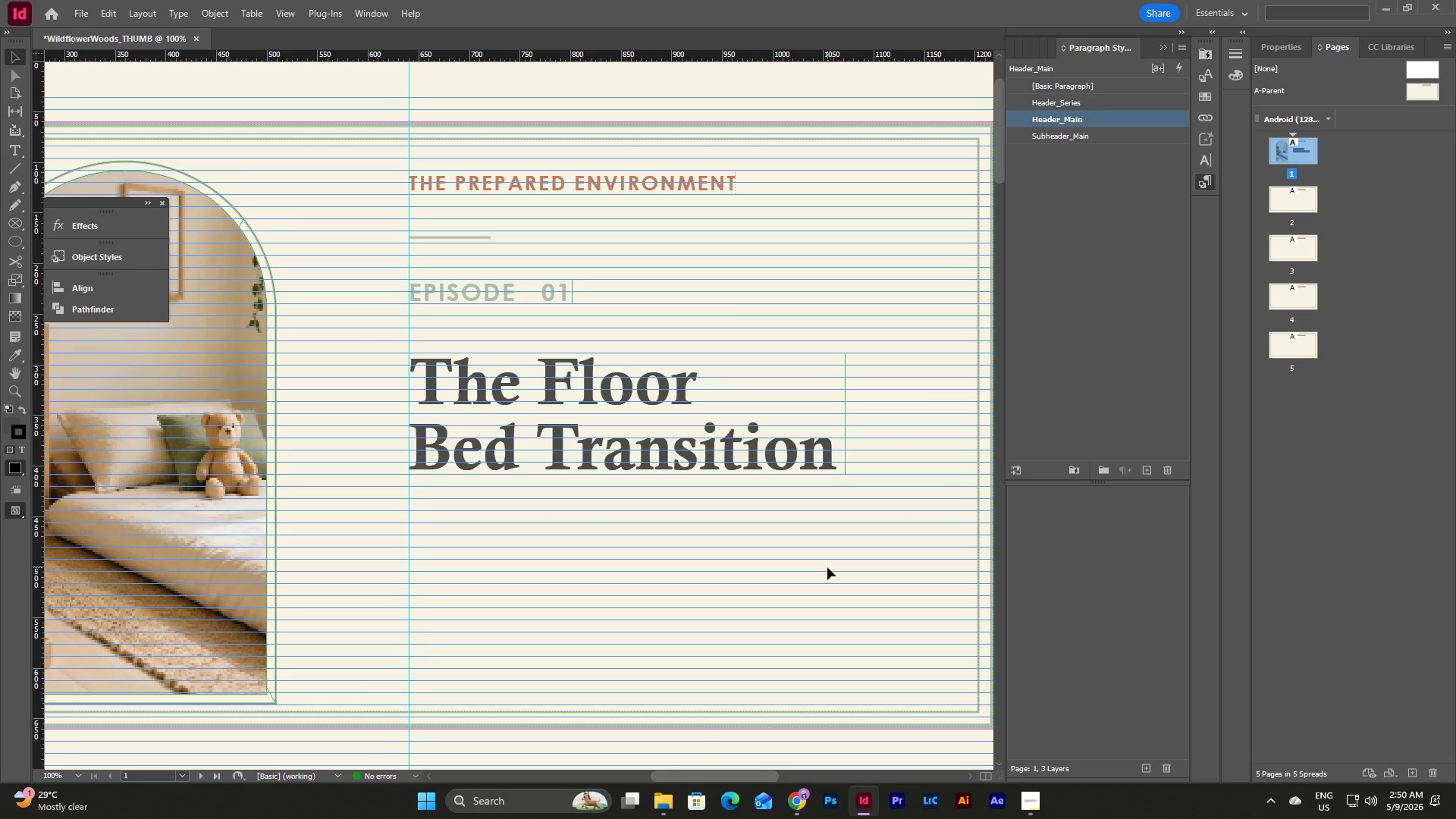 
key(W)
 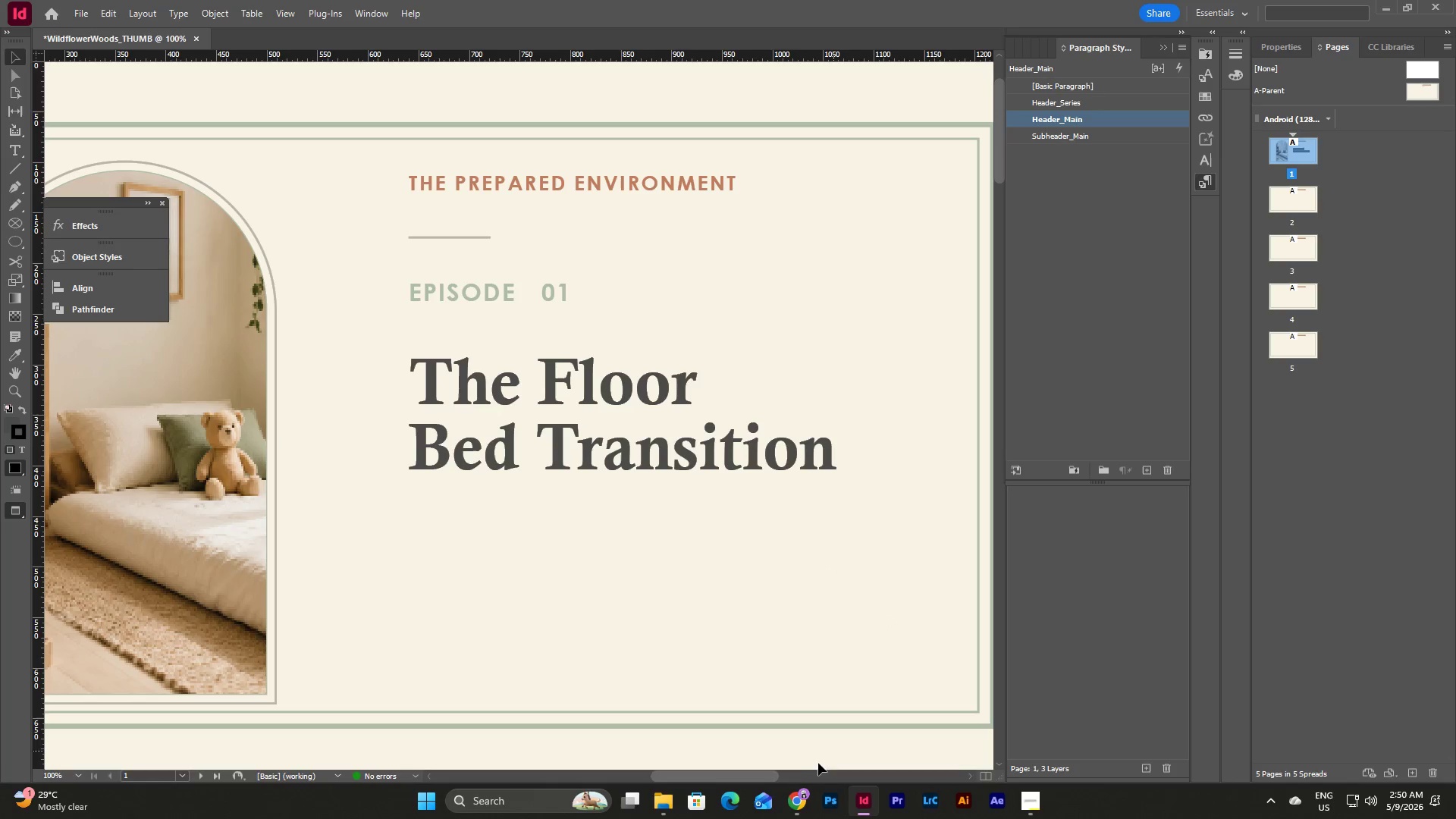 
left_click_drag(start_coordinate=[767, 776], to_coordinate=[744, 774])
 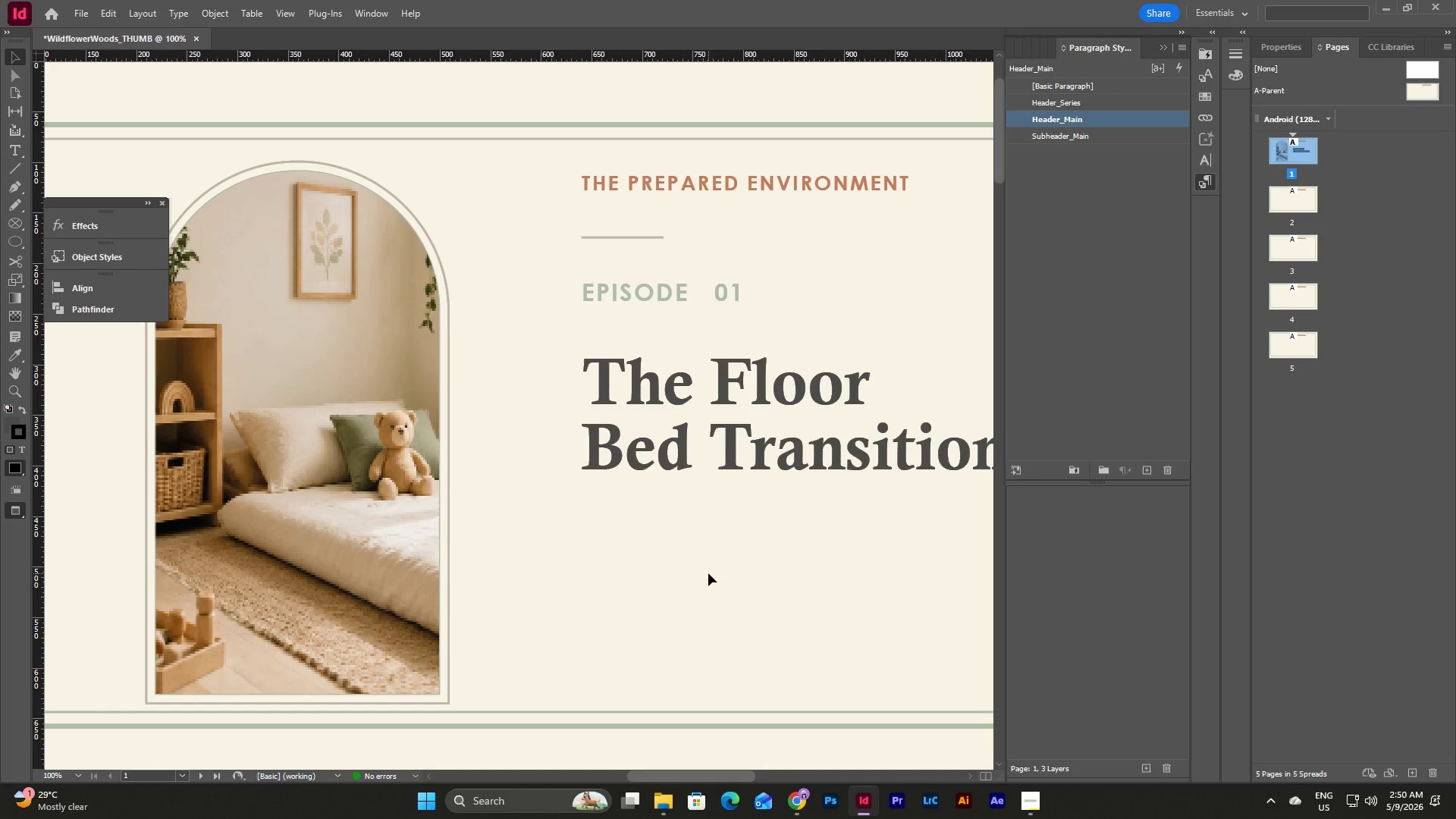 
type(ww)
 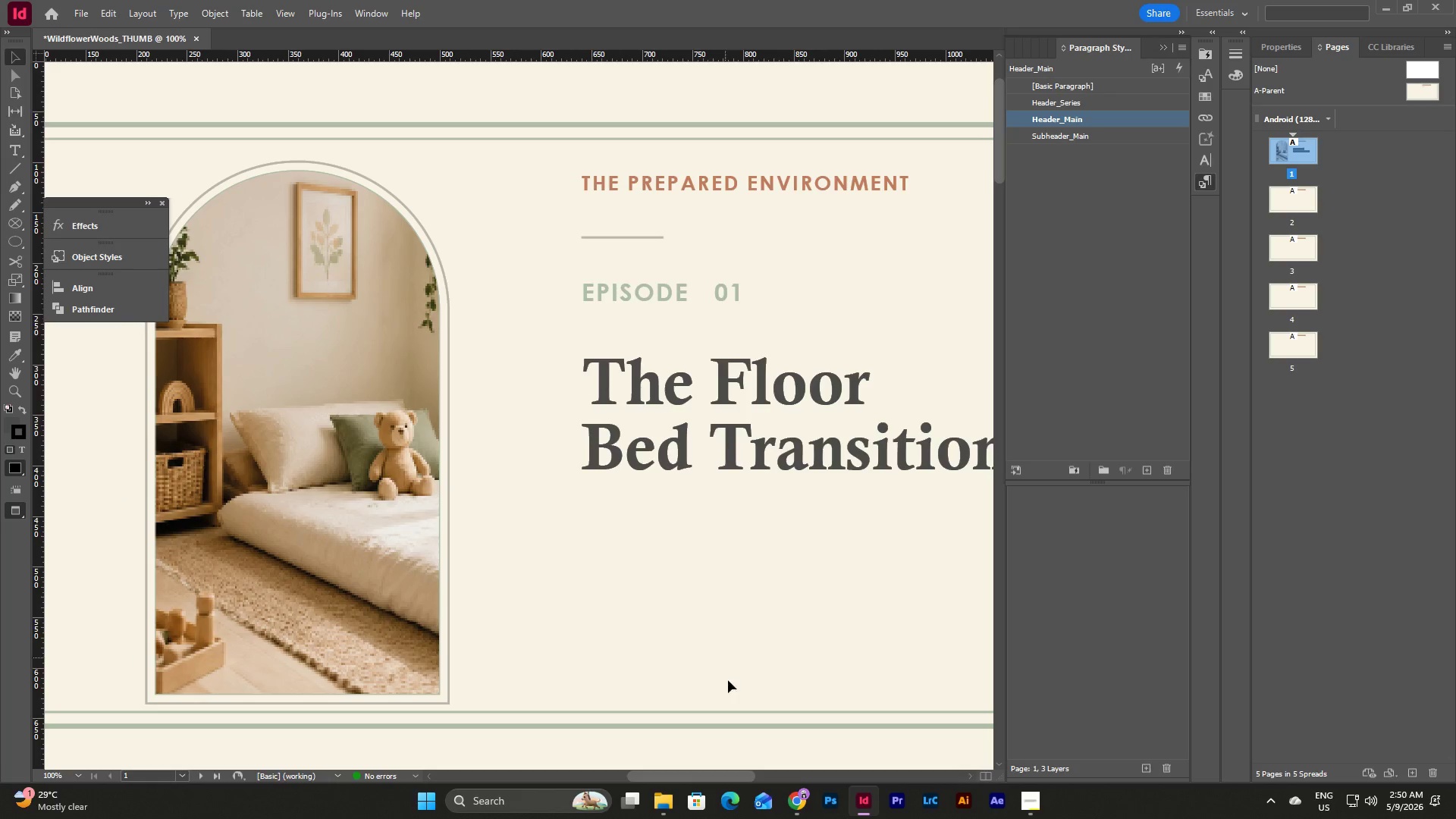 
key(W)
 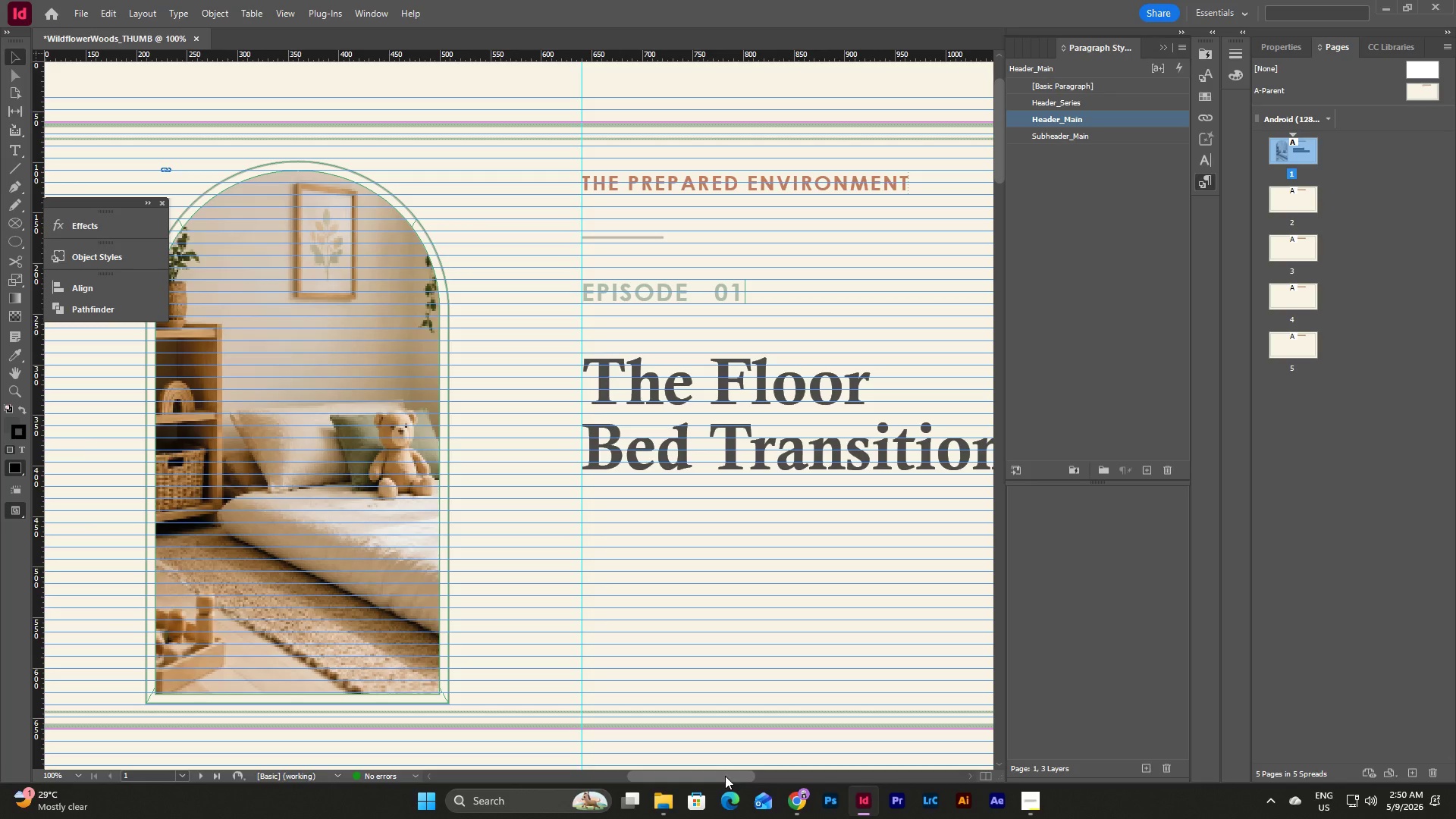 
left_click_drag(start_coordinate=[725, 776], to_coordinate=[737, 772])
 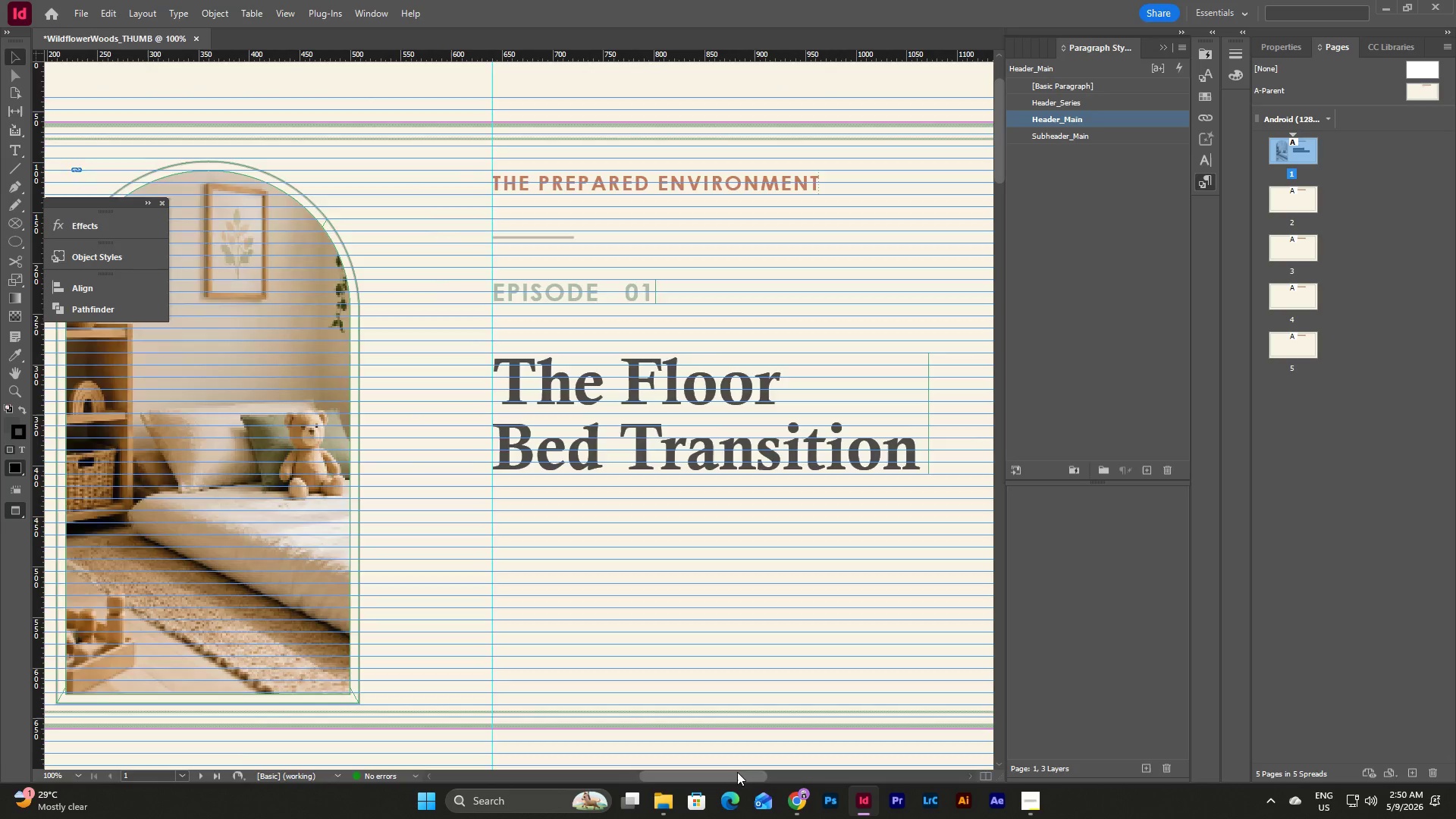 
key(W)
 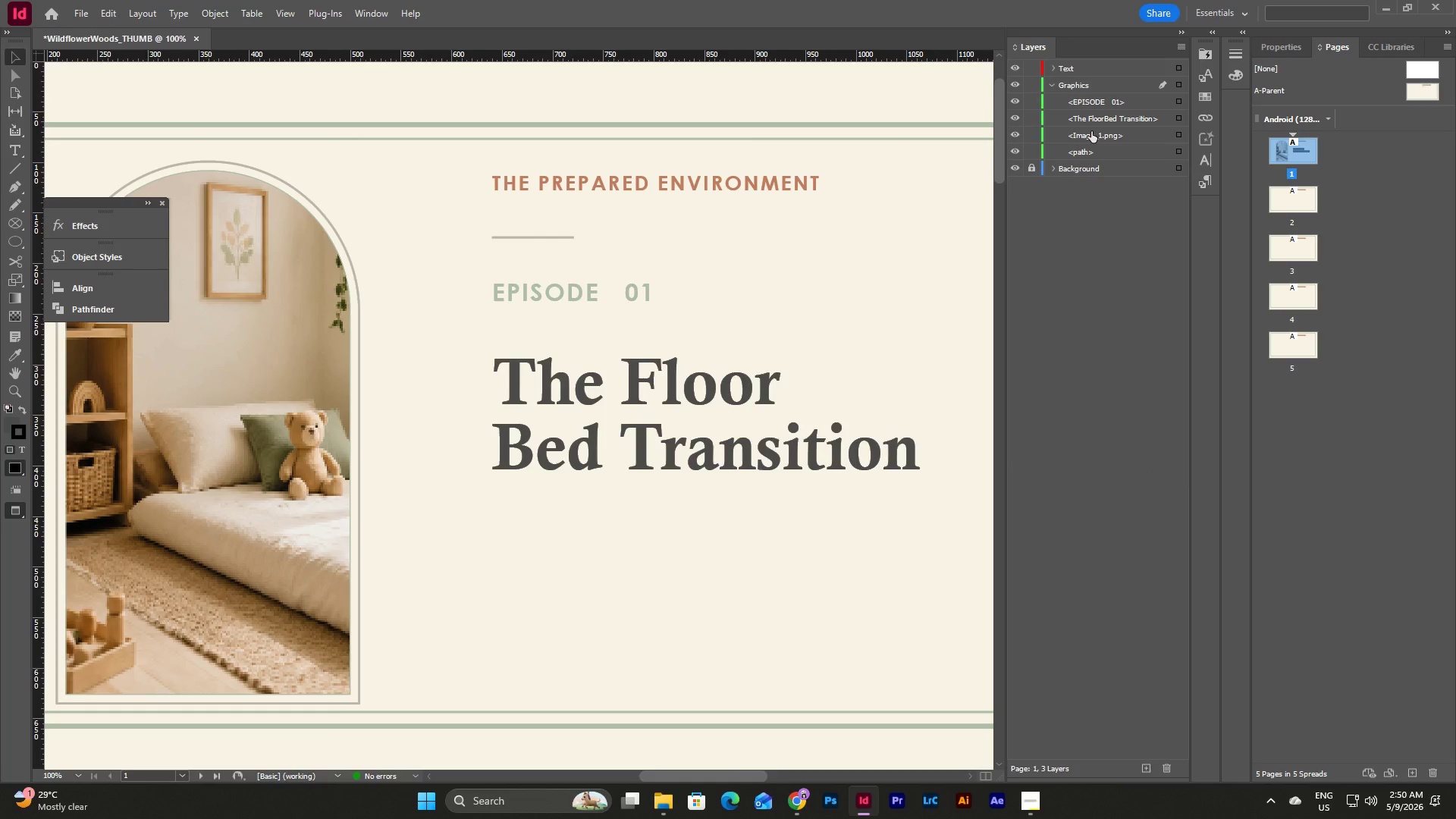 
wait(5.97)
 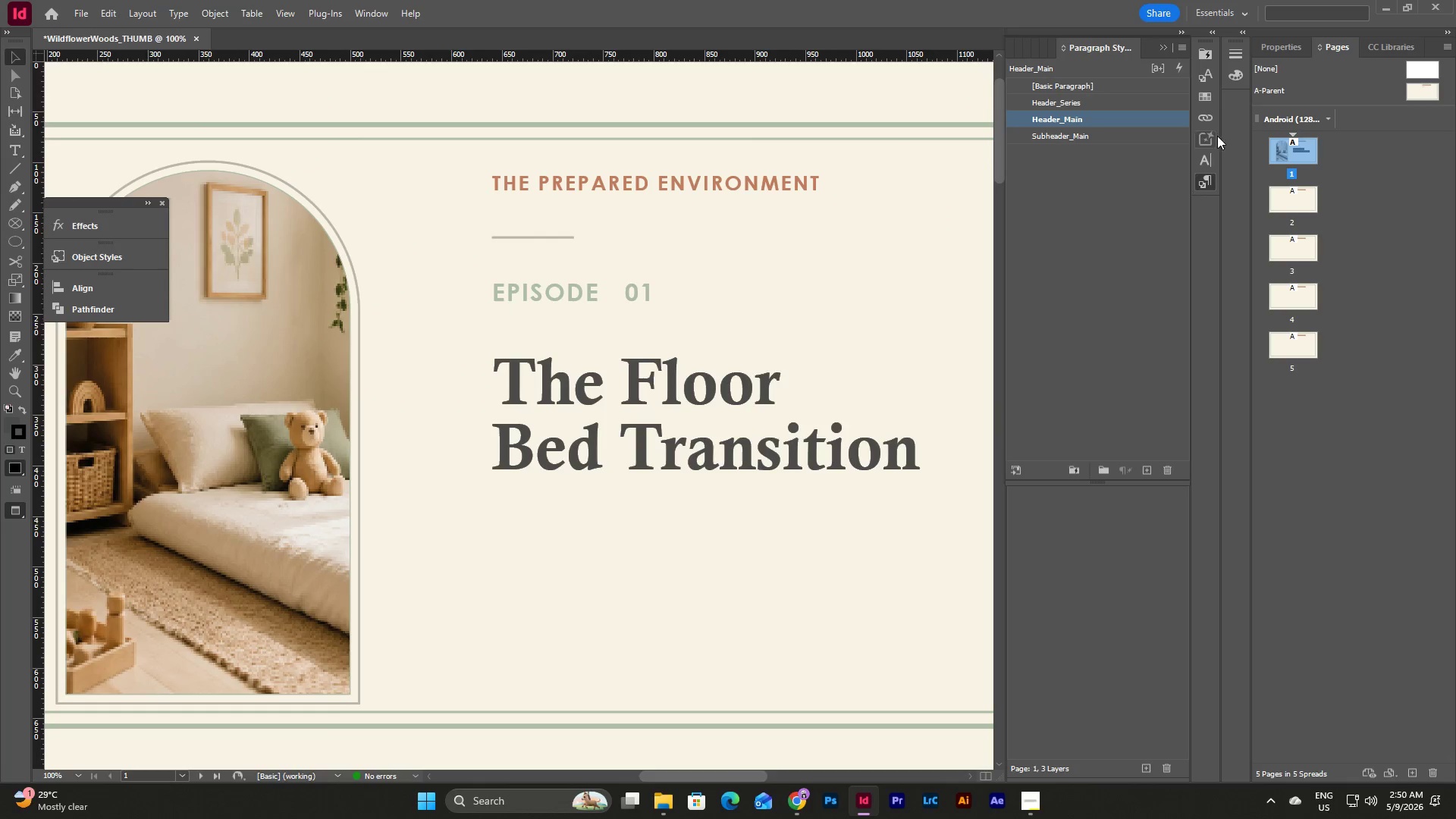 
left_click([1176, 152])
 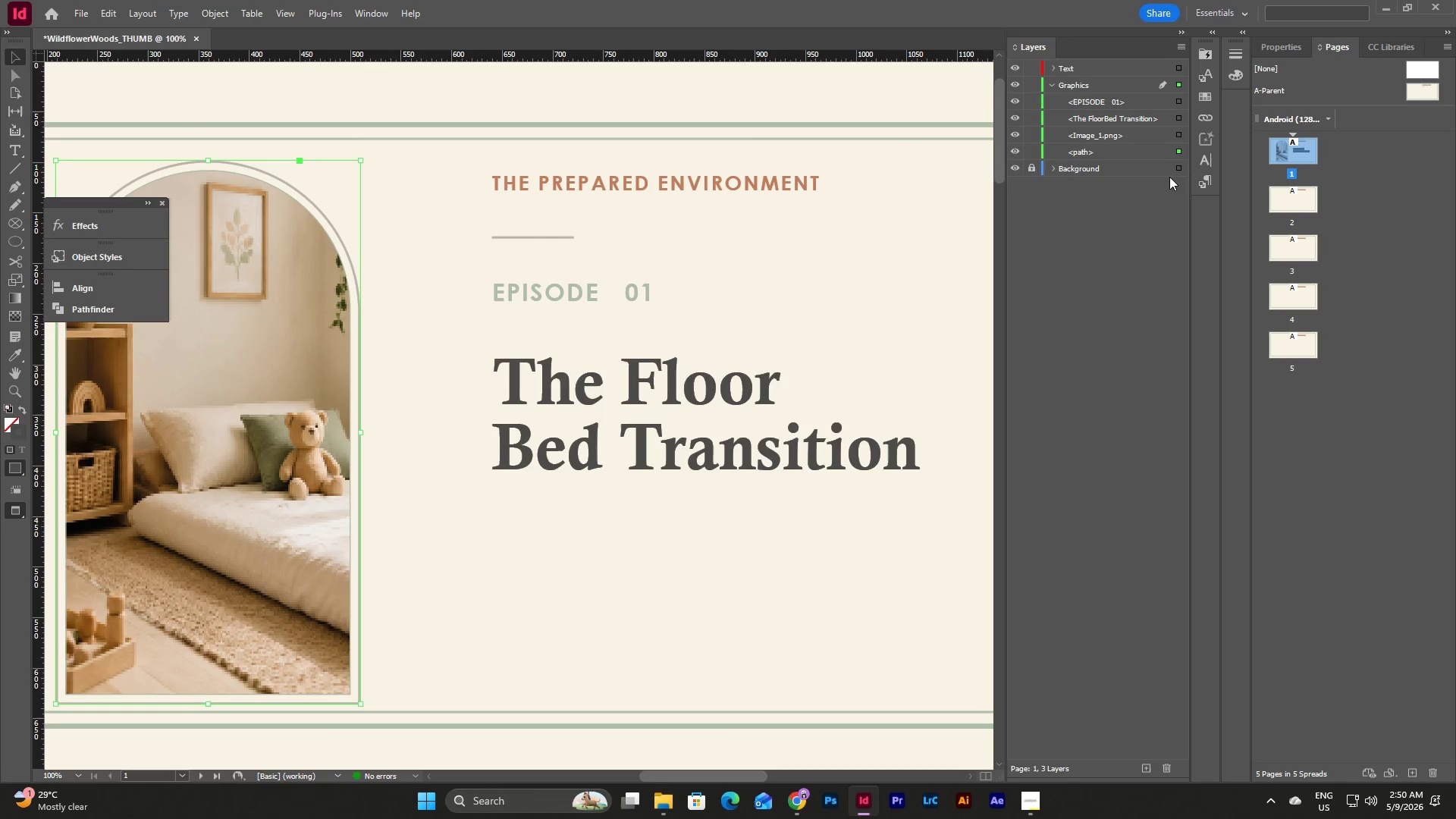 
left_click([1144, 234])
 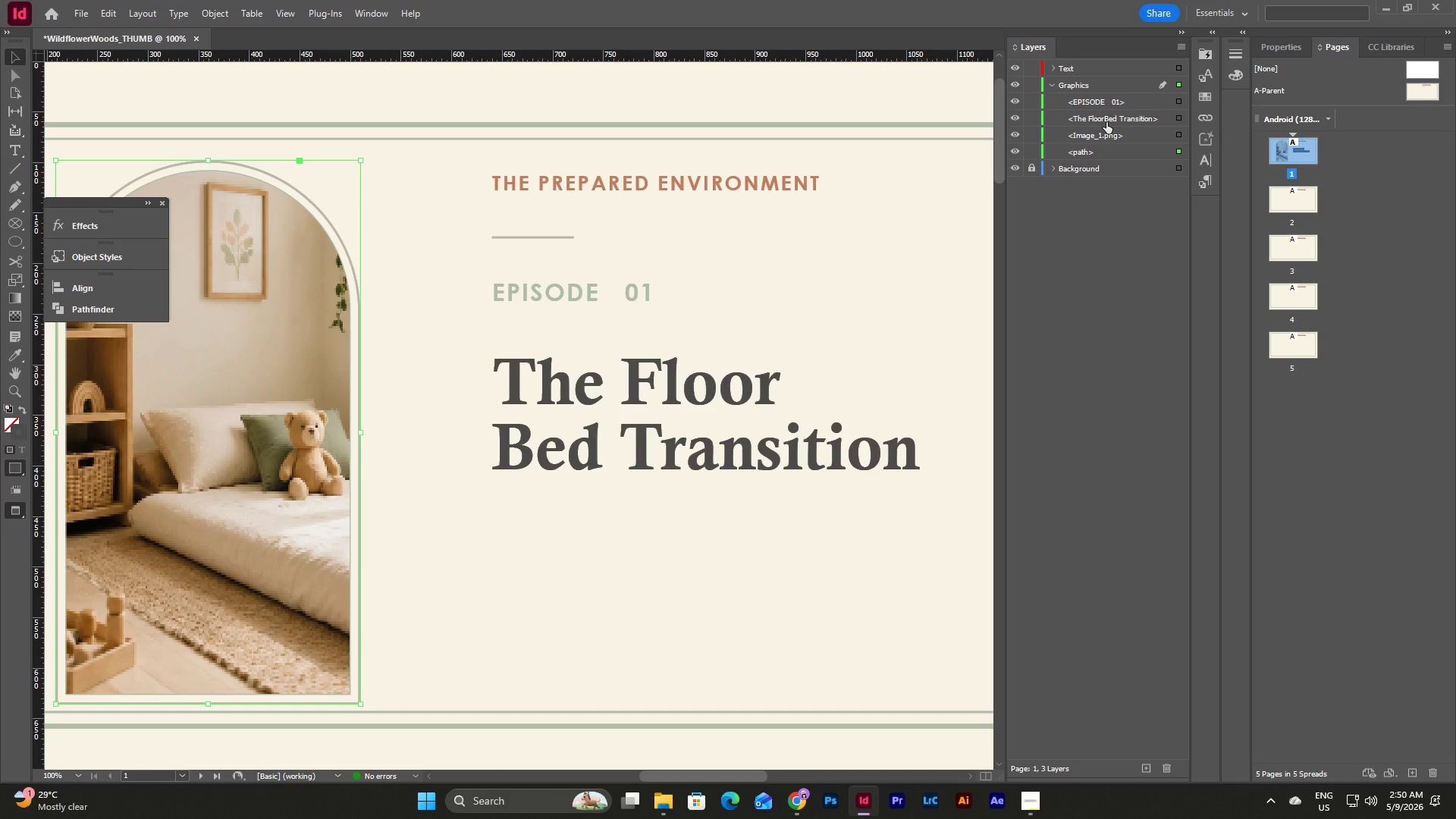 
left_click_drag(start_coordinate=[1106, 120], to_coordinate=[1105, 74])
 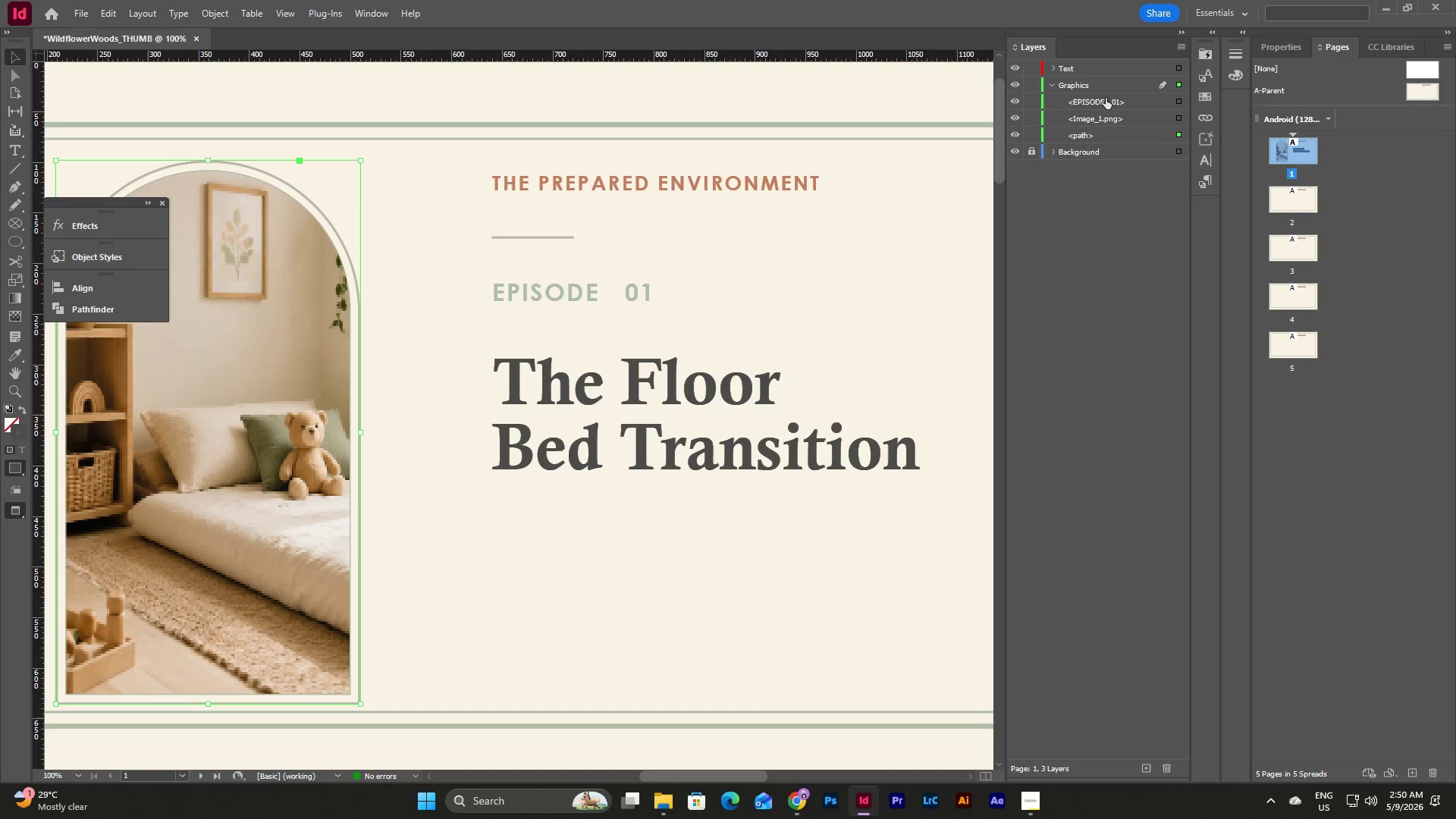 
left_click_drag(start_coordinate=[1106, 98], to_coordinate=[1106, 71])
 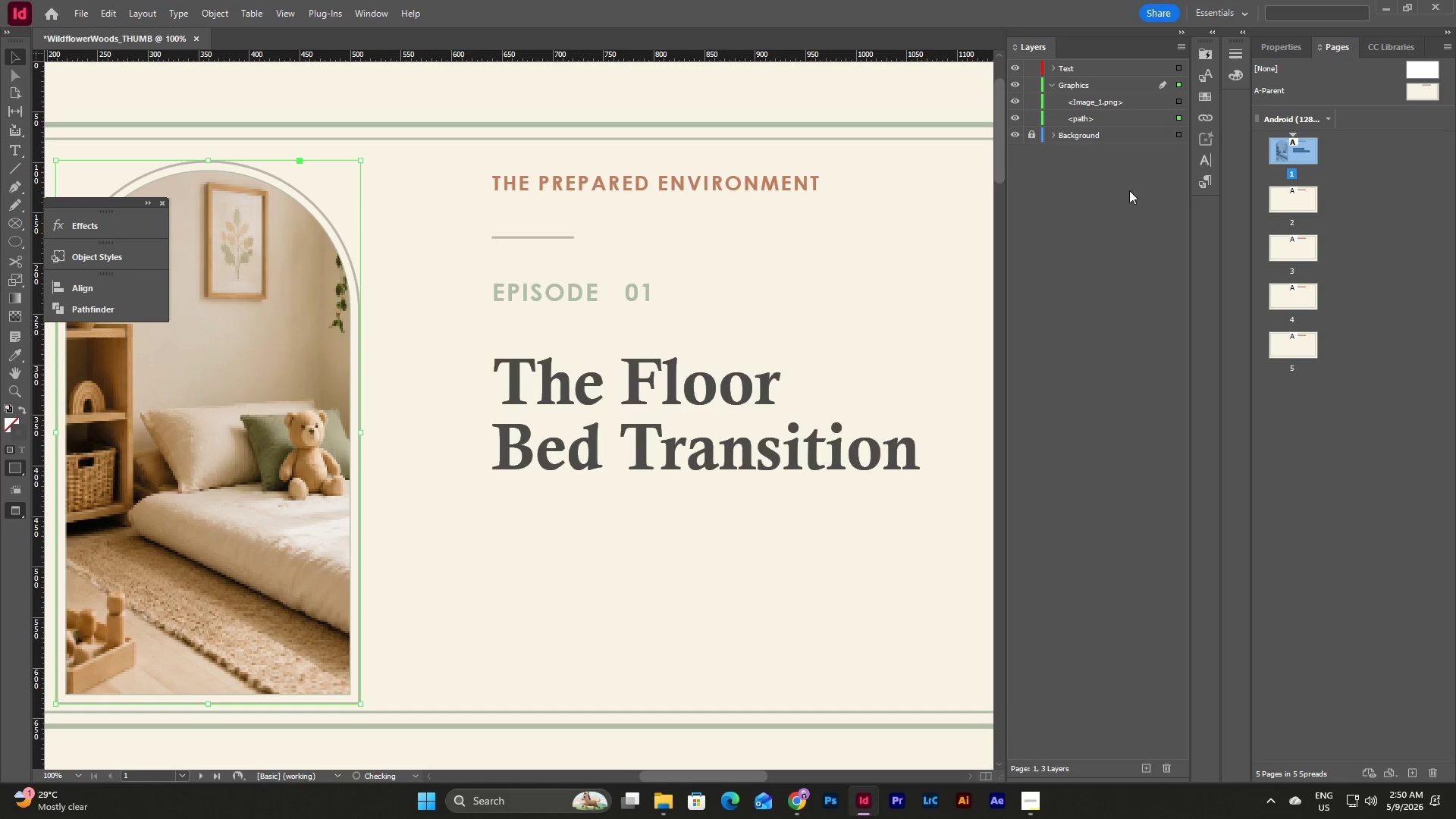 
left_click([1129, 192])
 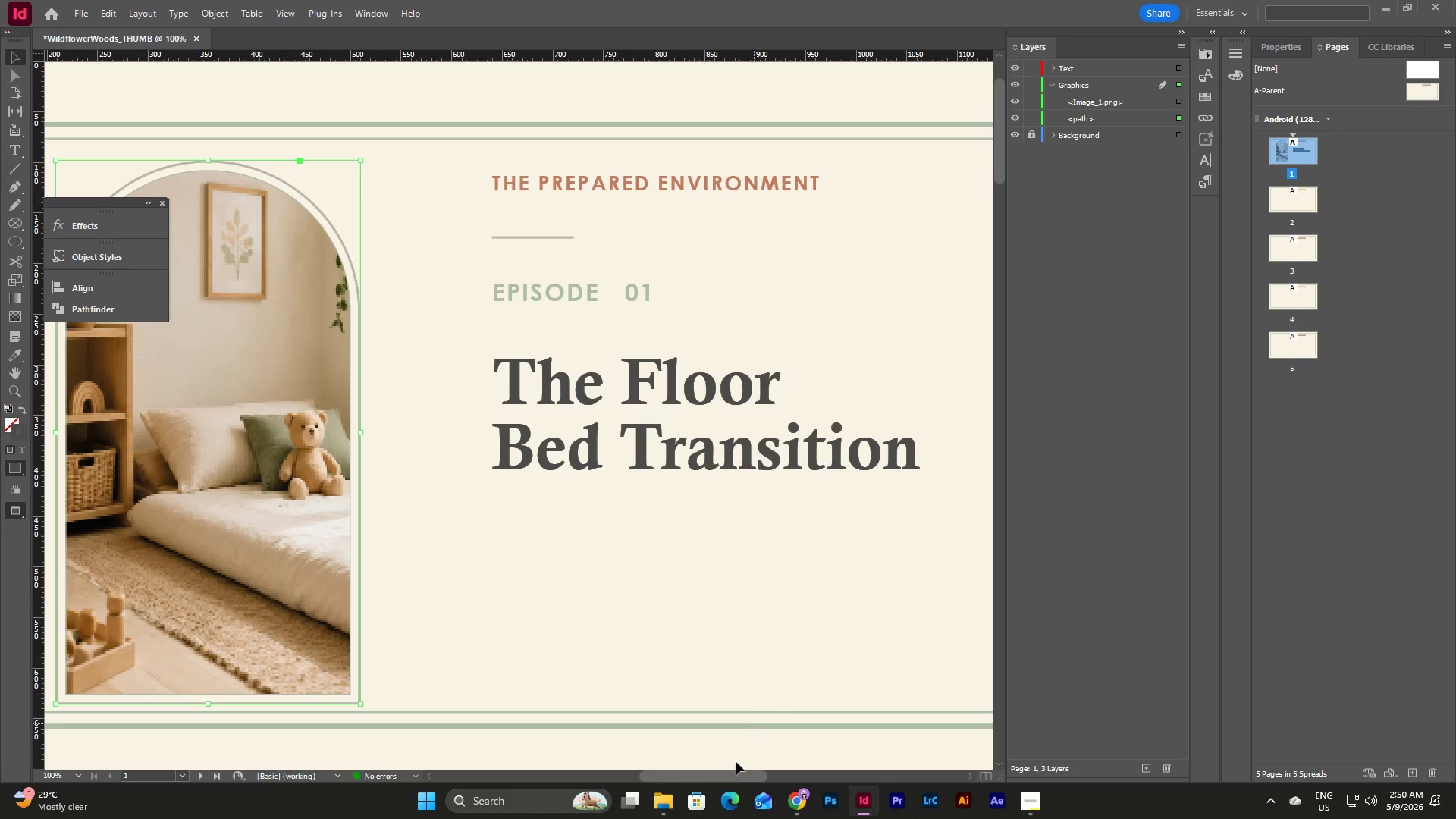 
left_click_drag(start_coordinate=[733, 774], to_coordinate=[703, 774])
 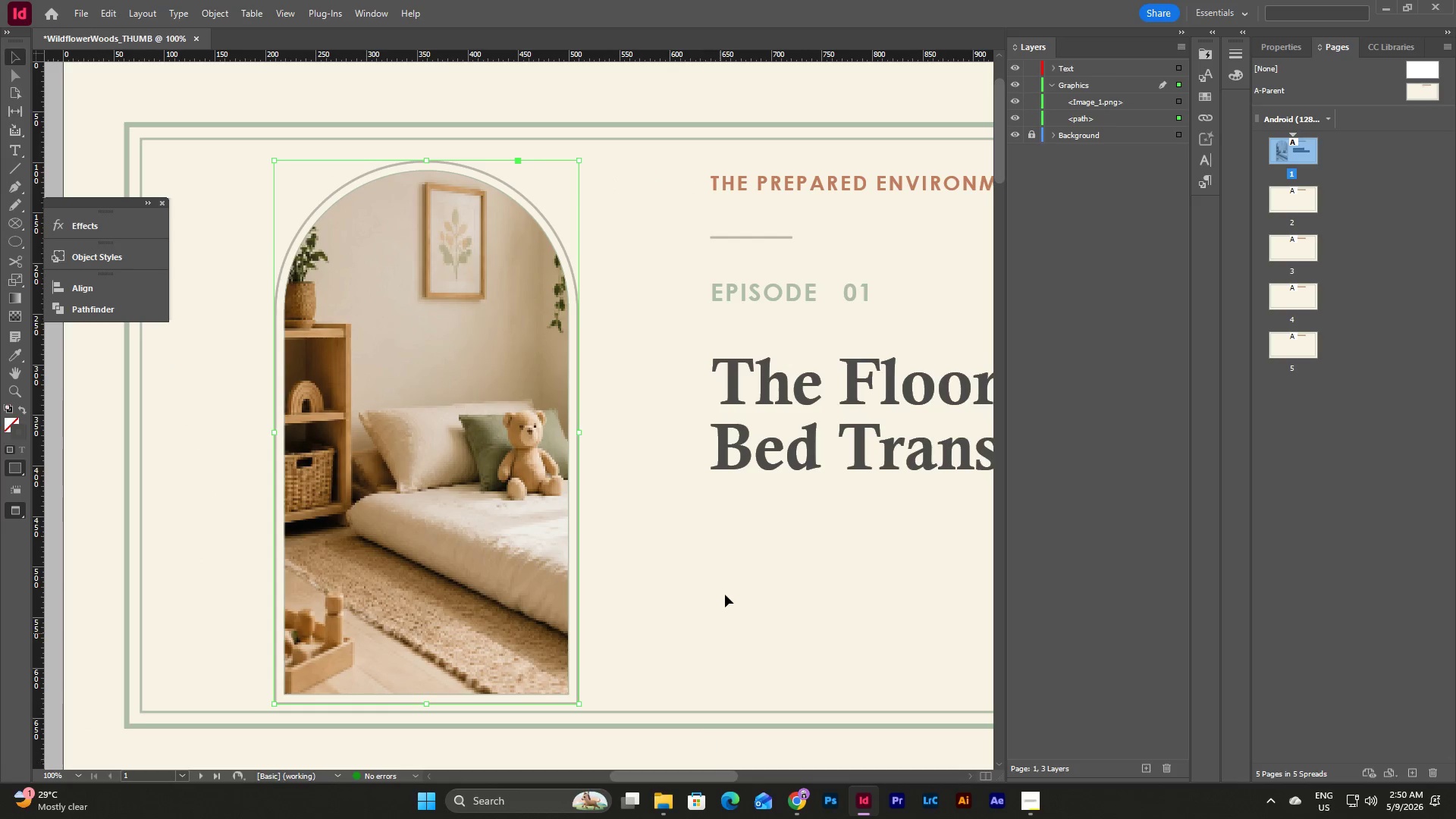 
left_click([725, 586])
 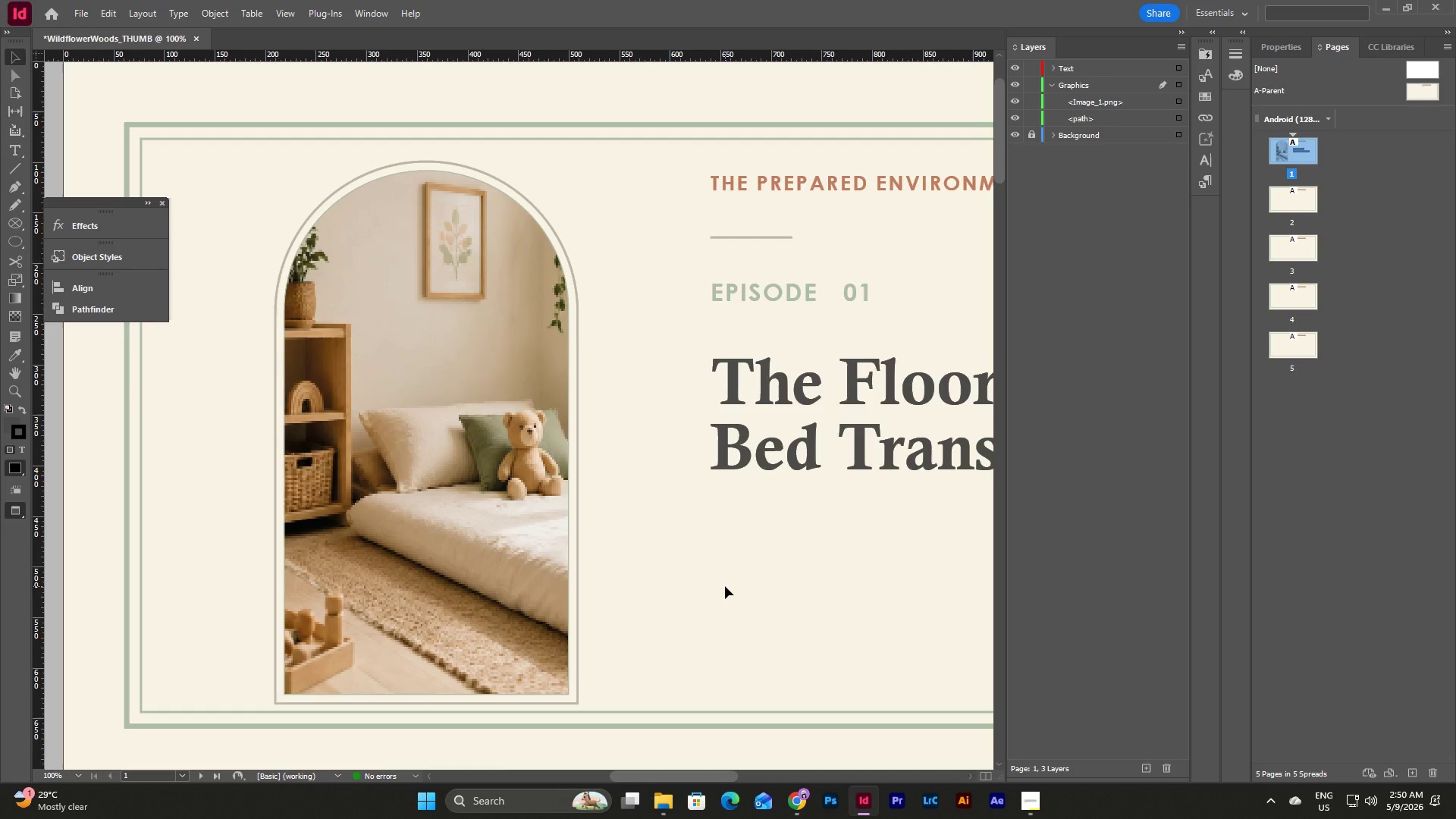 
type(ww)
 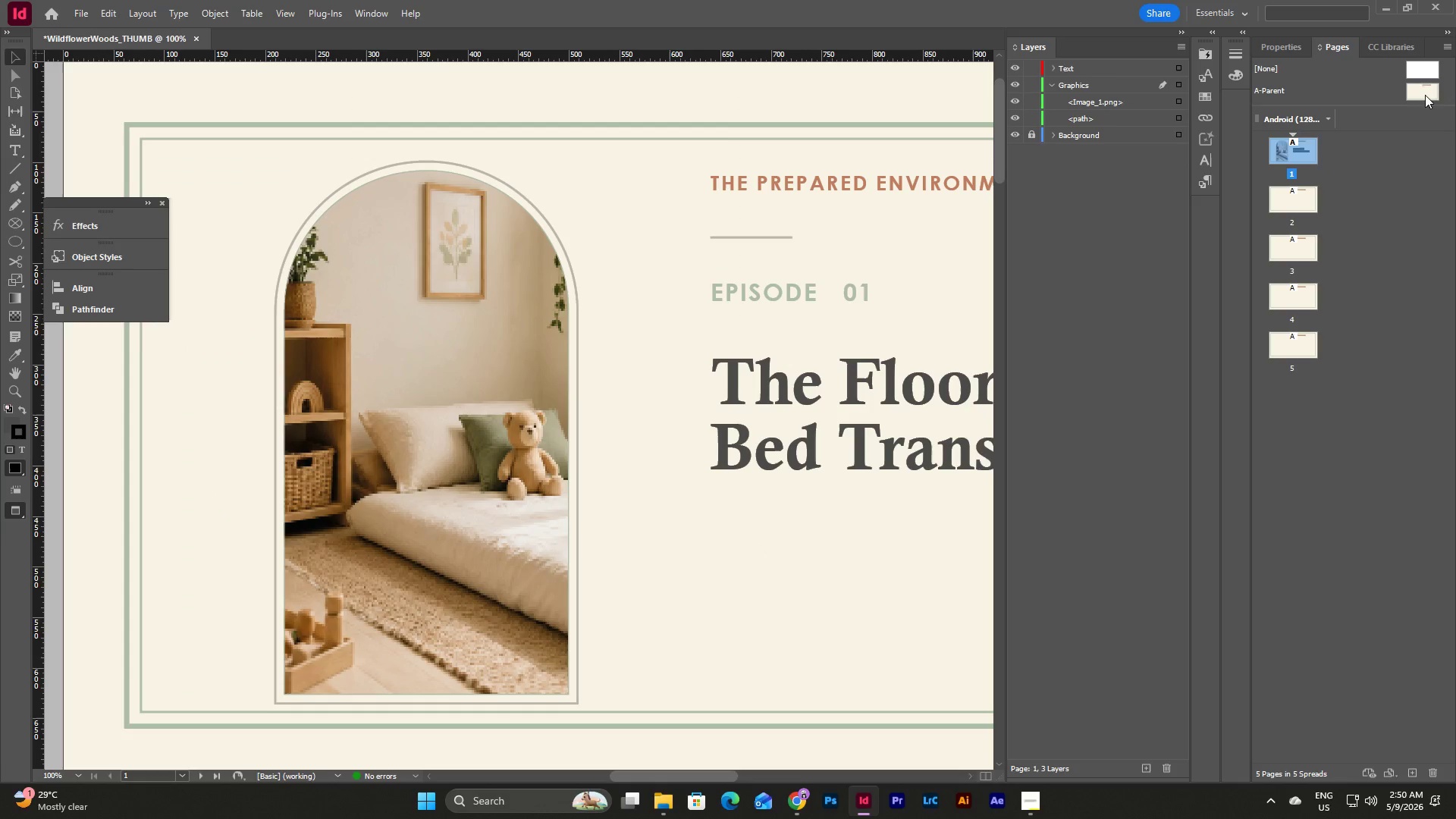 
double_click([1425, 95])
 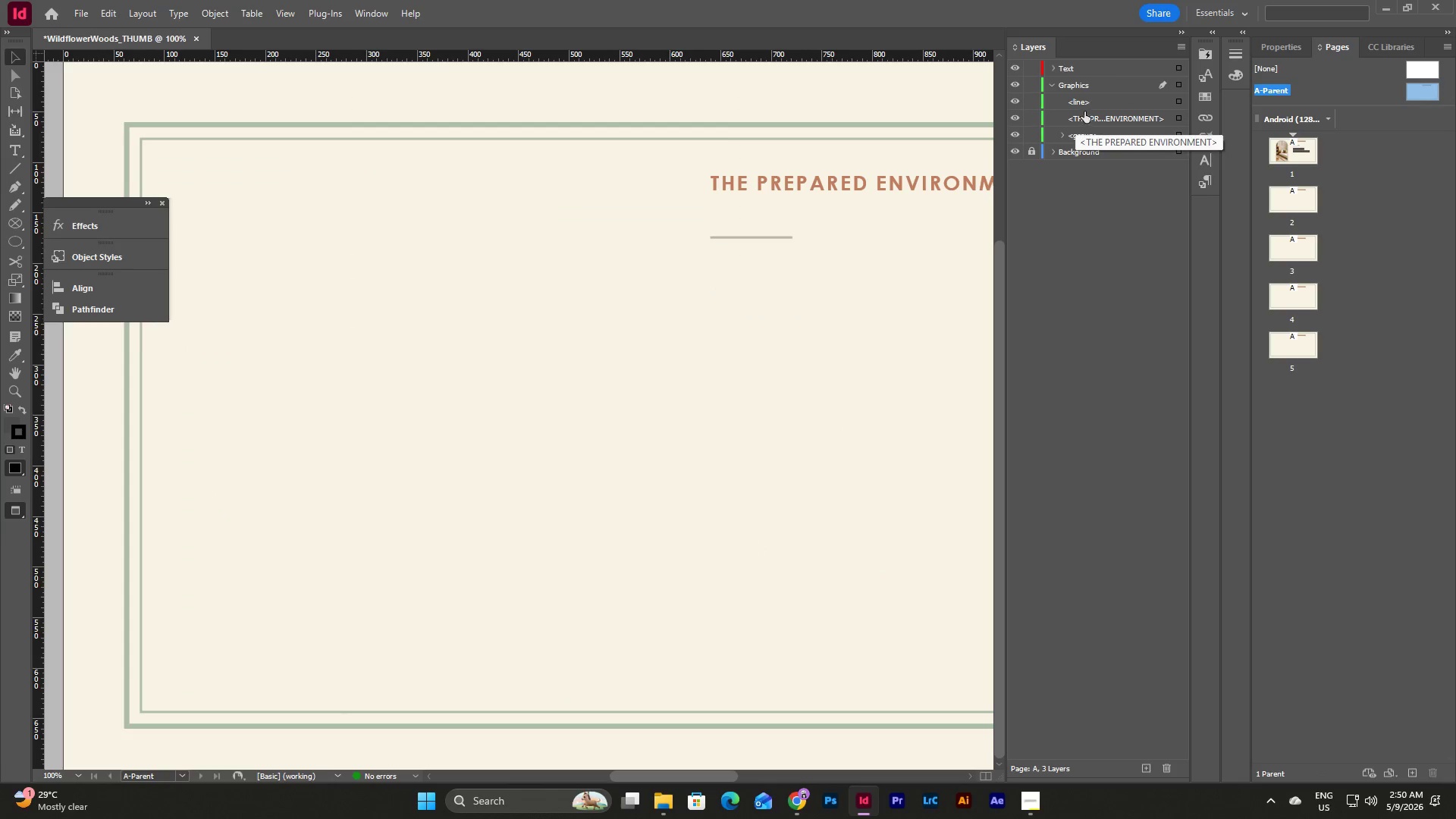 
left_click_drag(start_coordinate=[1094, 118], to_coordinate=[1094, 76])
 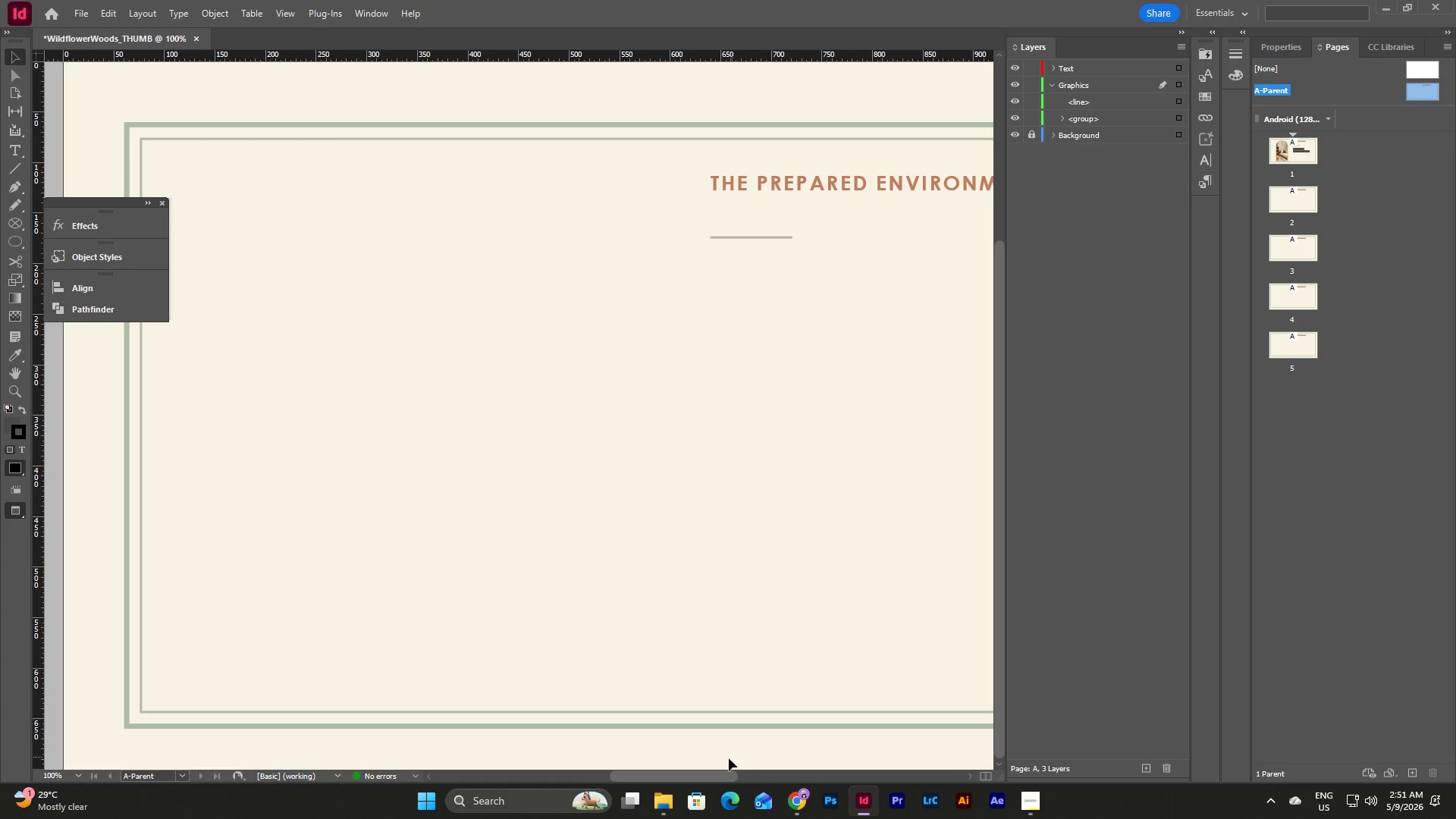 
left_click_drag(start_coordinate=[713, 777], to_coordinate=[729, 776])
 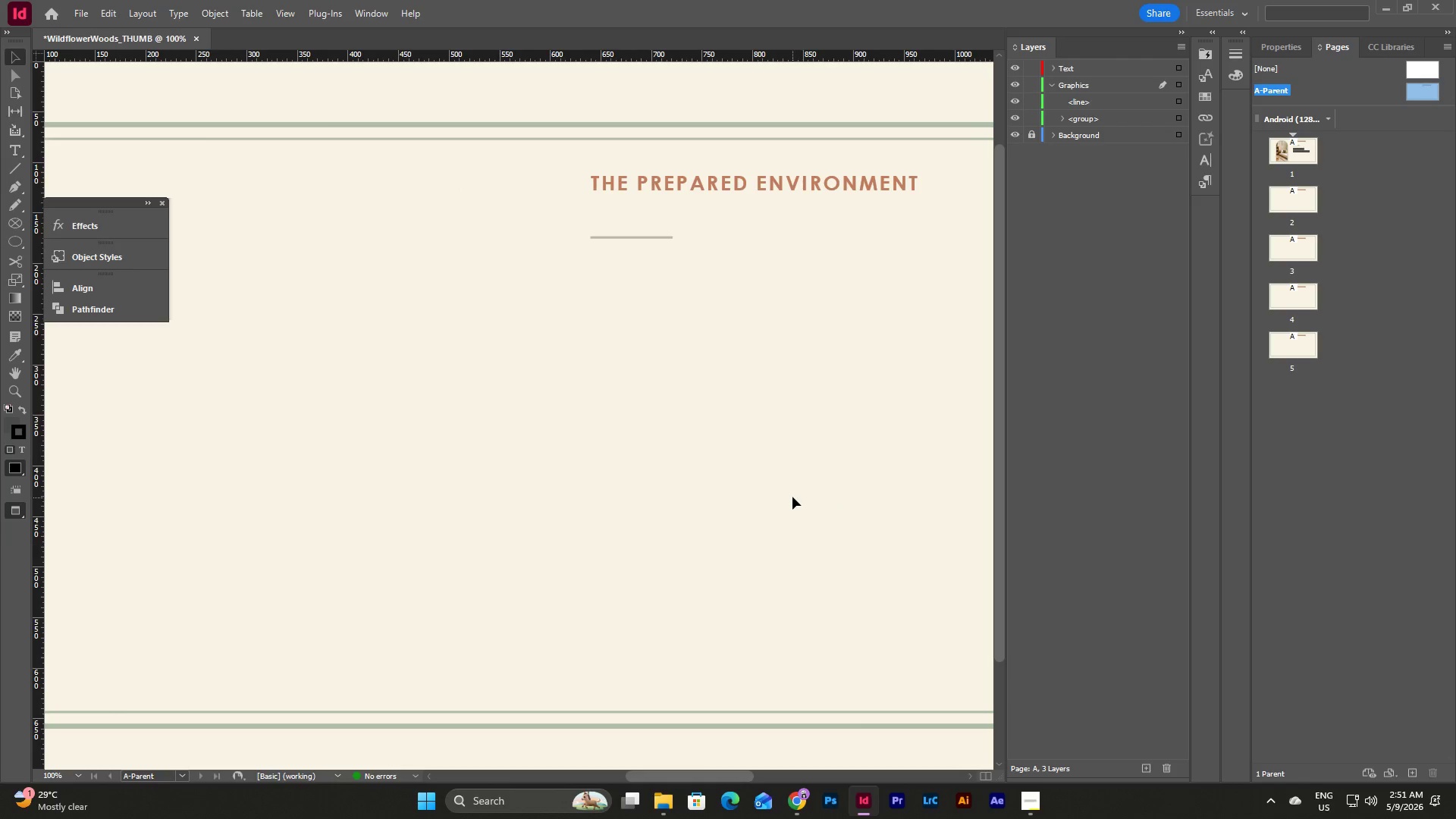 
left_click([792, 497])
 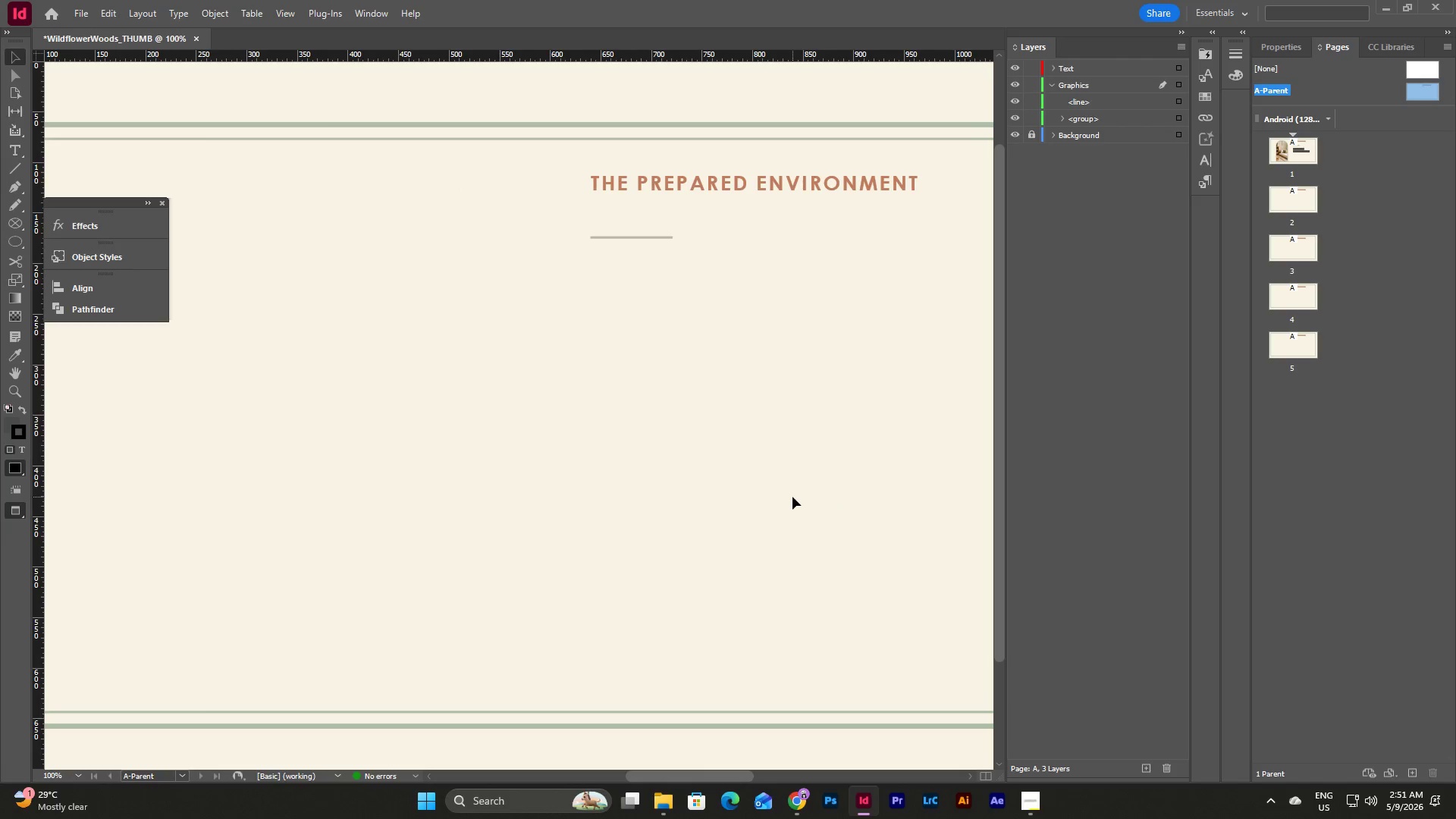 
key(W)
 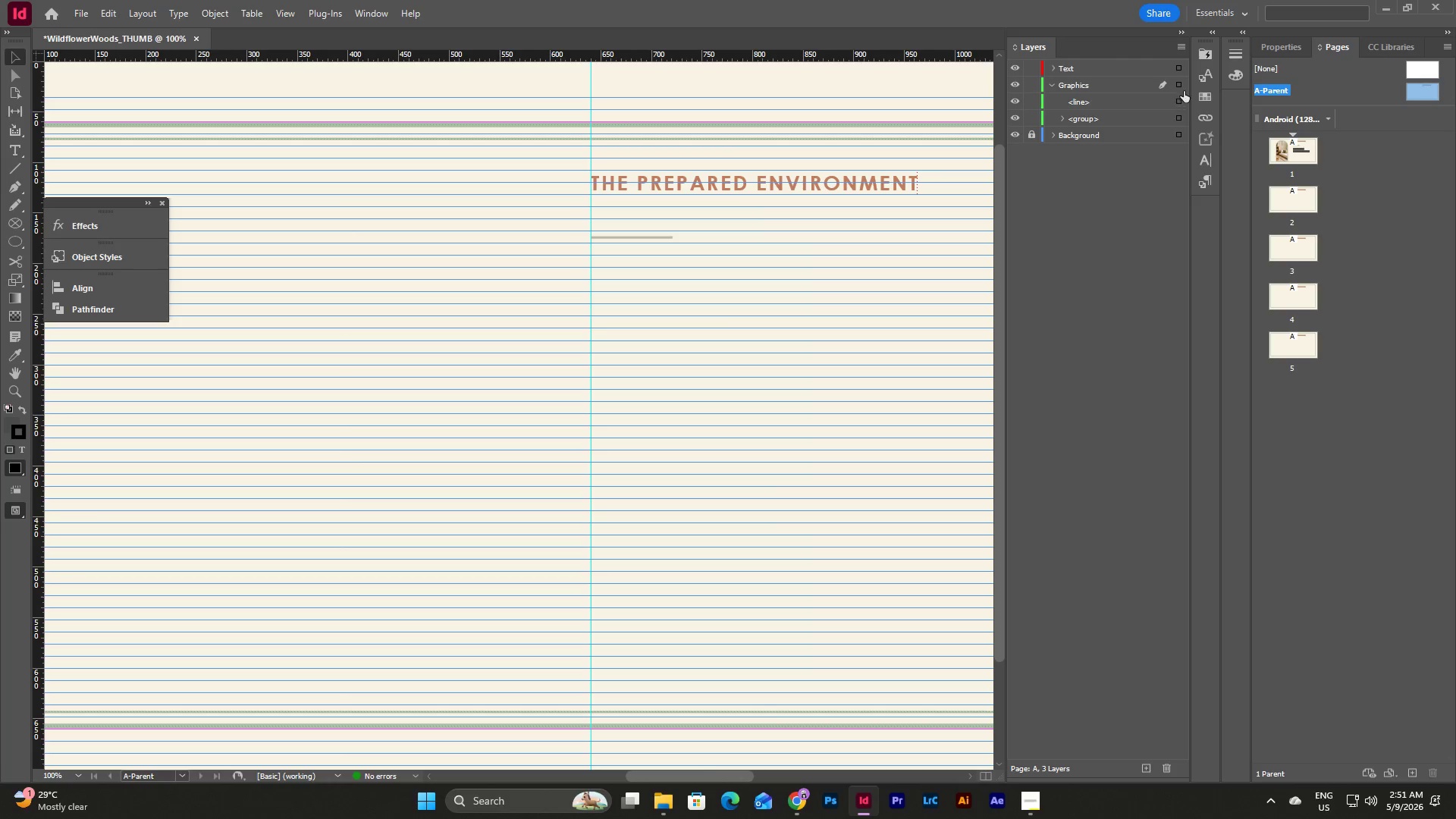 
left_click([1183, 84])
 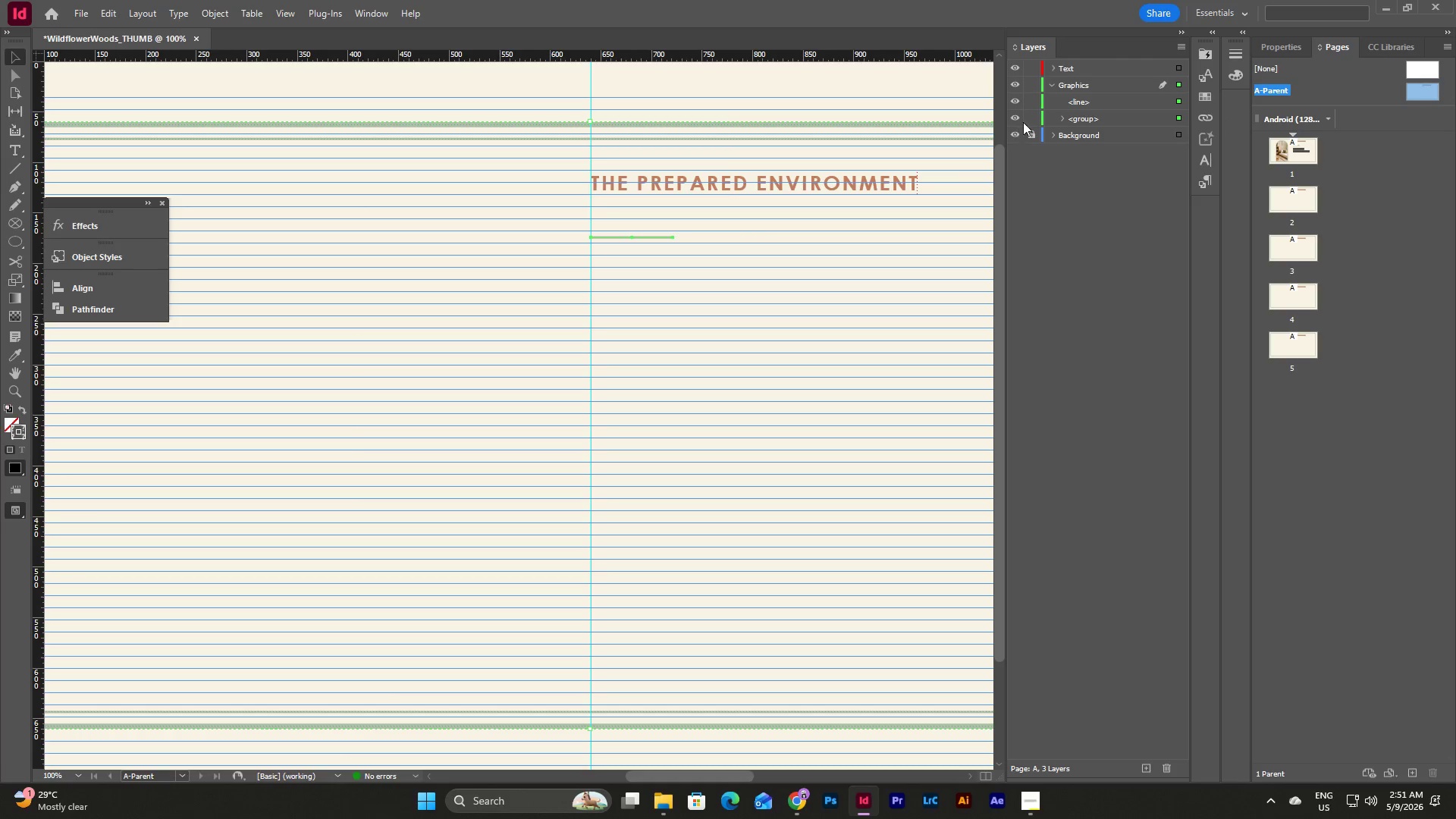 
double_click([1056, 69])
 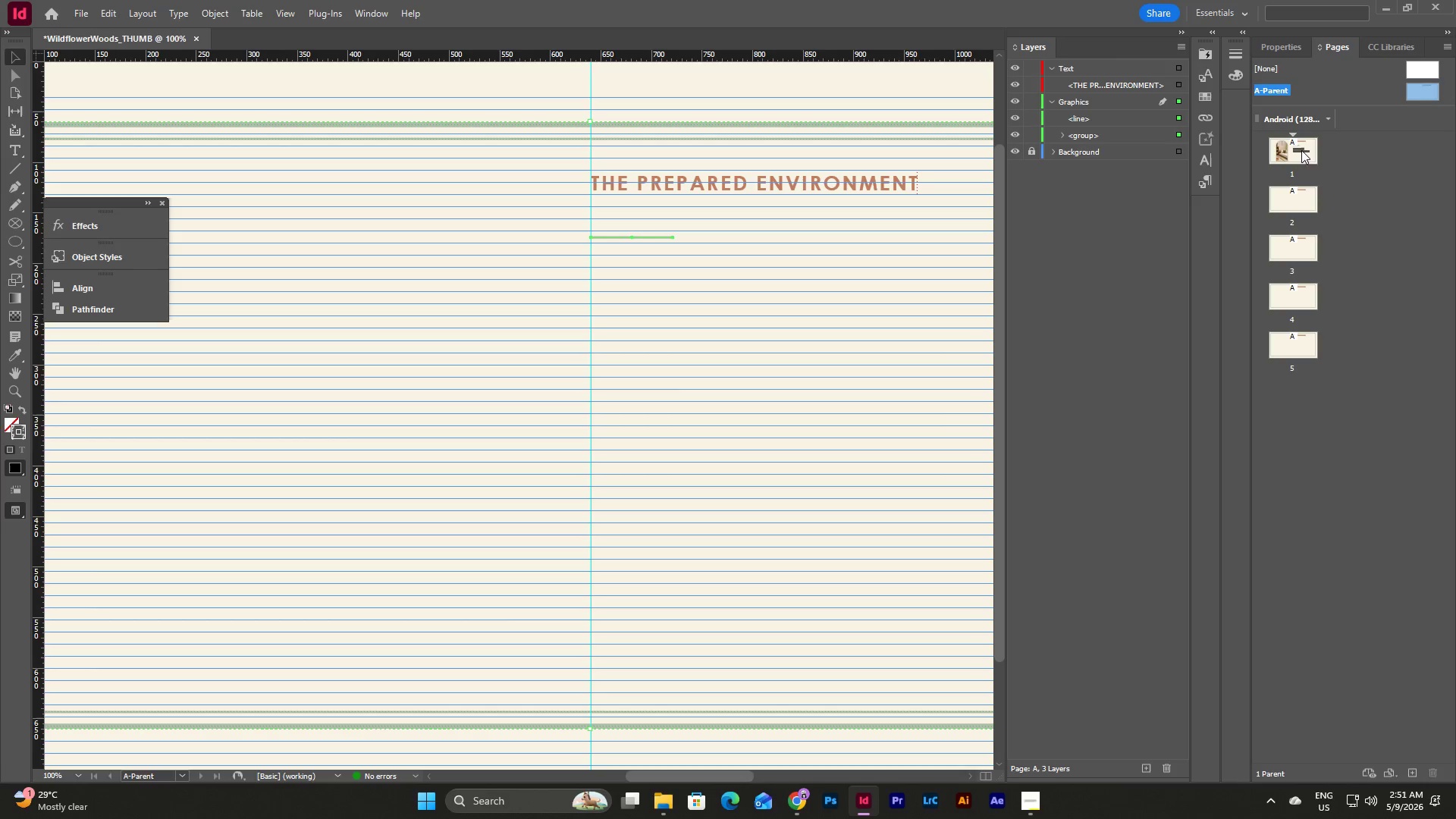 
double_click([1301, 150])
 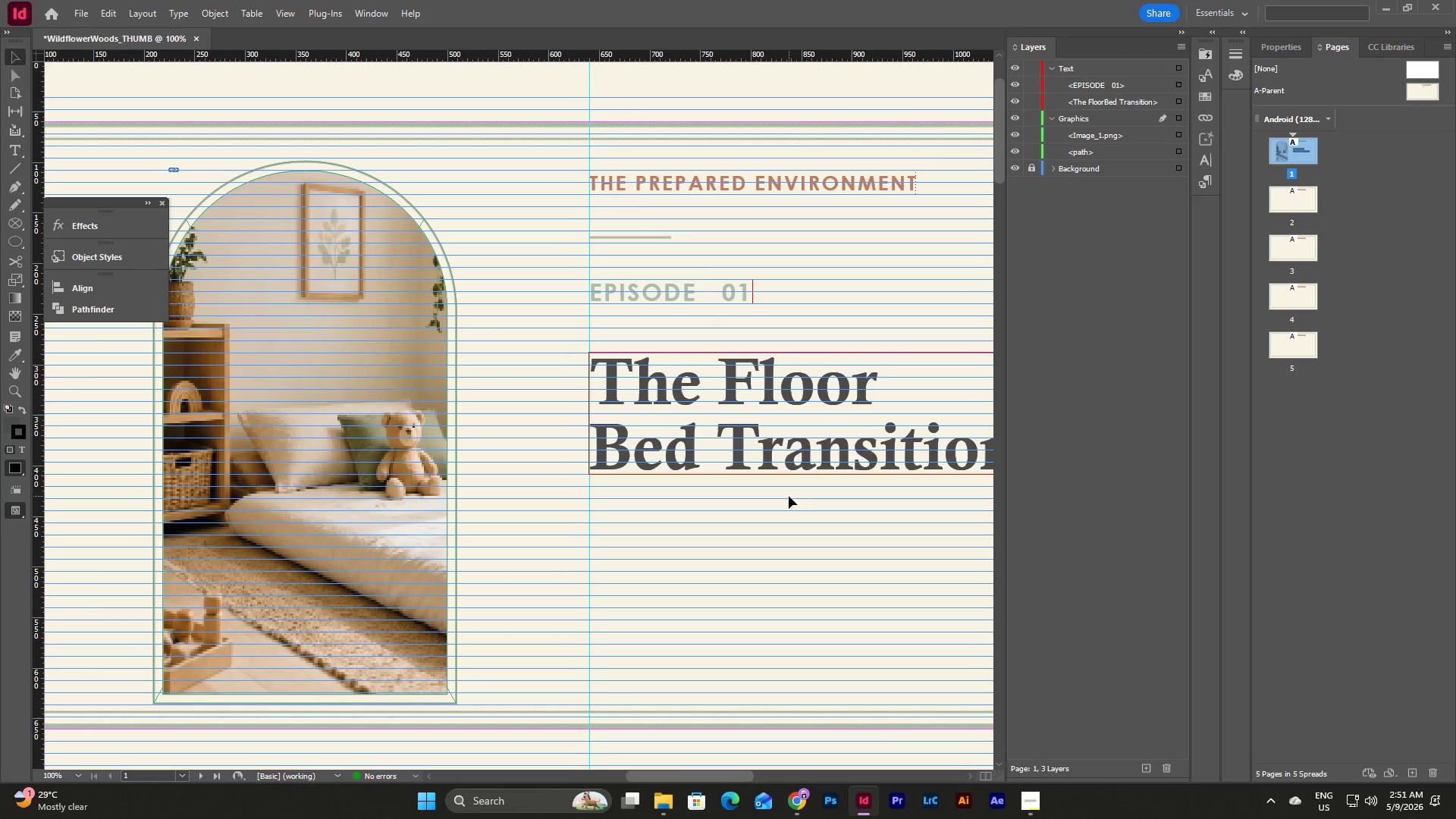 
left_click([789, 507])
 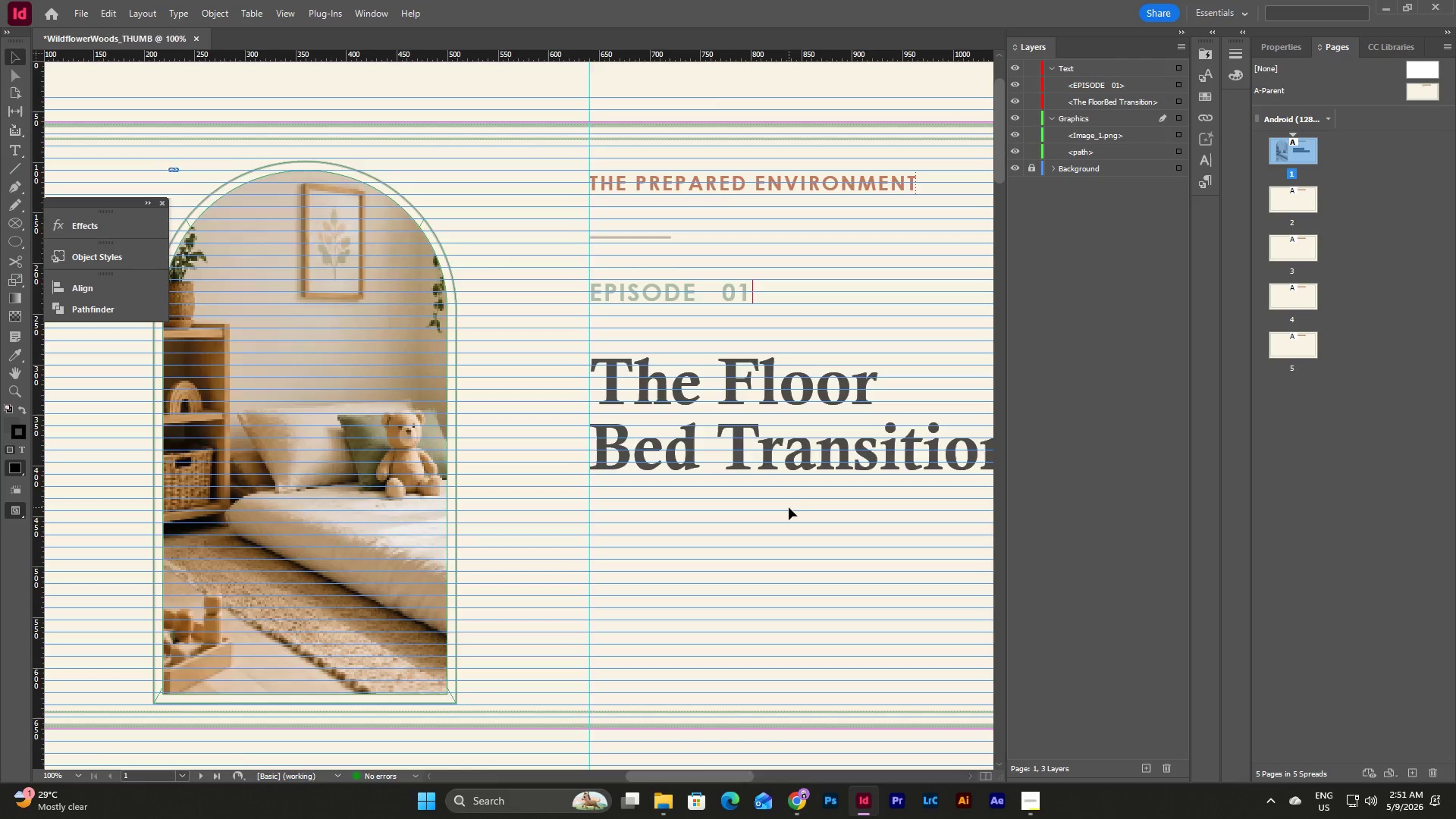 
key(W)
 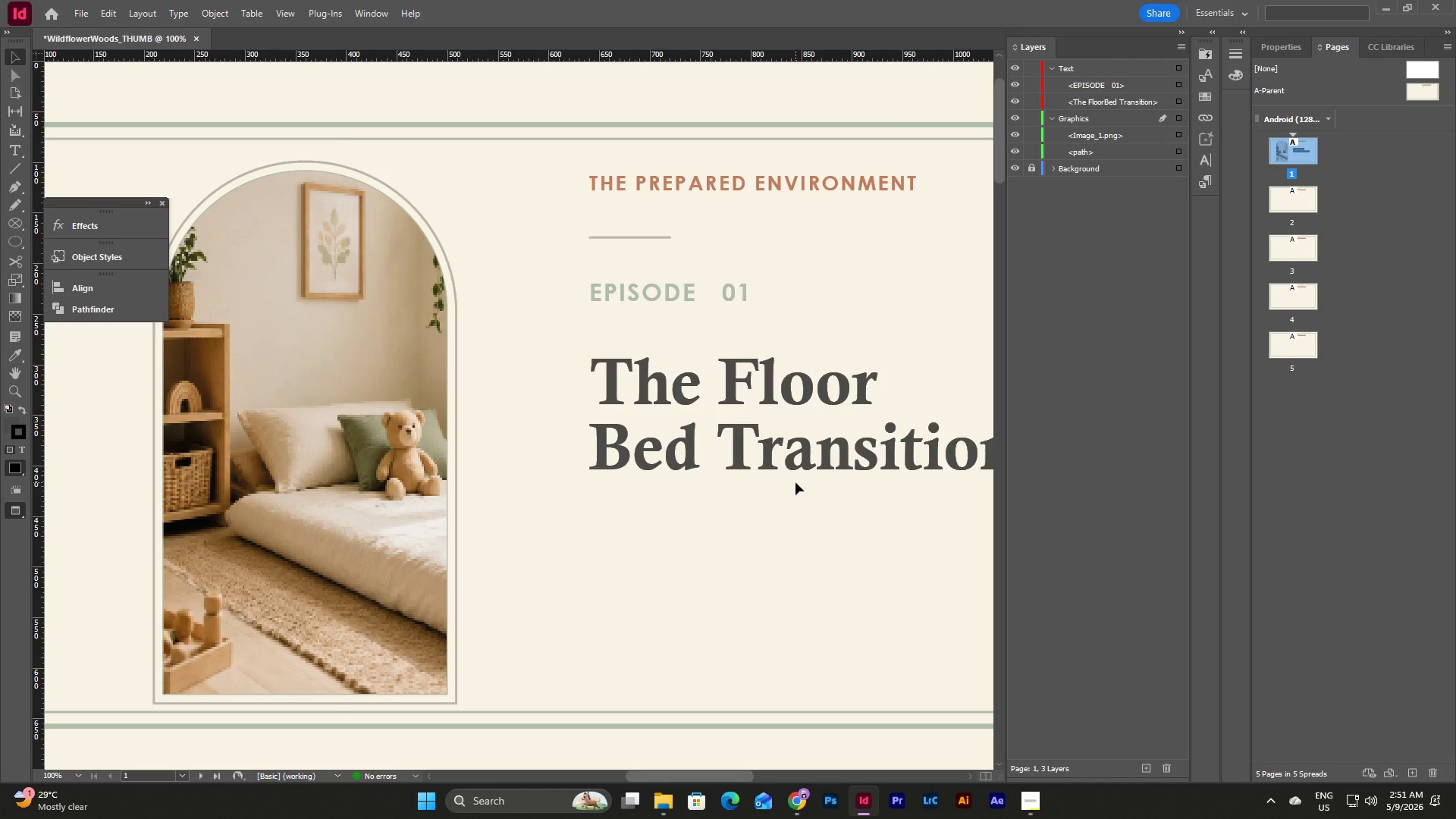 
scroll: coordinate [795, 482], scroll_direction: up, amount: 3.0
 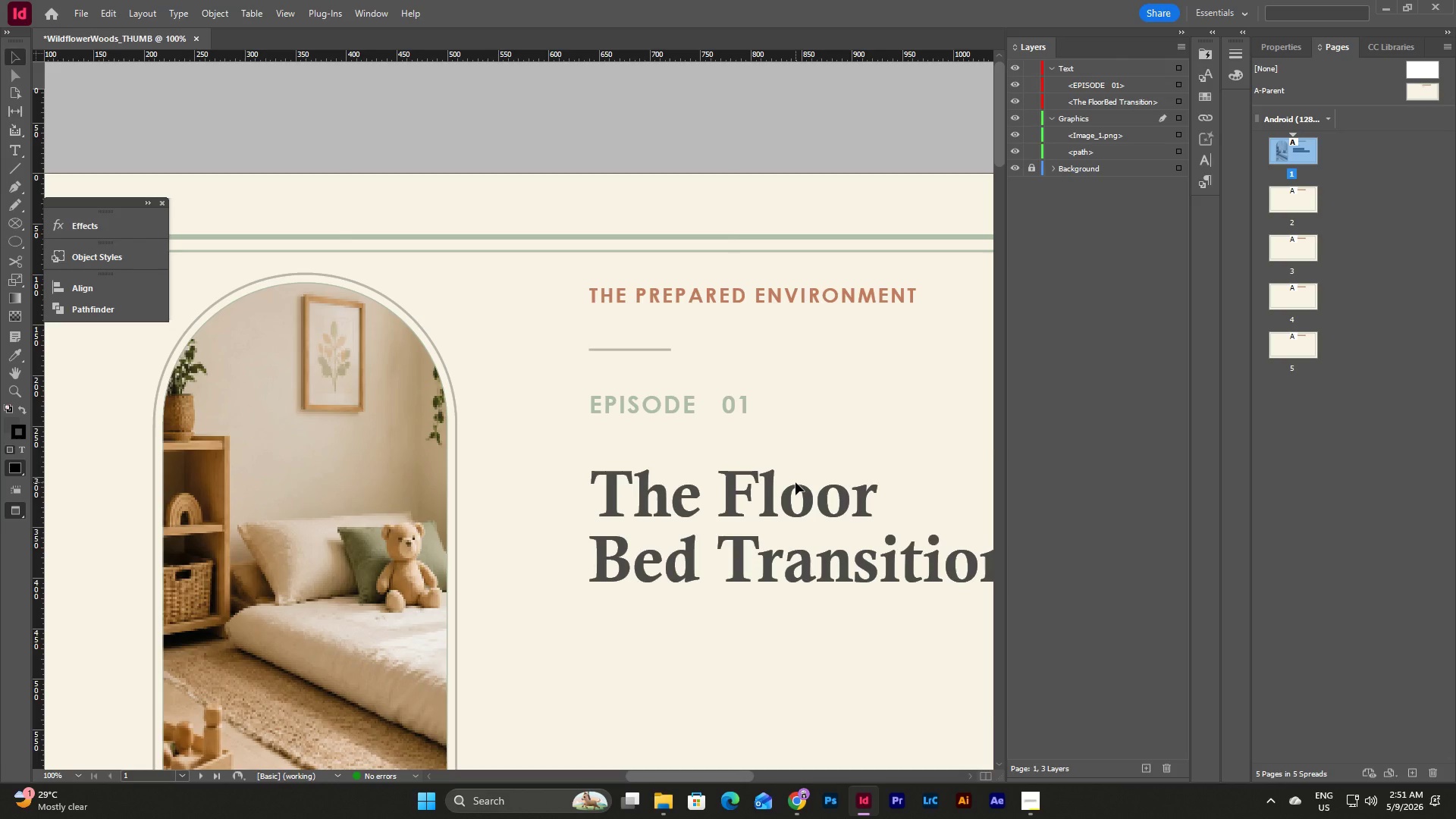 
scroll: coordinate [795, 482], scroll_direction: down, amount: 1.0
 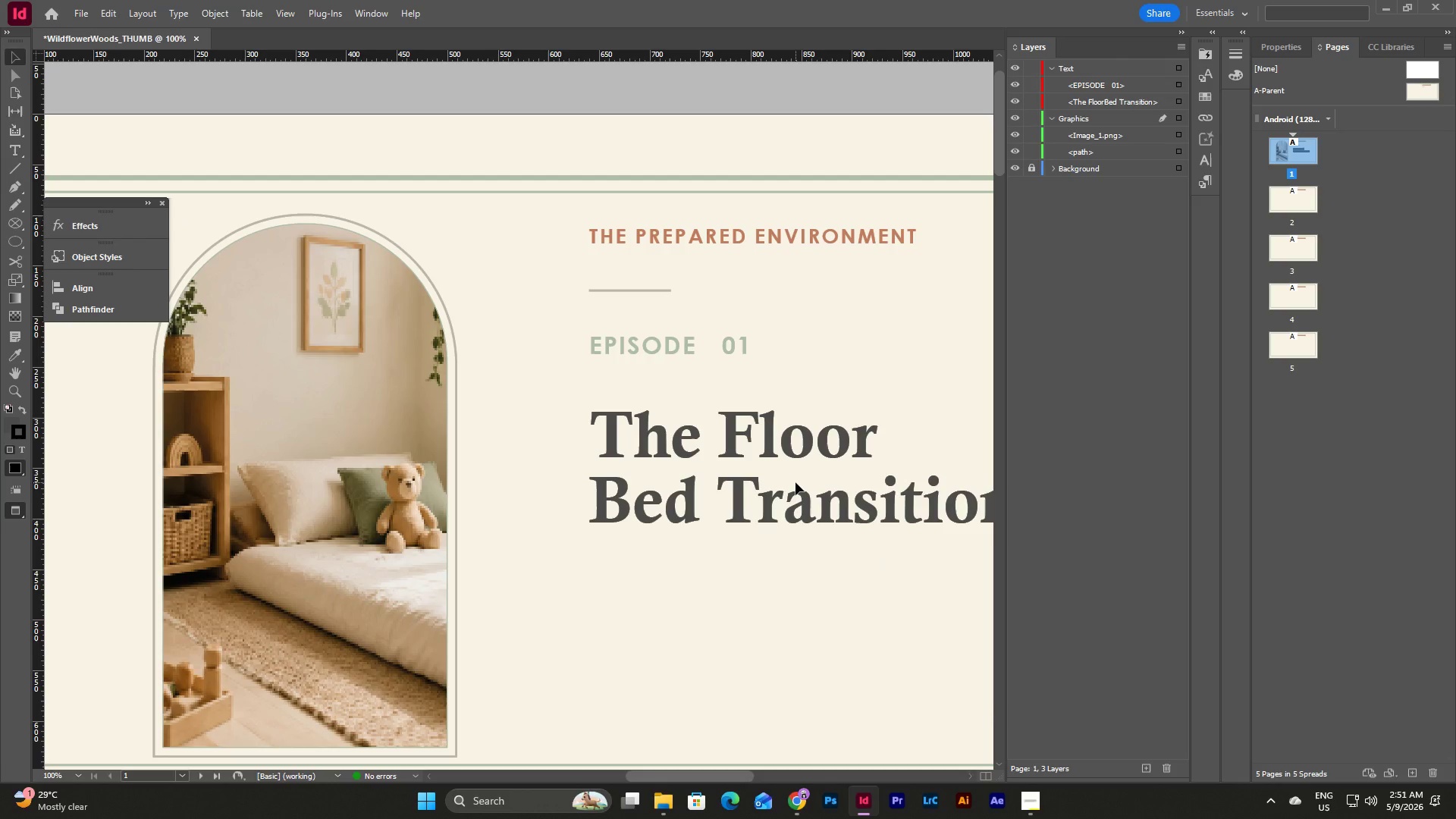 
type(www)
 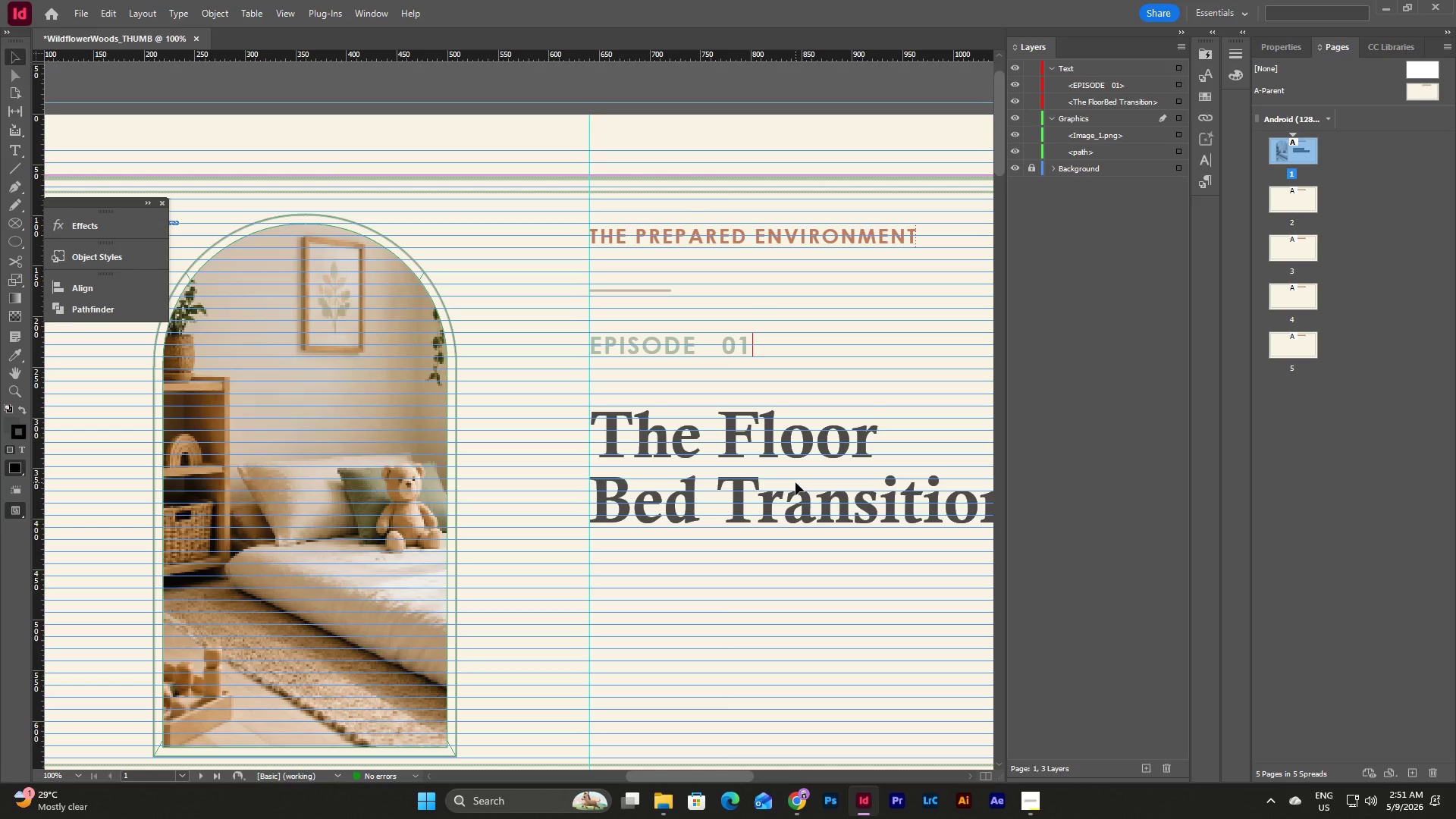 
scroll: coordinate [795, 482], scroll_direction: down, amount: 2.0
 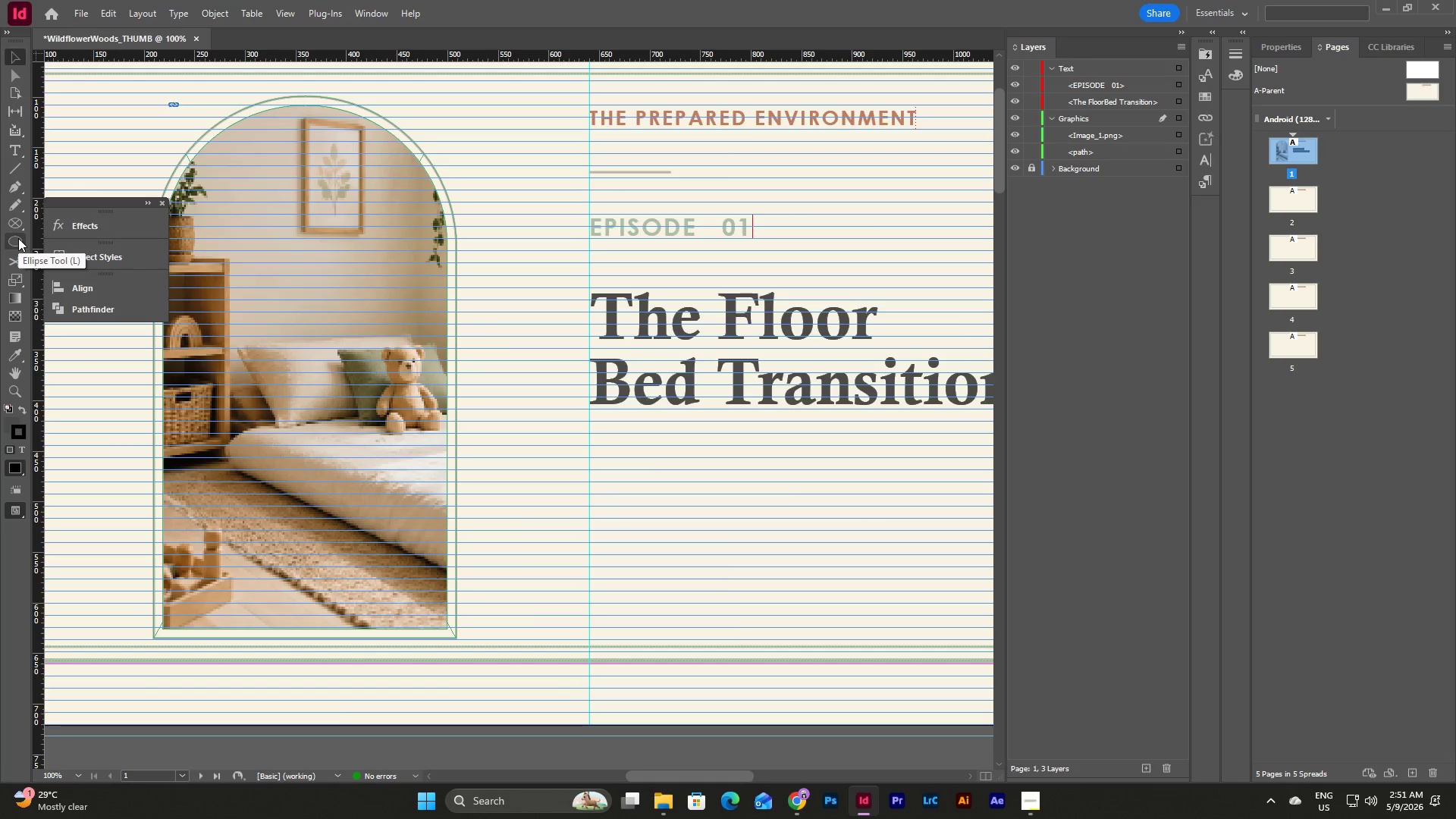 
left_click([18, 238])
 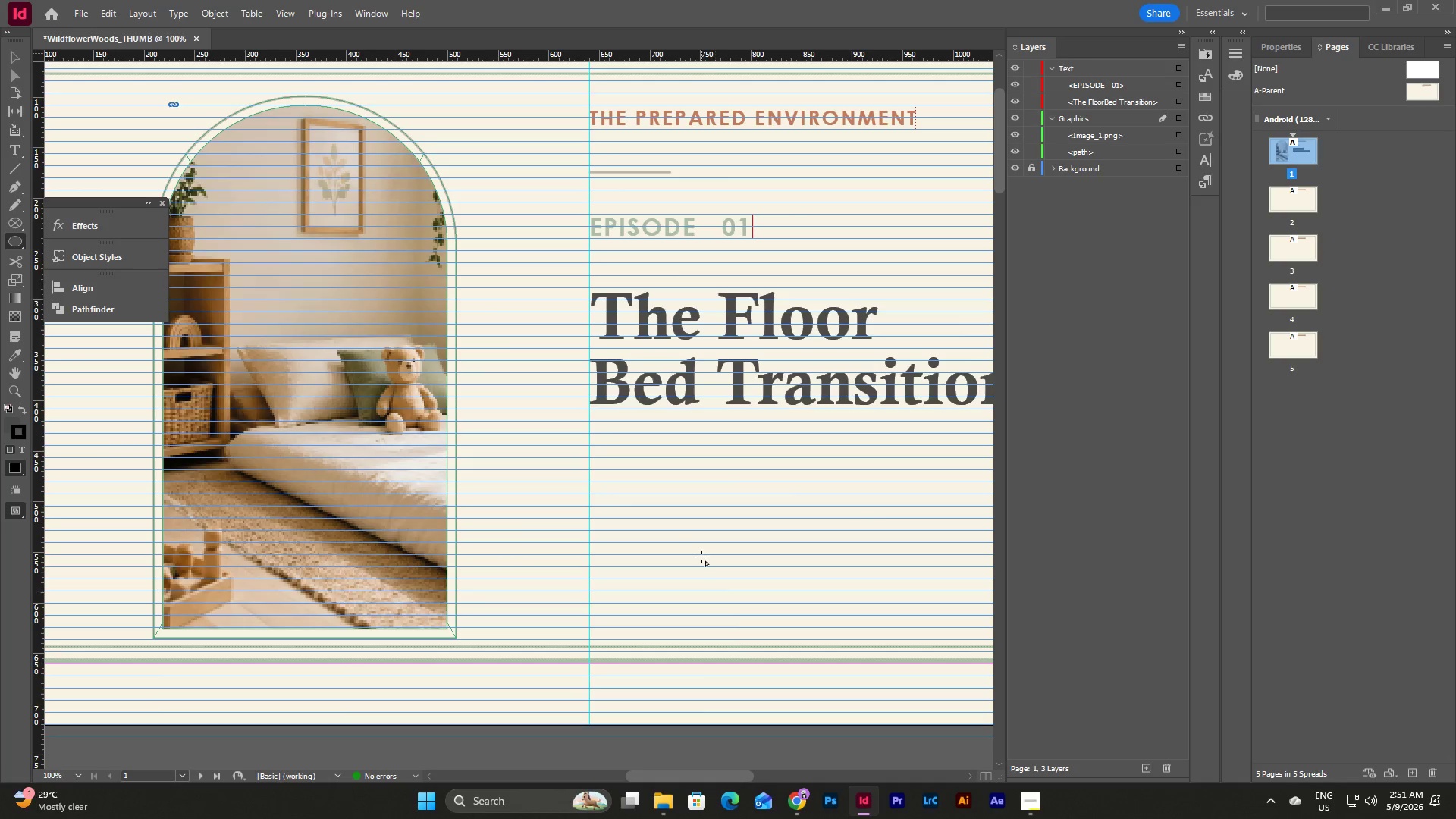 
hold_key(key=ShiftLeft, duration=3.77)
left_click_drag(start_coordinate=[604, 460], to_coordinate=[783, 675])
 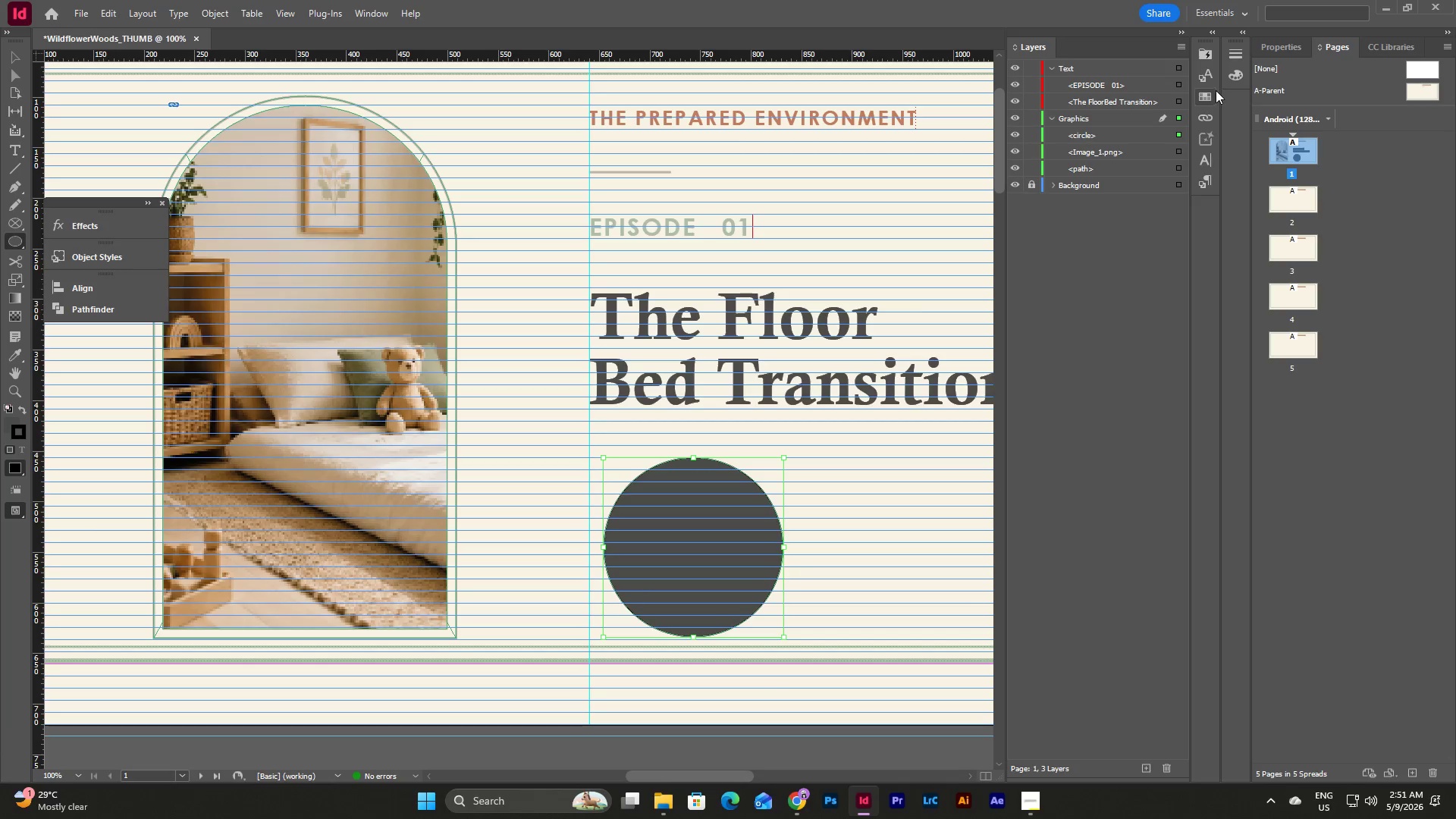 
left_click([1297, 49])
 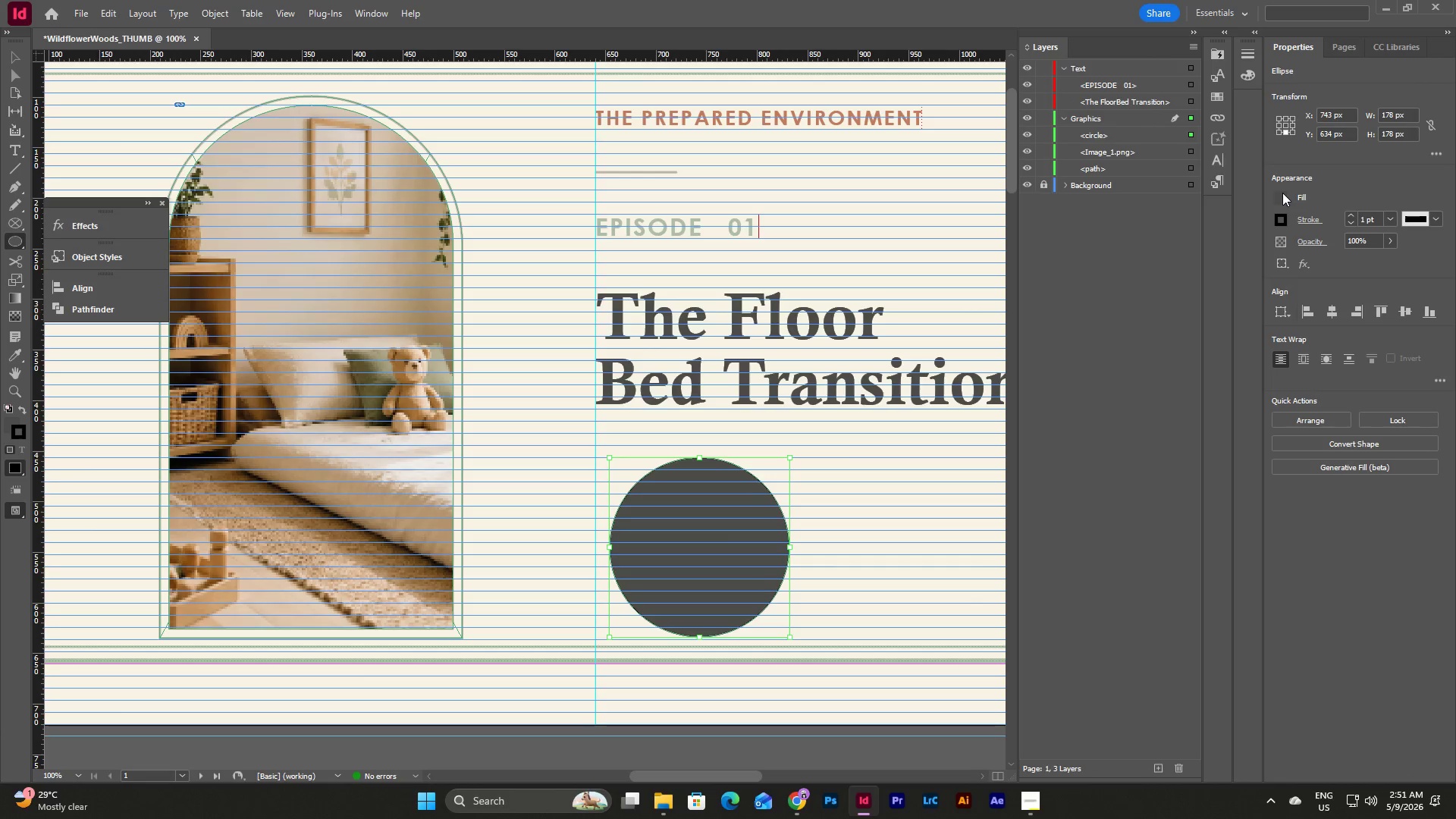 
left_click([1282, 219])
 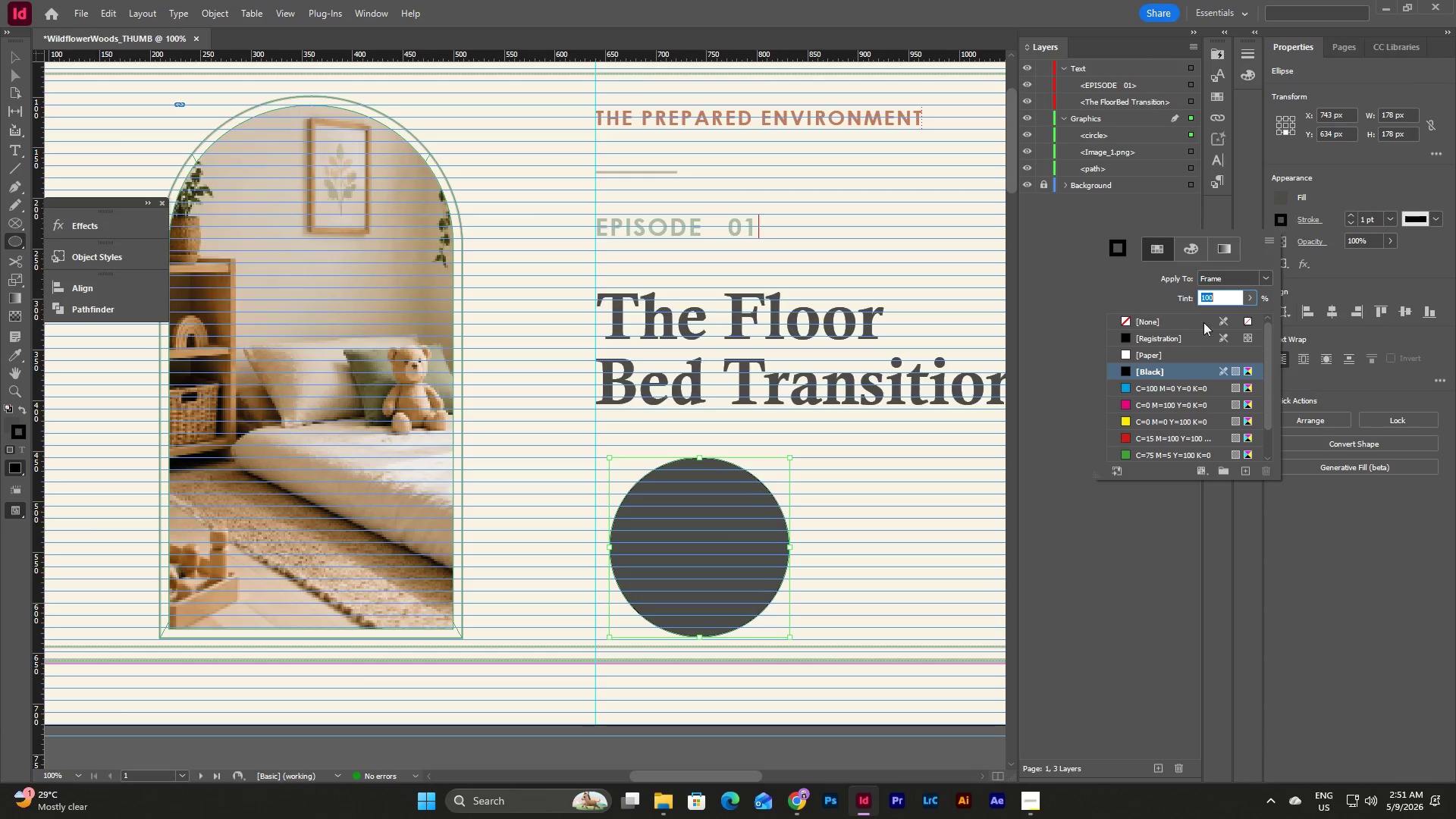 
left_click([1178, 323])
 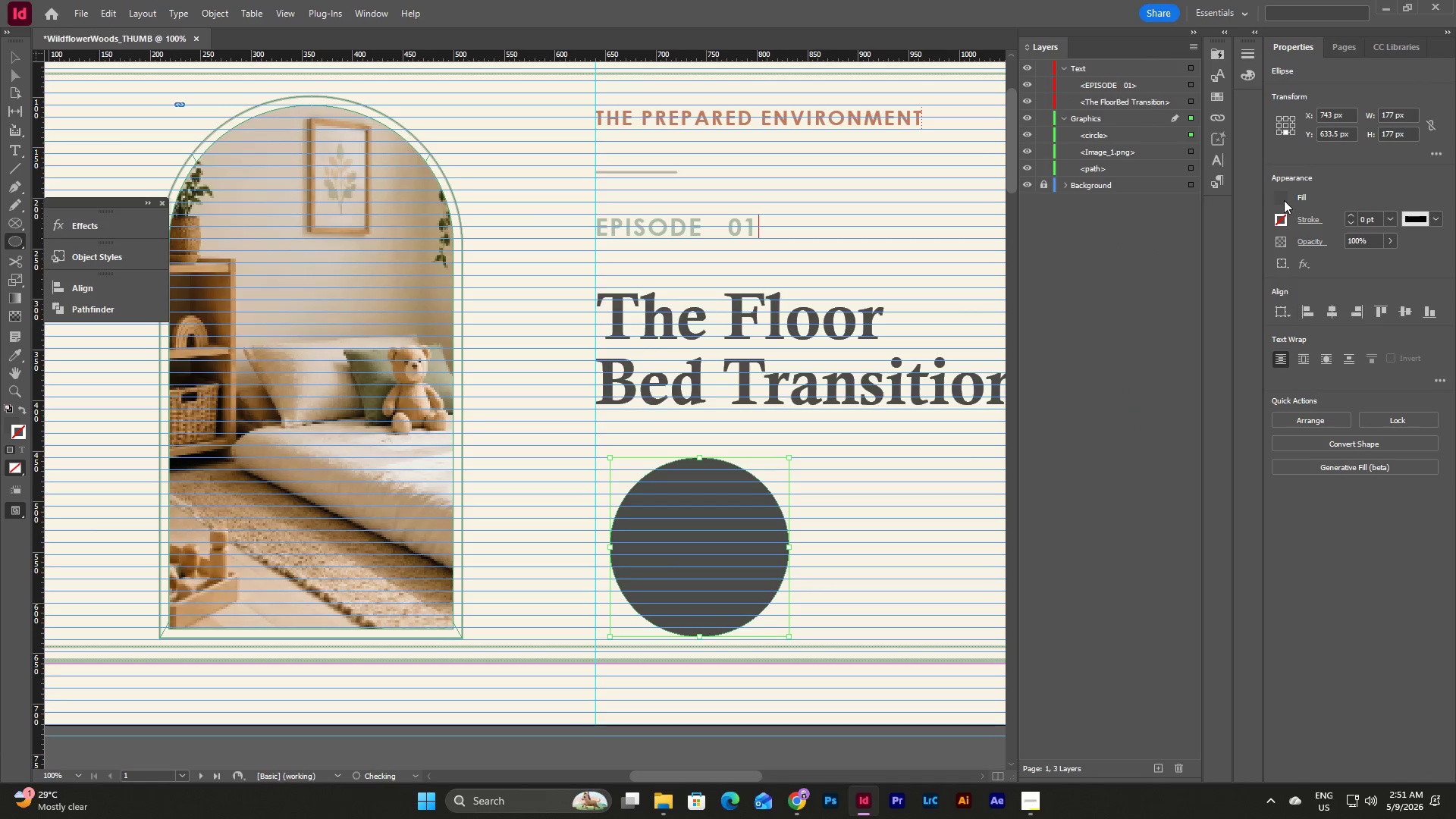 
scroll: coordinate [1185, 358], scroll_direction: up, amount: 5.0
 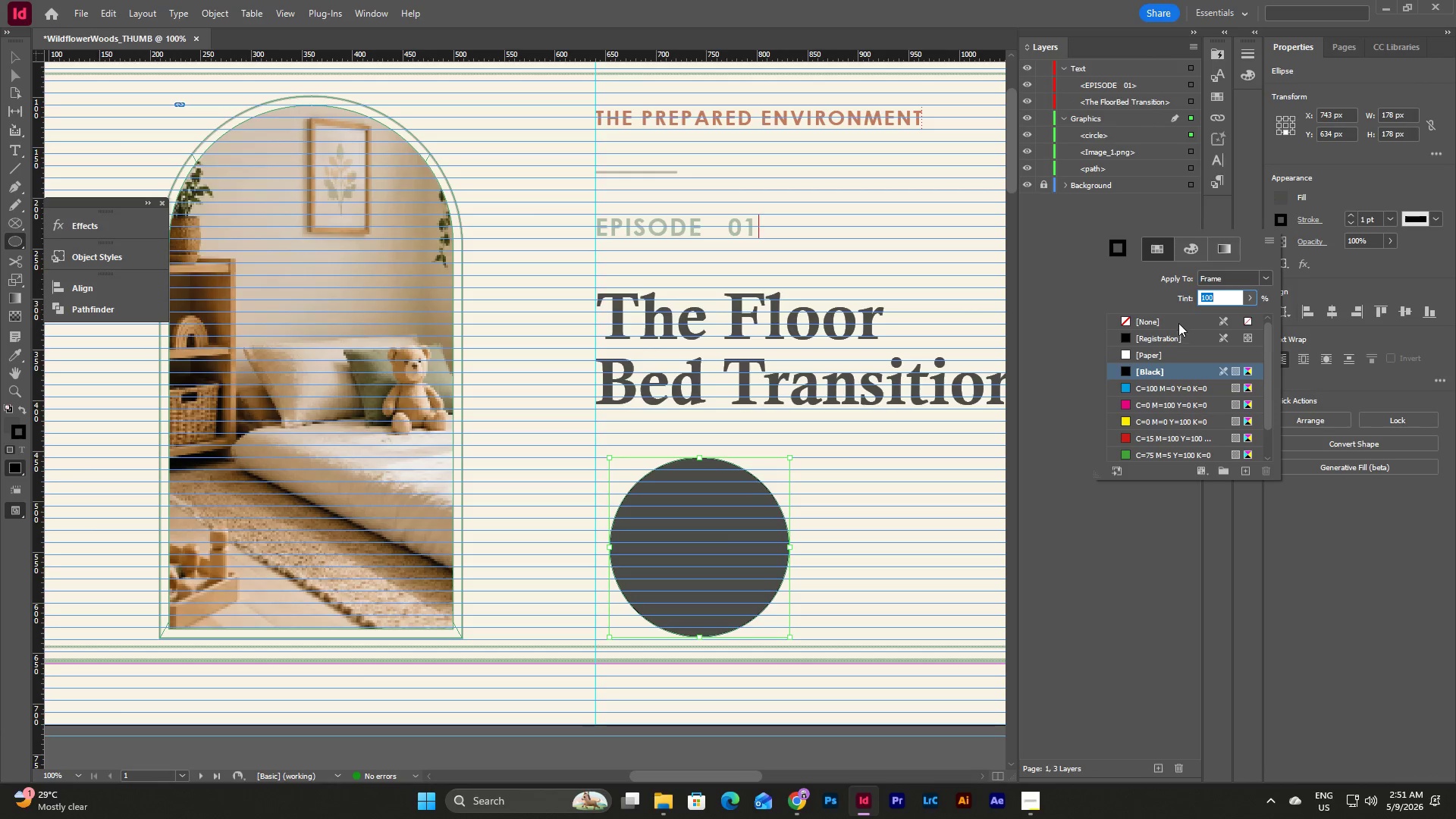 
double_click([1284, 200])
 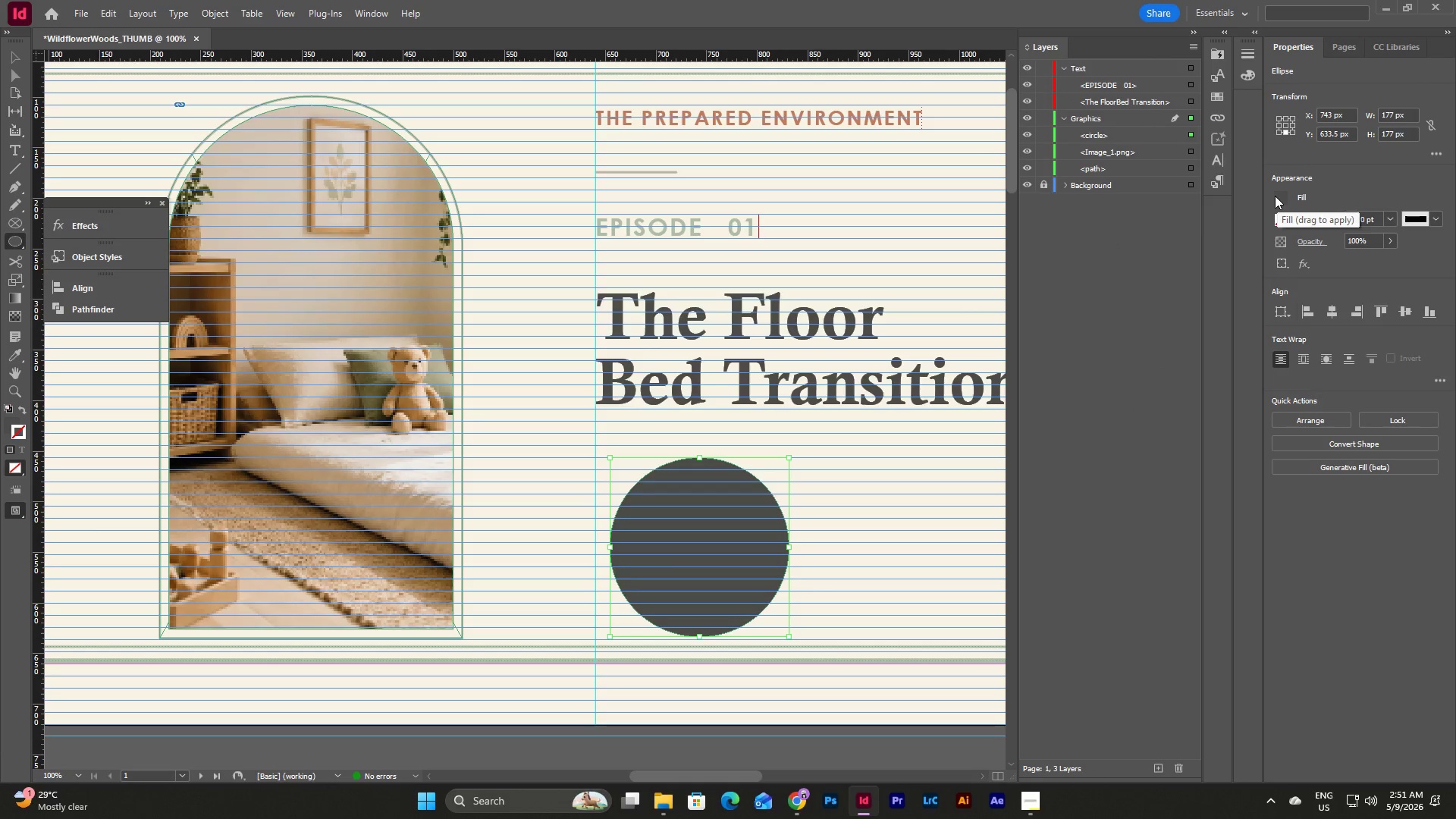 
left_click([1275, 196])
 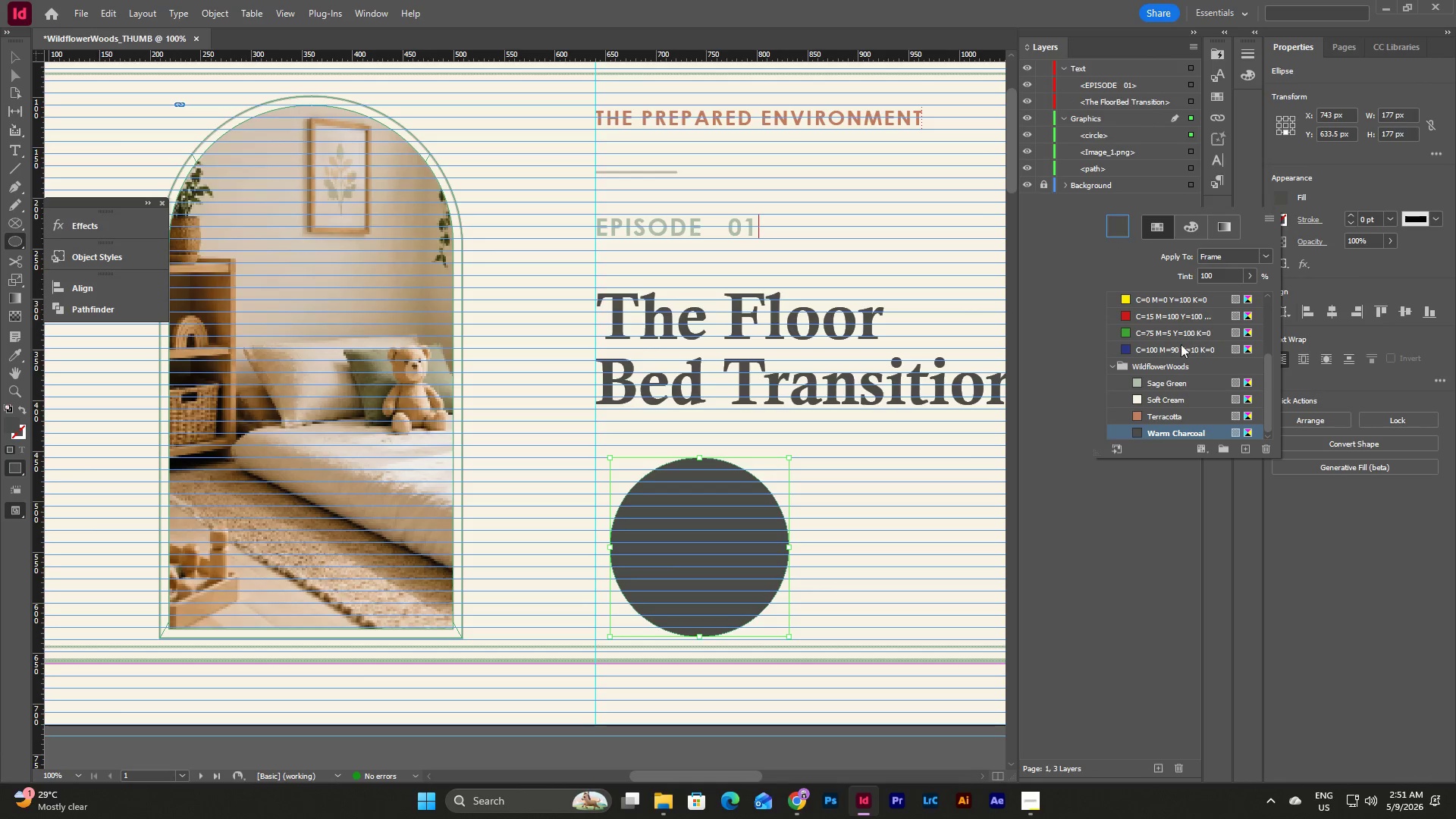 
scroll: coordinate [1177, 353], scroll_direction: down, amount: 4.0
 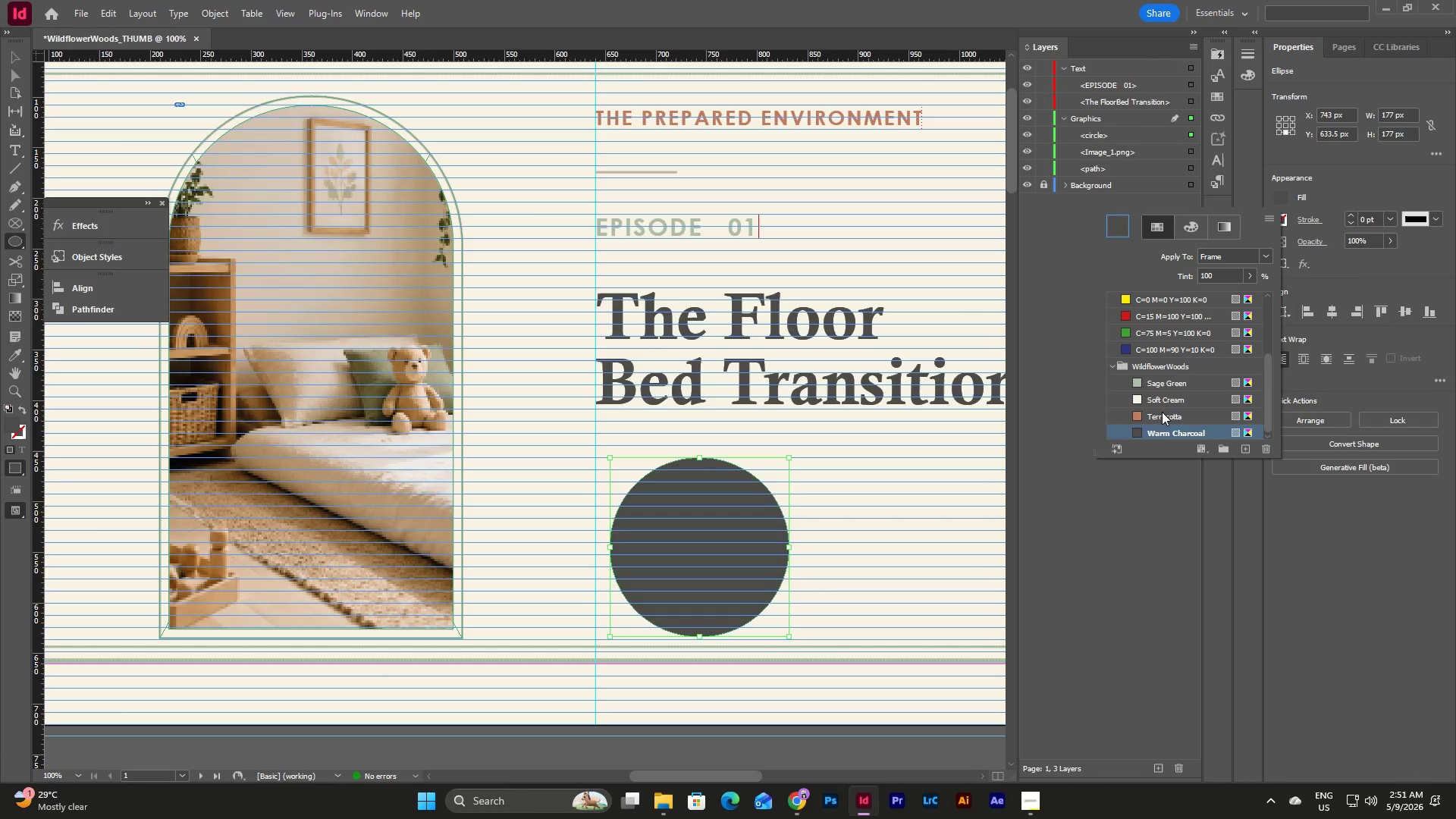 
left_click([1162, 412])
 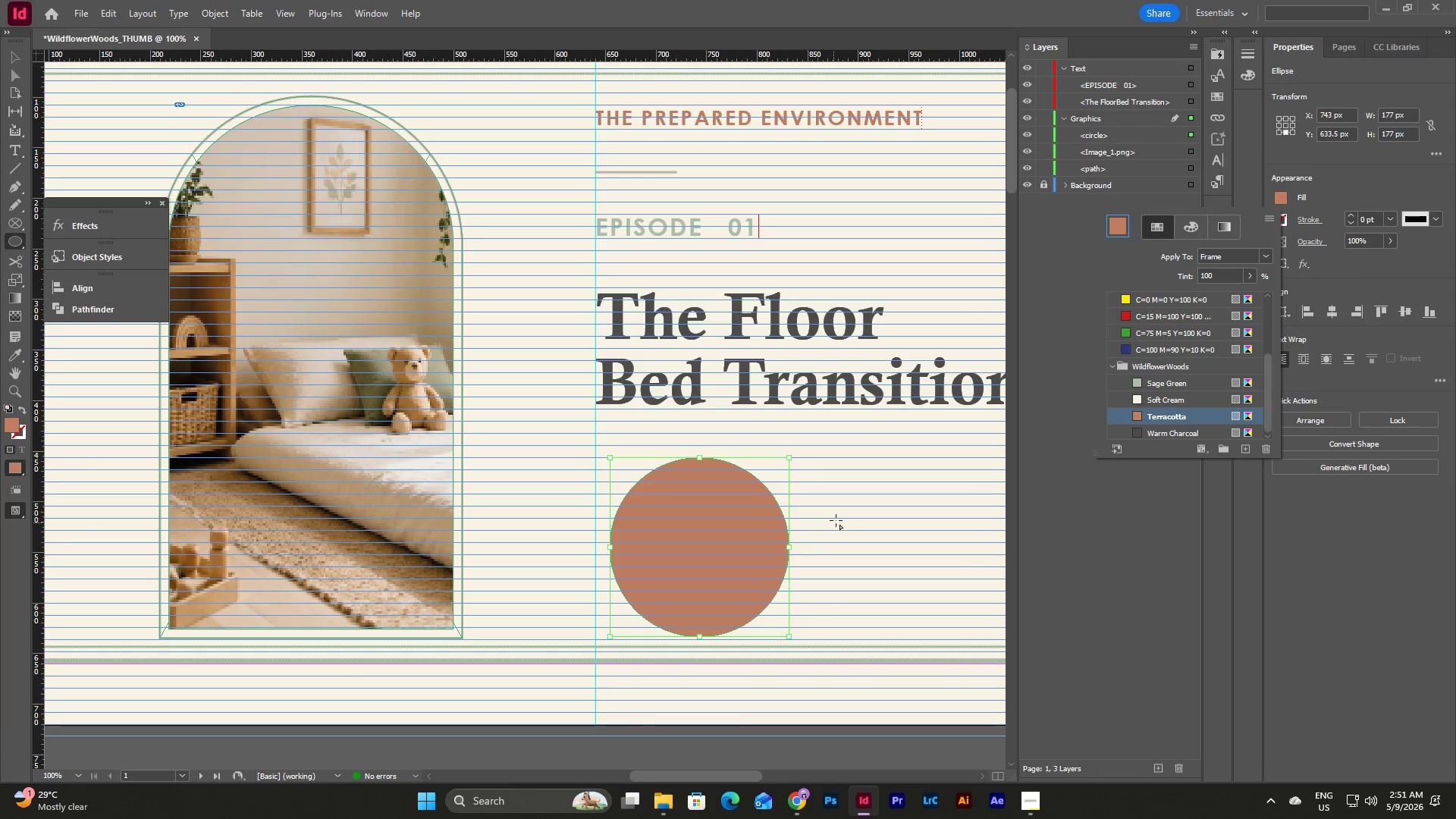 
key(Escape)
 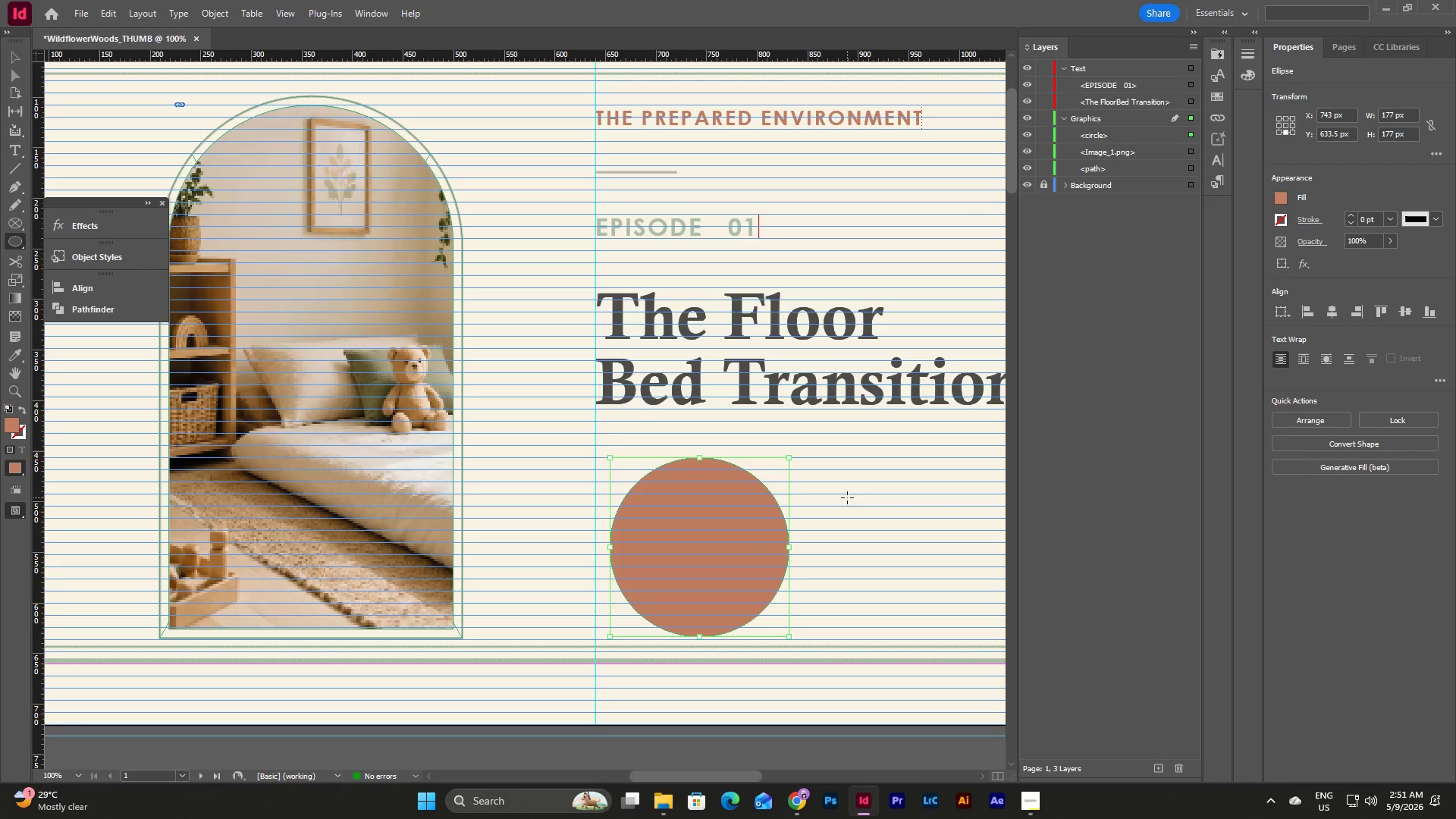 
key(V)
 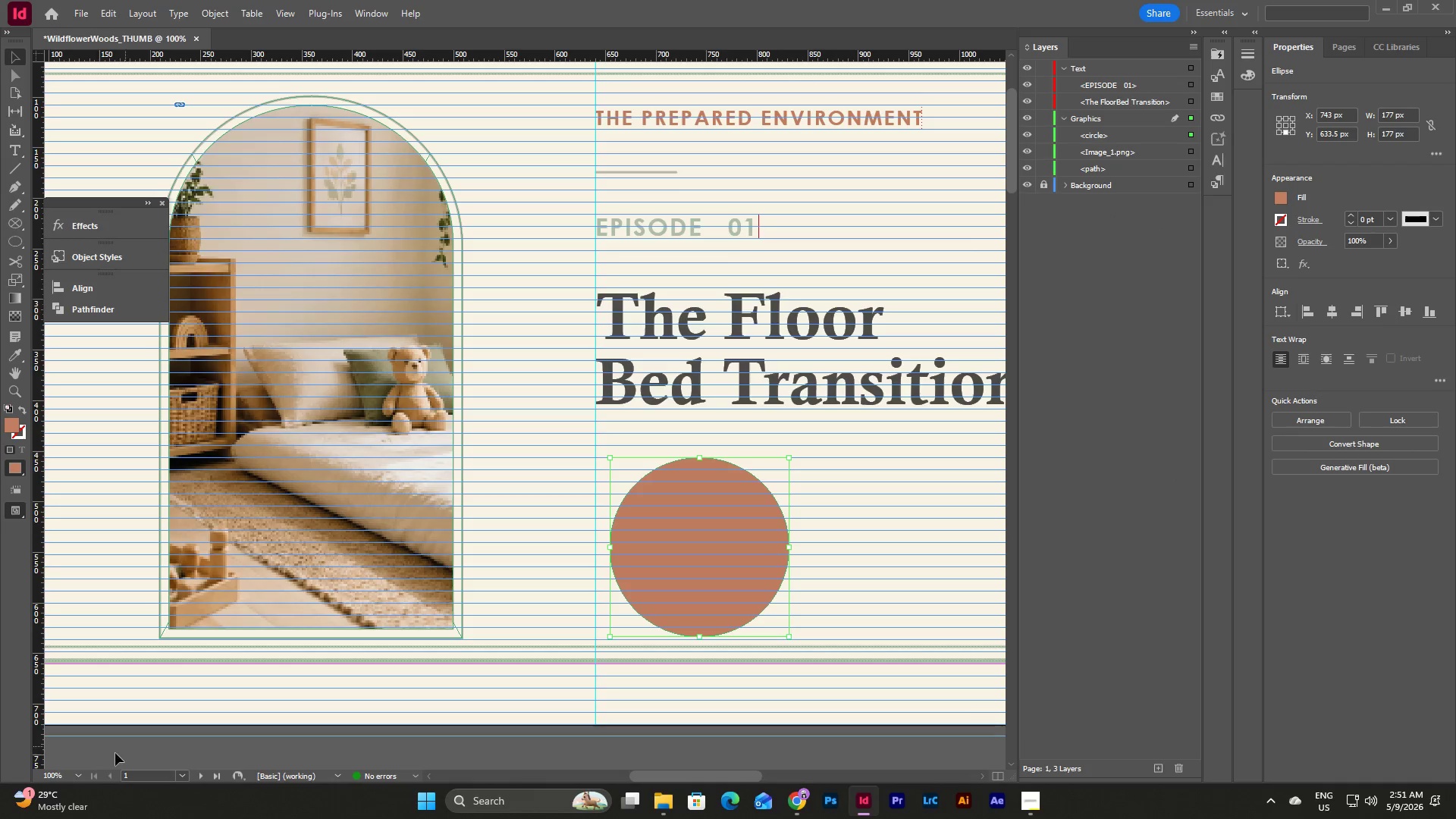 
left_click([73, 775])
 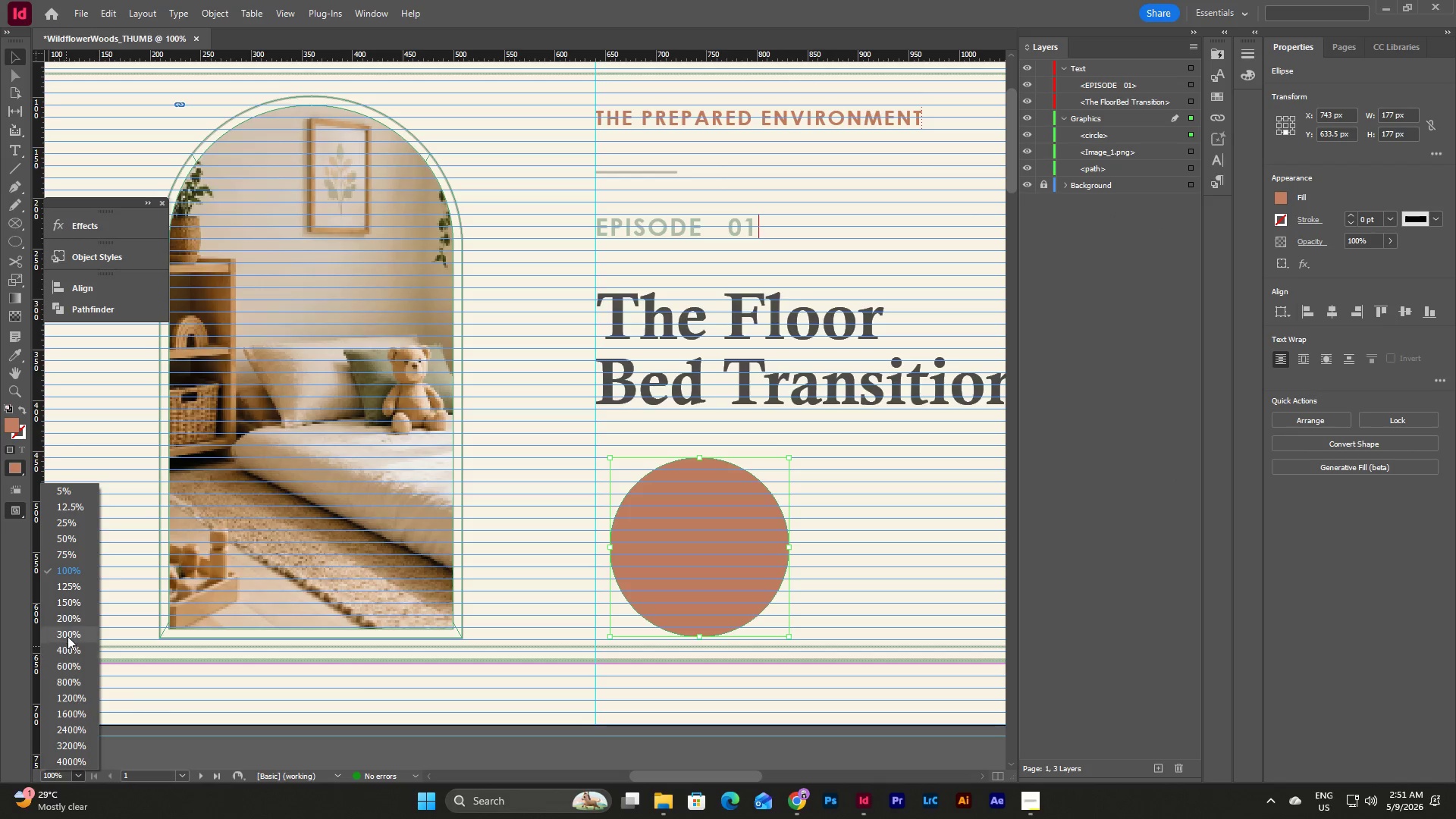 
left_click([74, 616])
 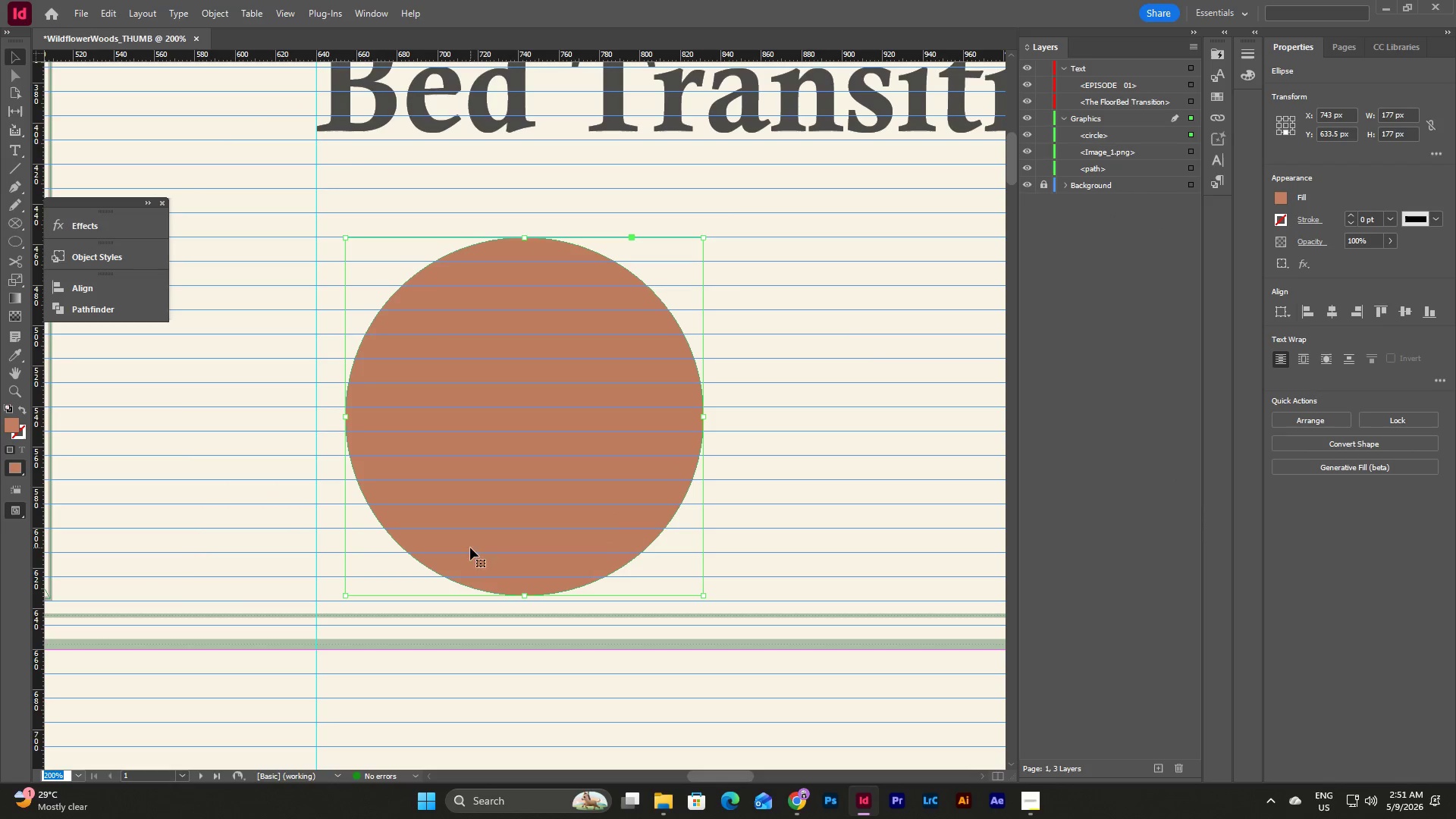 
scroll: coordinate [471, 524], scroll_direction: up, amount: 2.0
 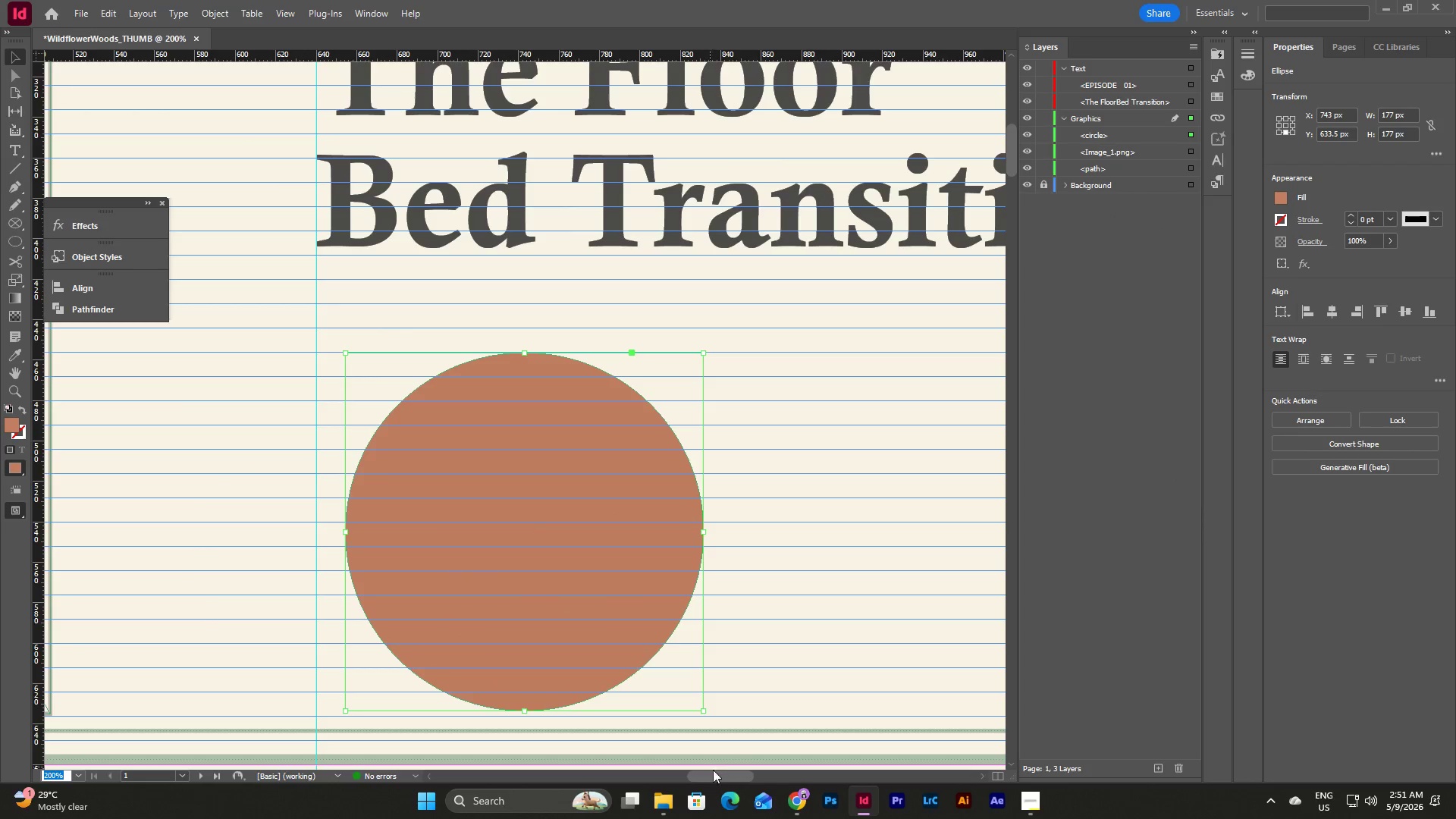 
left_click_drag(start_coordinate=[716, 775], to_coordinate=[700, 775])
 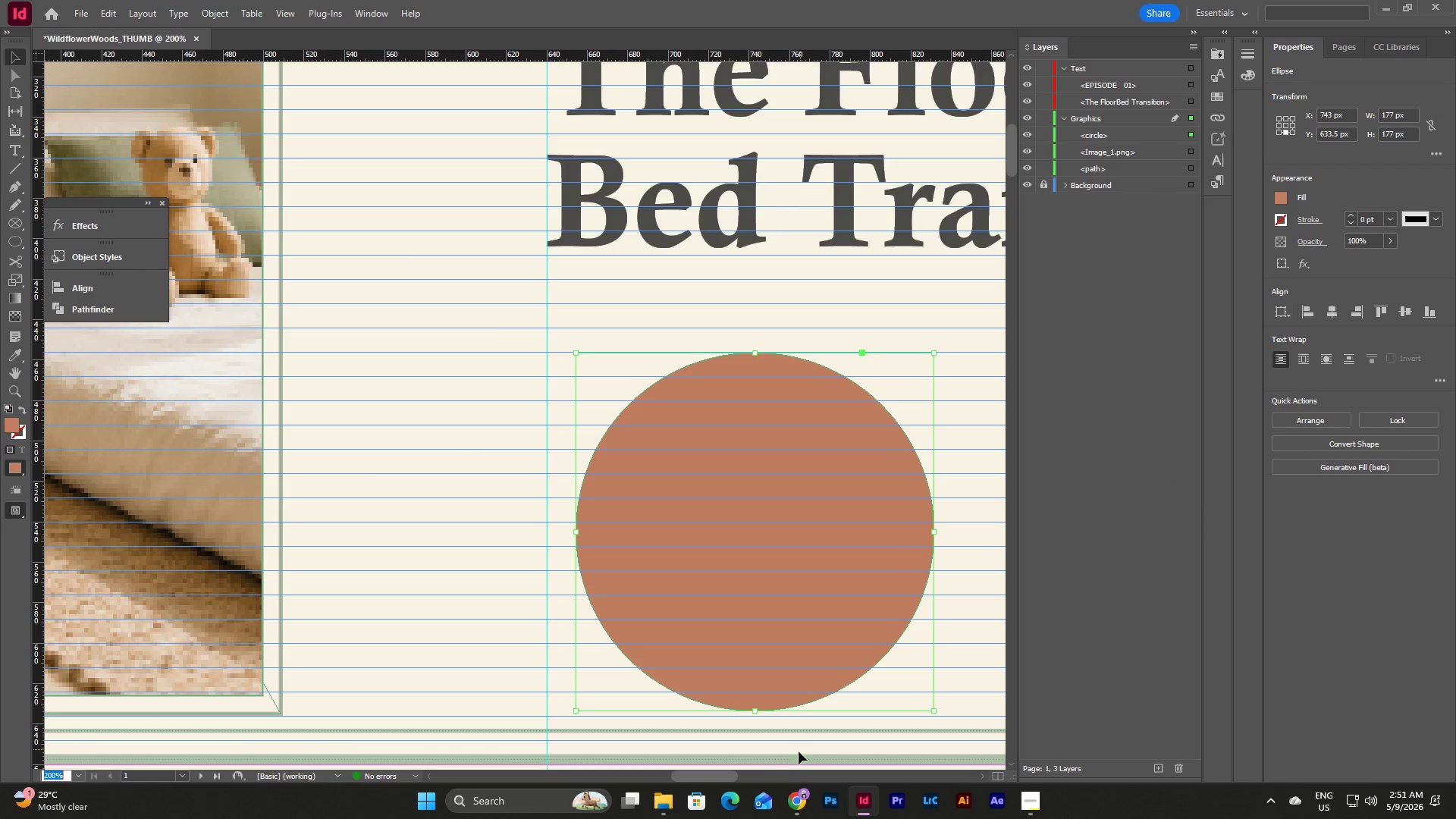 
left_click_drag(start_coordinate=[727, 777], to_coordinate=[693, 777])
 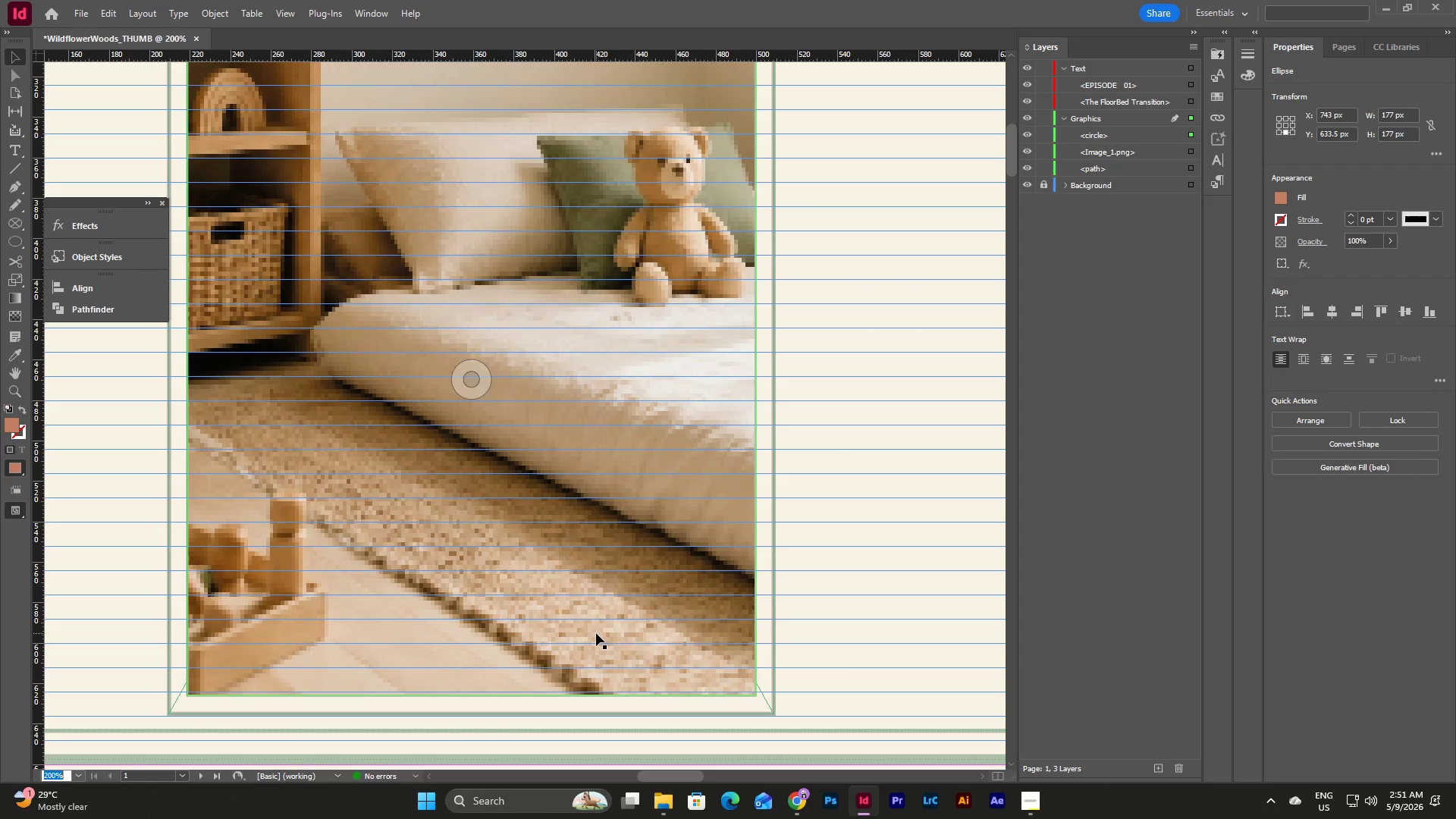 
left_click([596, 633])
 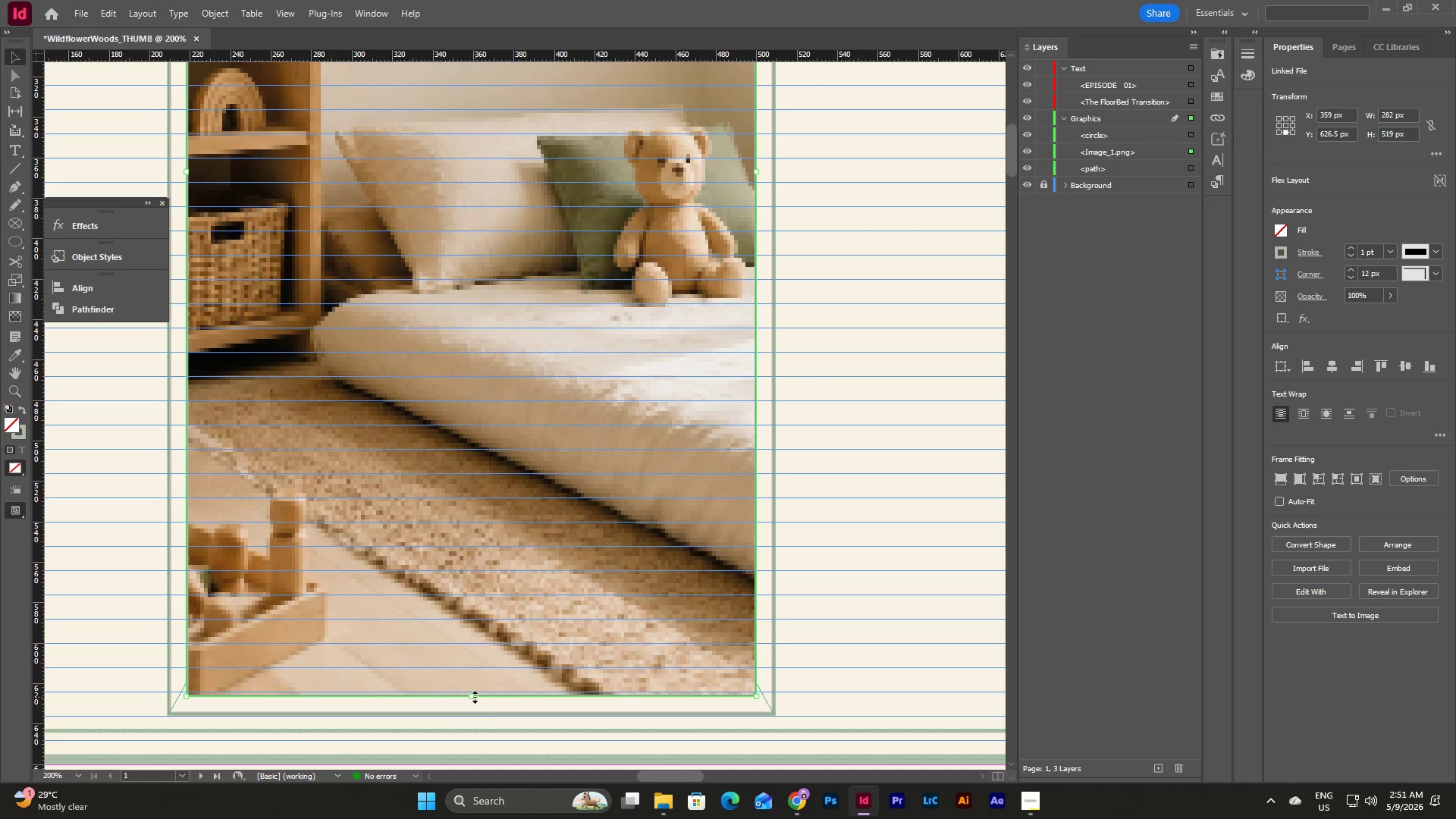 
left_click_drag(start_coordinate=[471, 696], to_coordinate=[471, 690])
 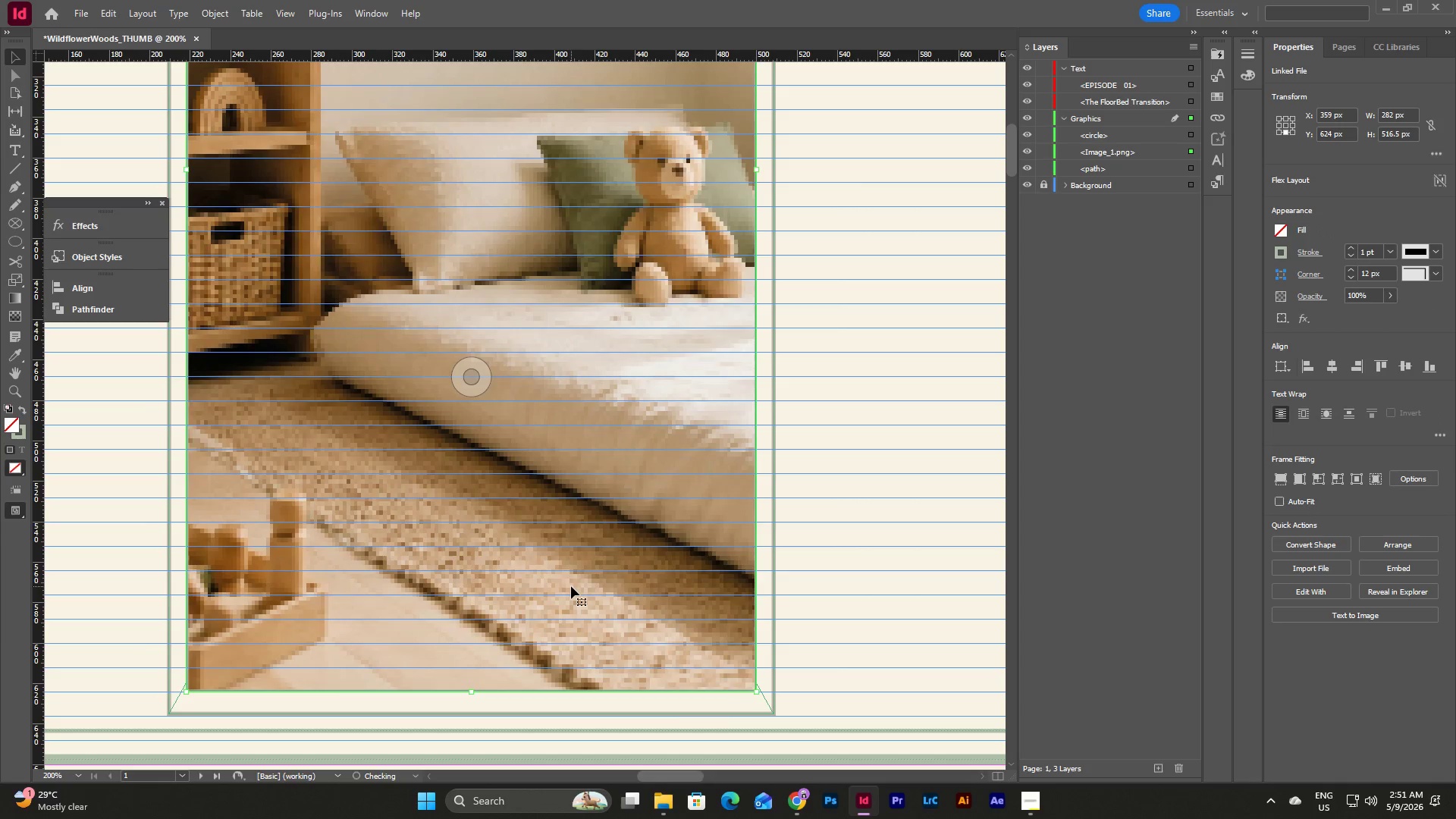 
scroll: coordinate [571, 585], scroll_direction: up, amount: 10.0
 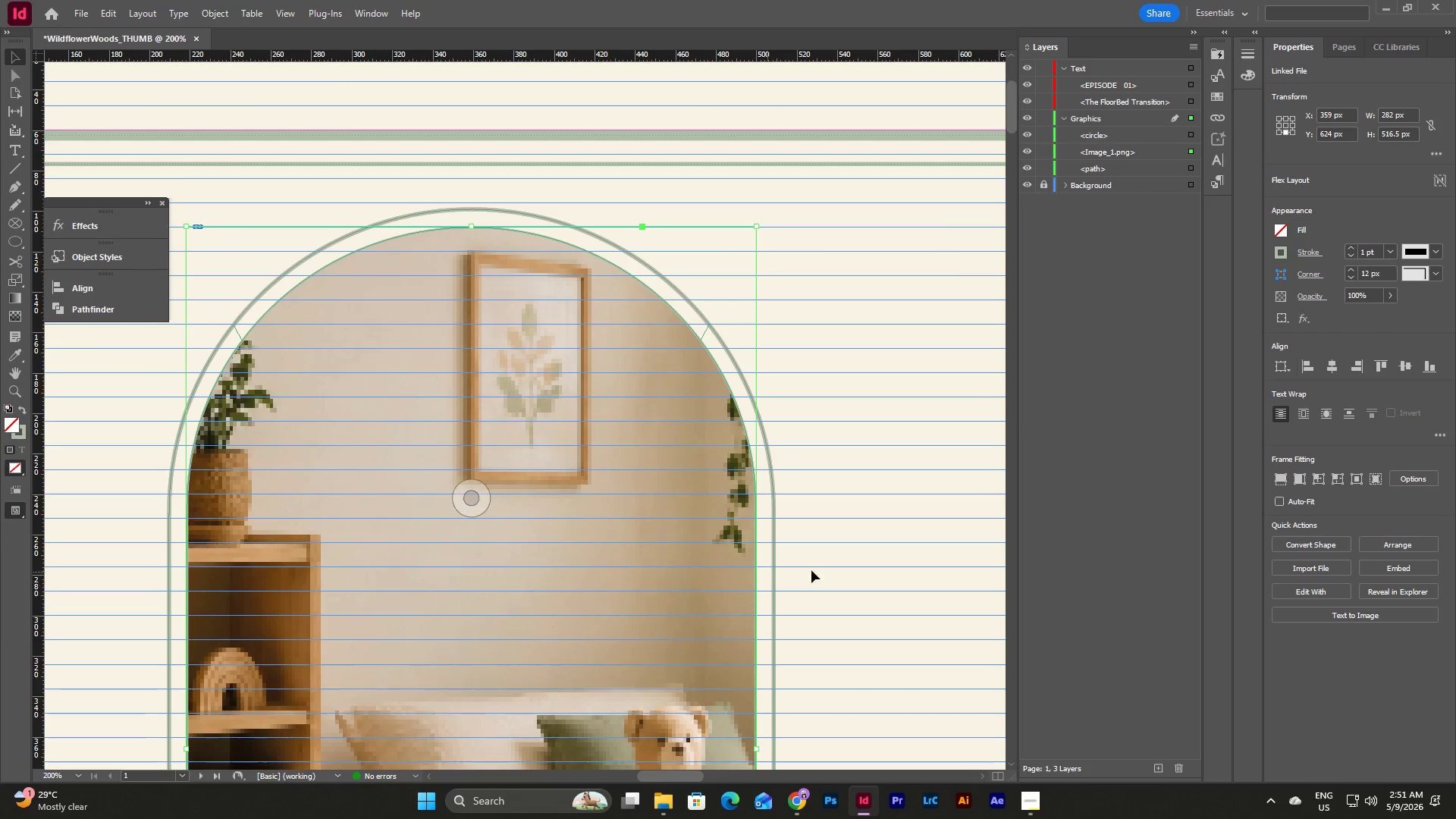 
left_click([872, 560])
 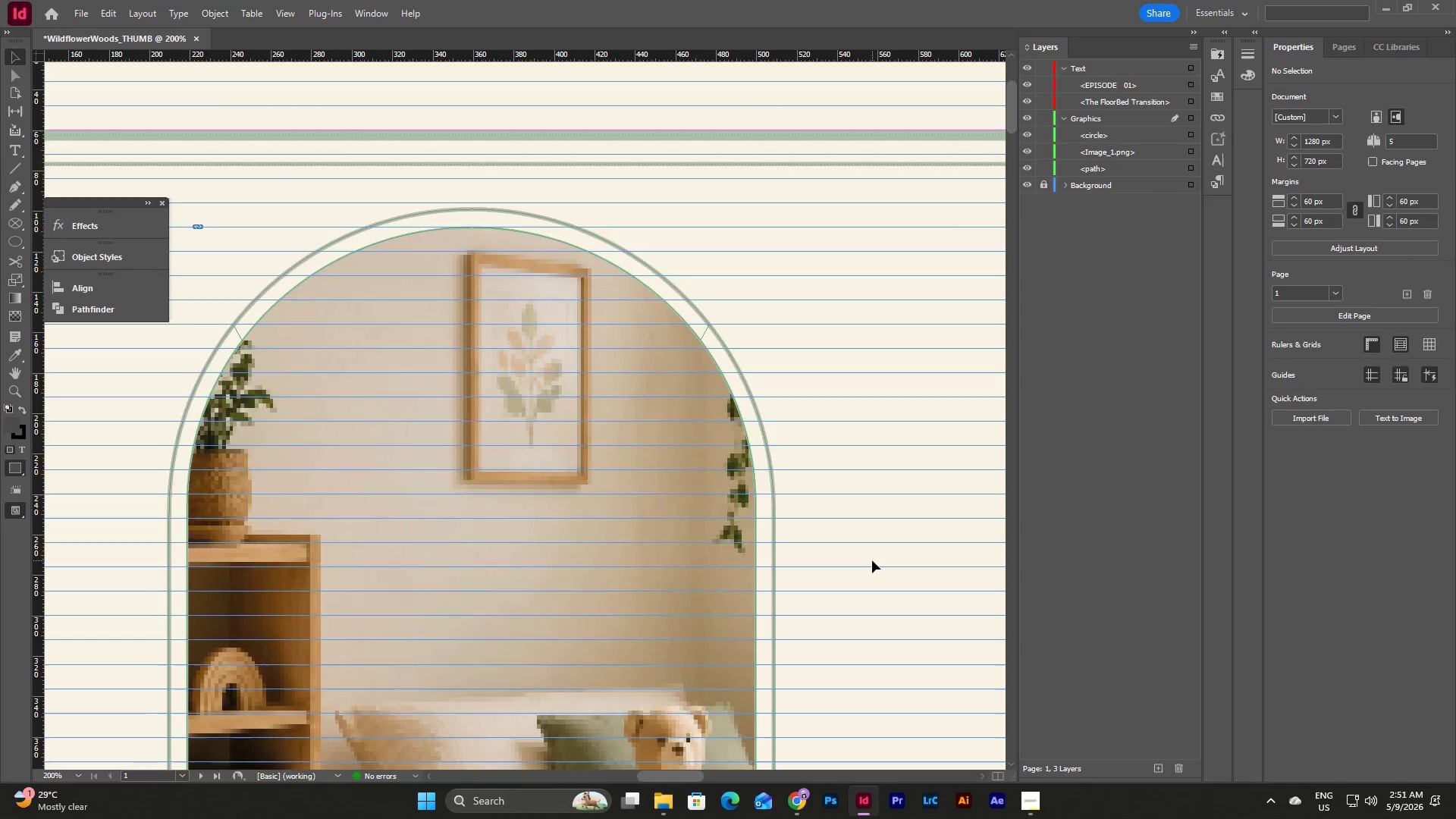 
scroll: coordinate [872, 560], scroll_direction: down, amount: 9.0
 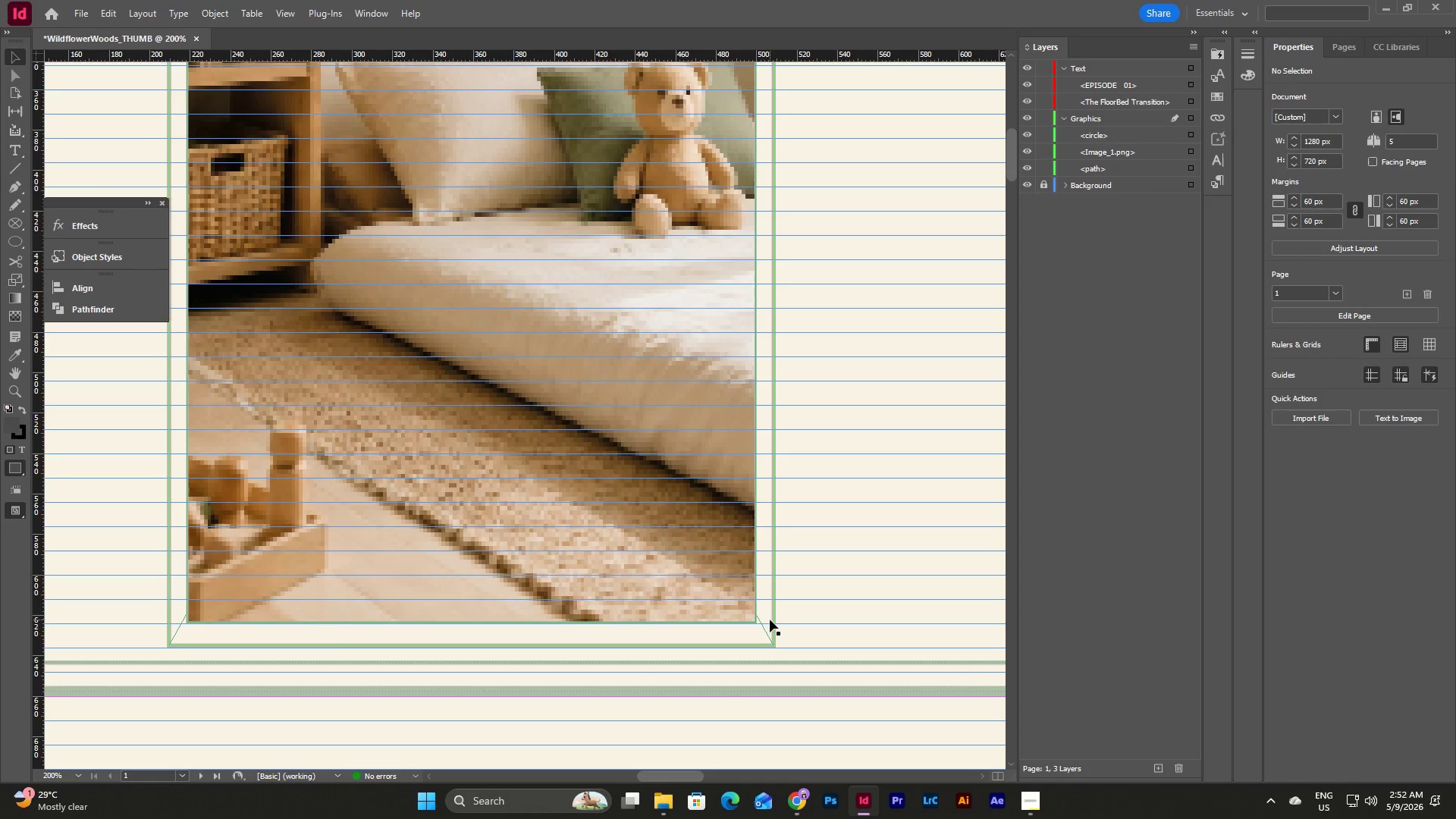 
left_click([774, 620])
 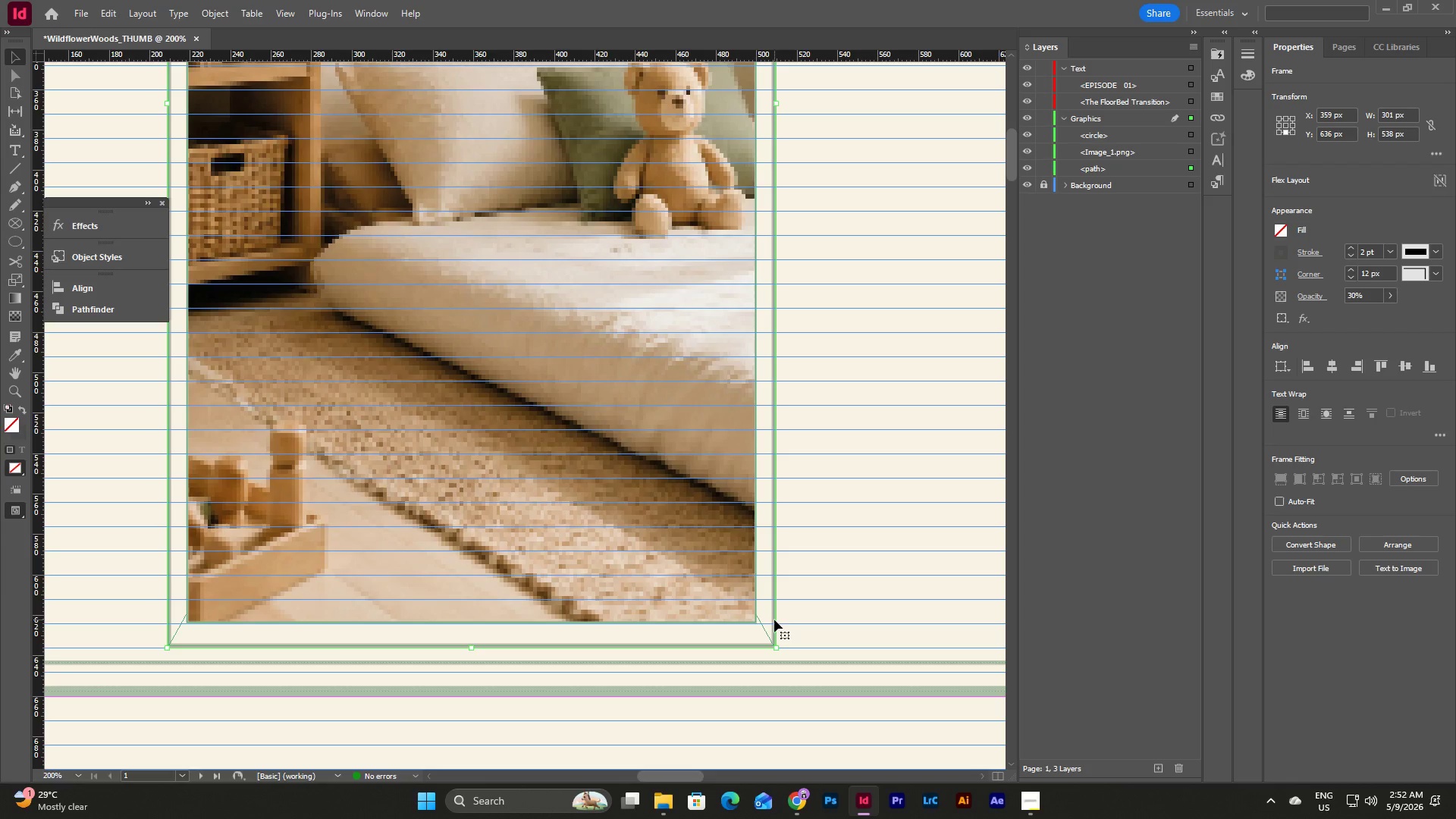 
left_click([821, 613])
 